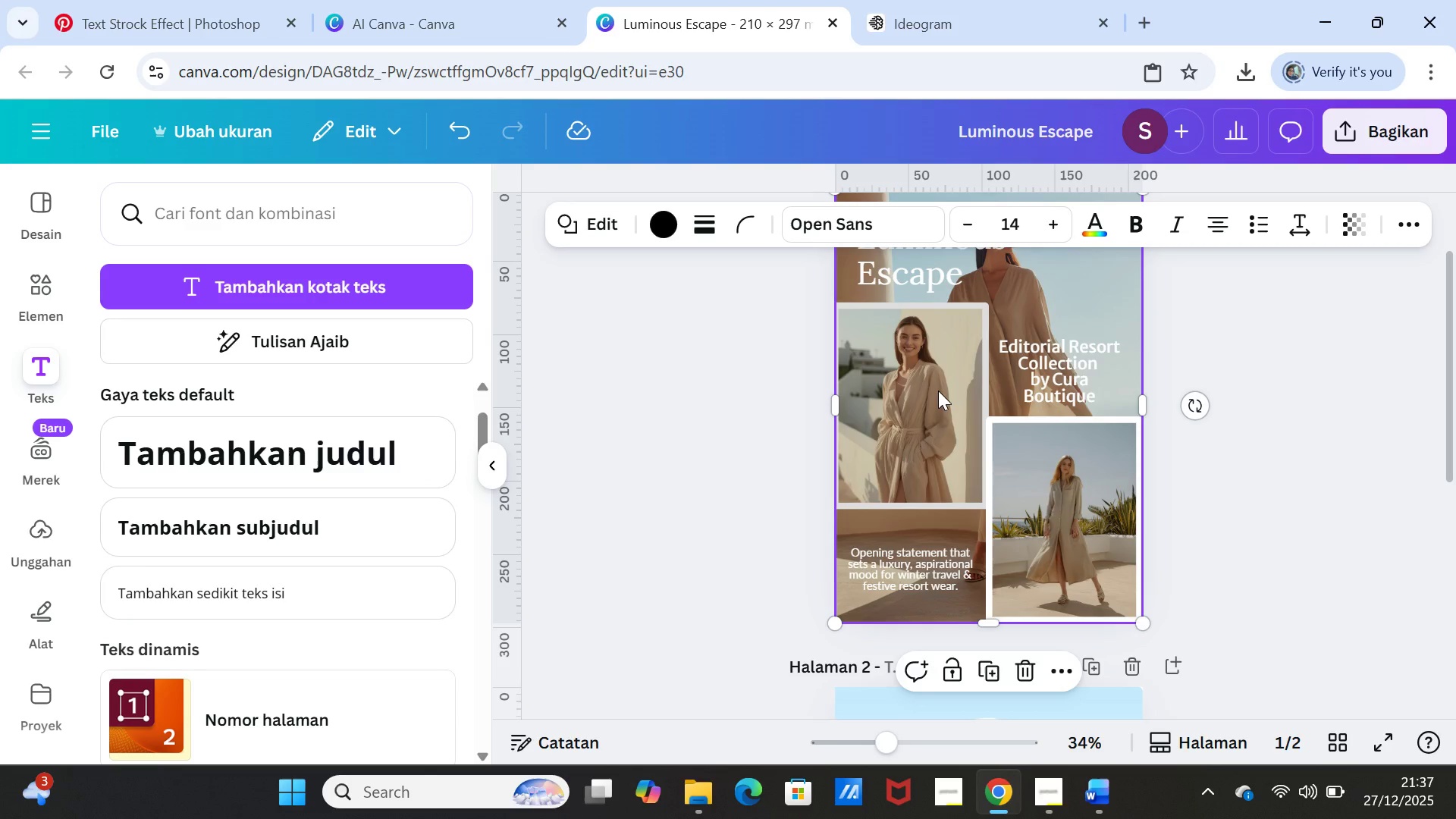 
right_click([938, 391])
 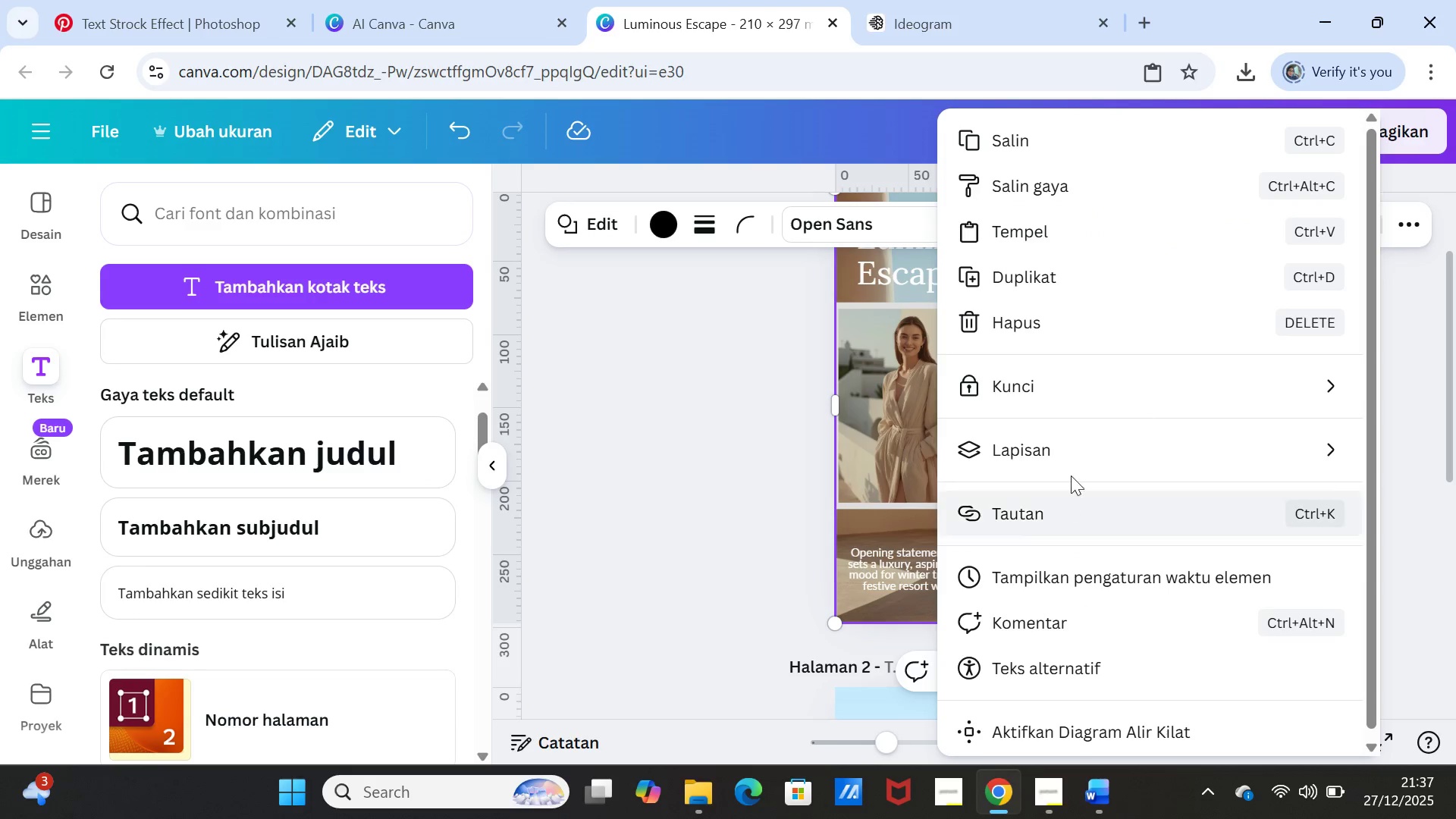 
left_click([1090, 438])
 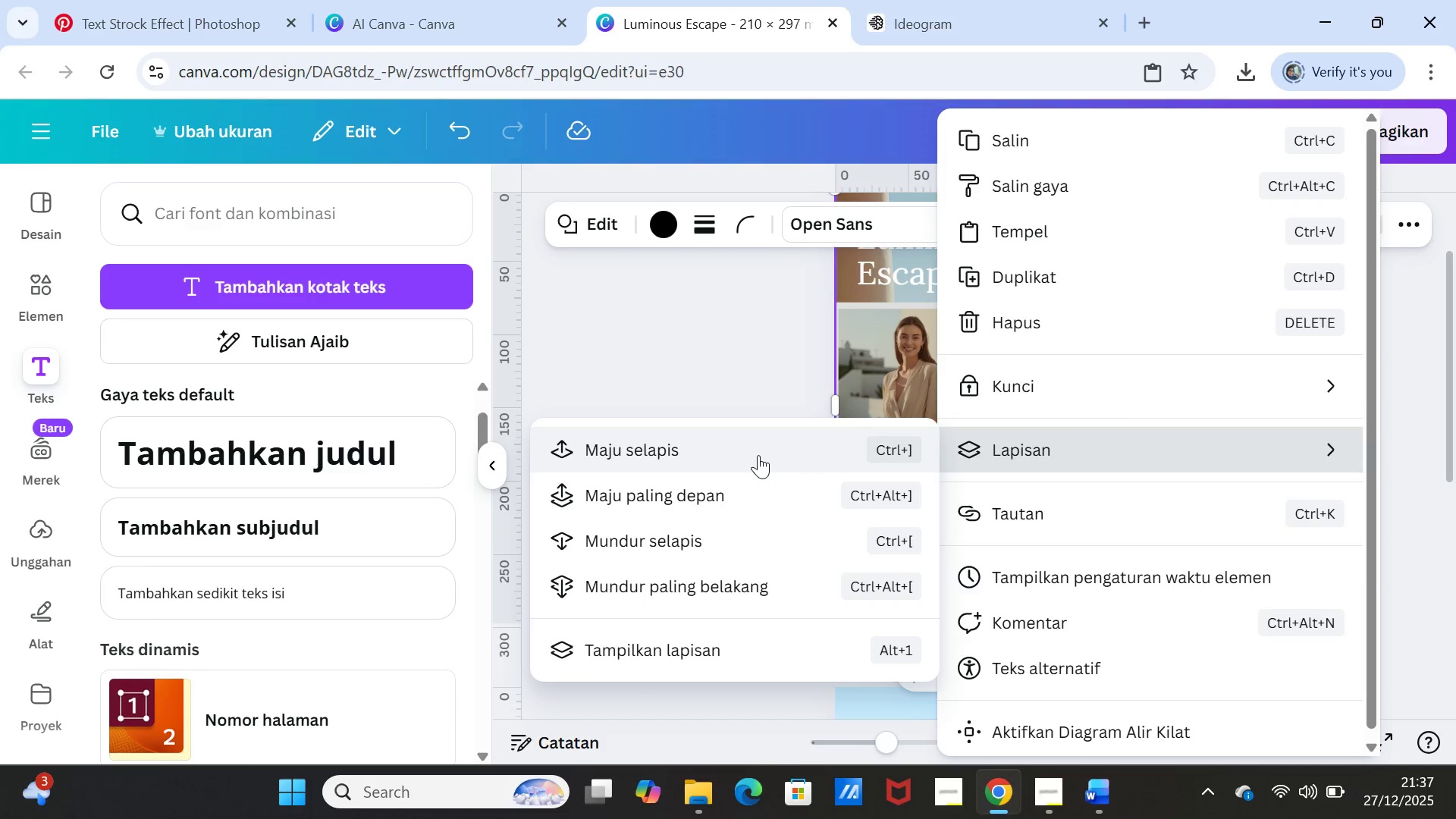 
left_click([758, 454])
 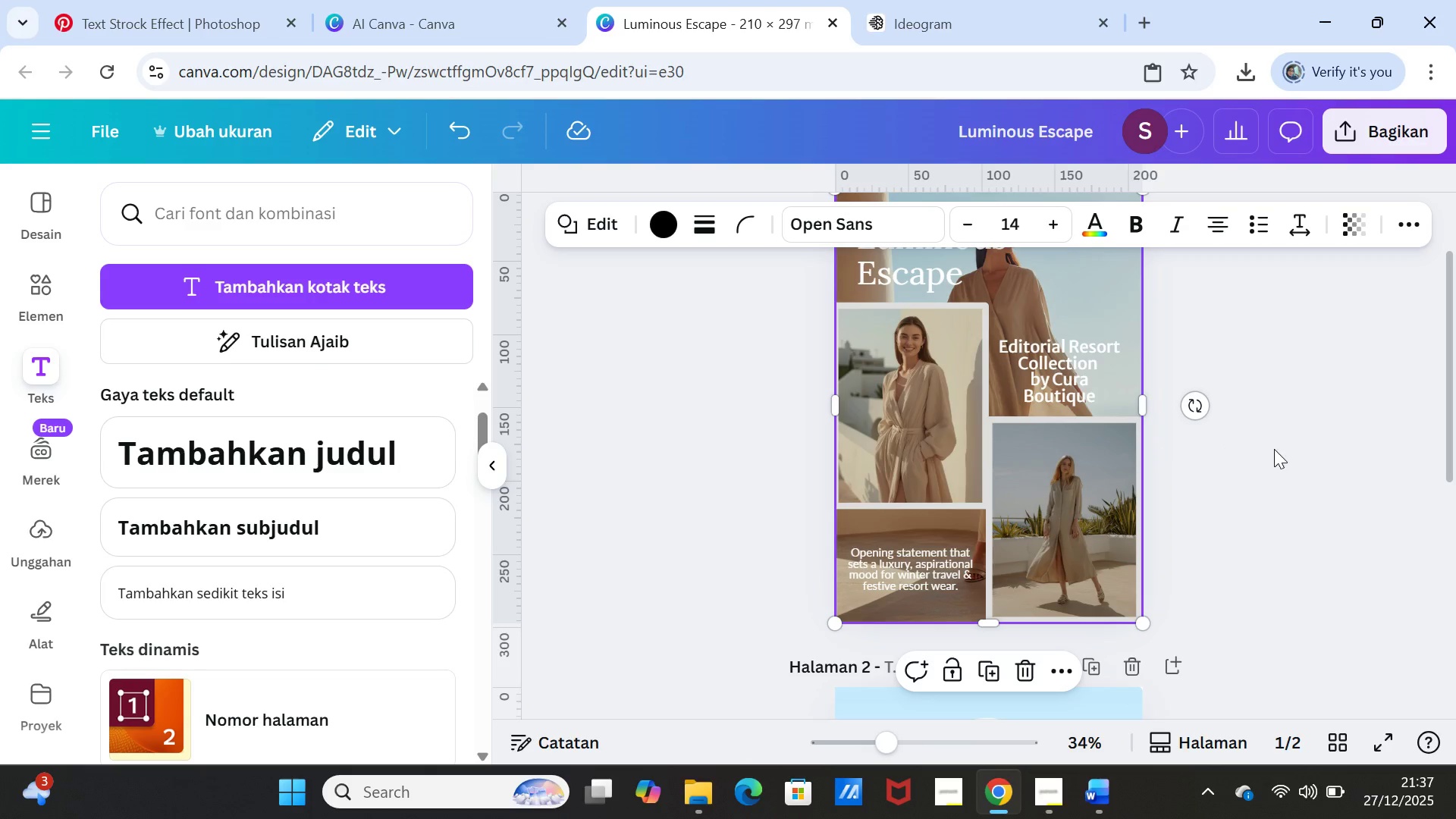 
left_click([1275, 449])
 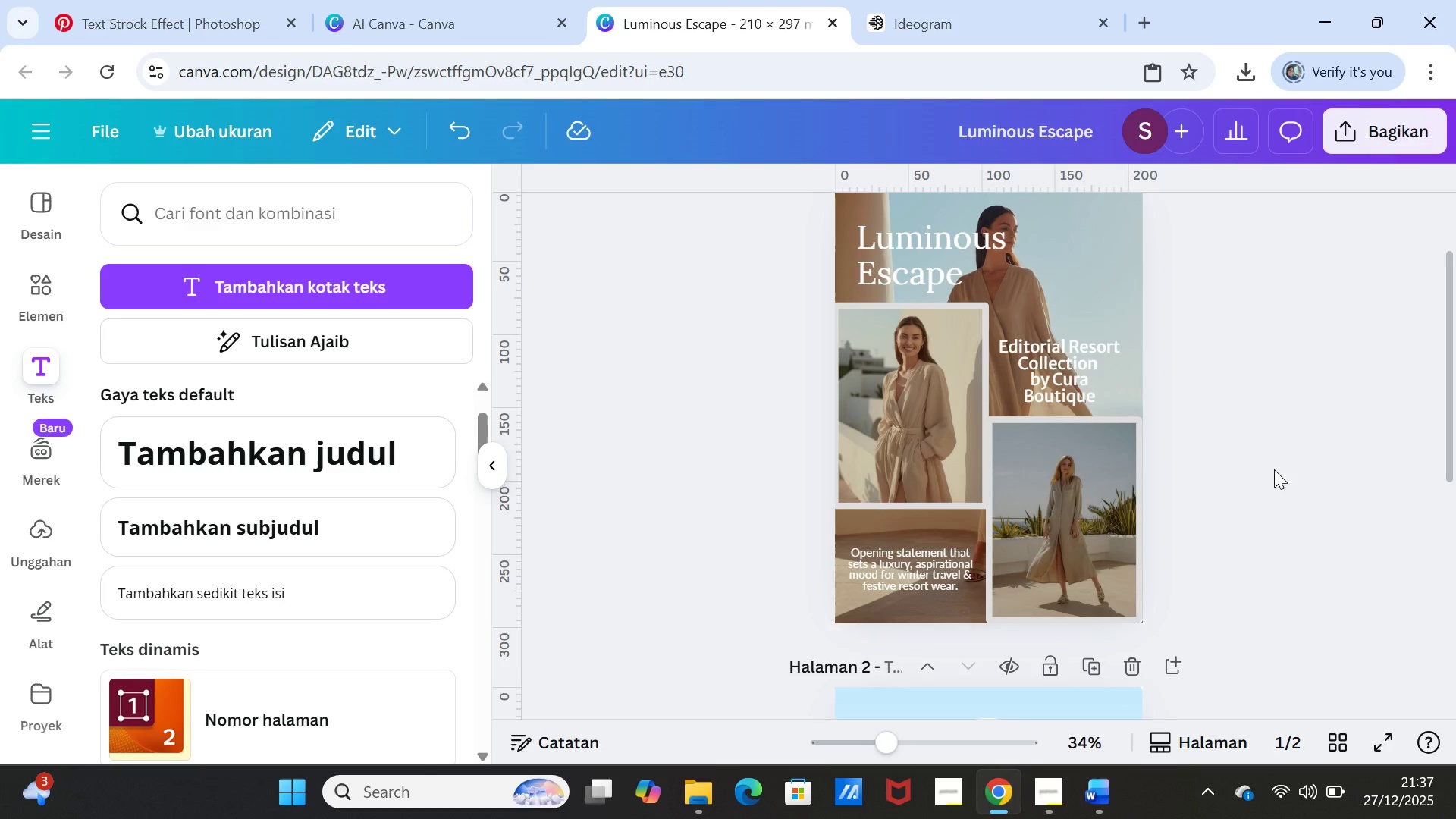 
left_click([1274, 469])
 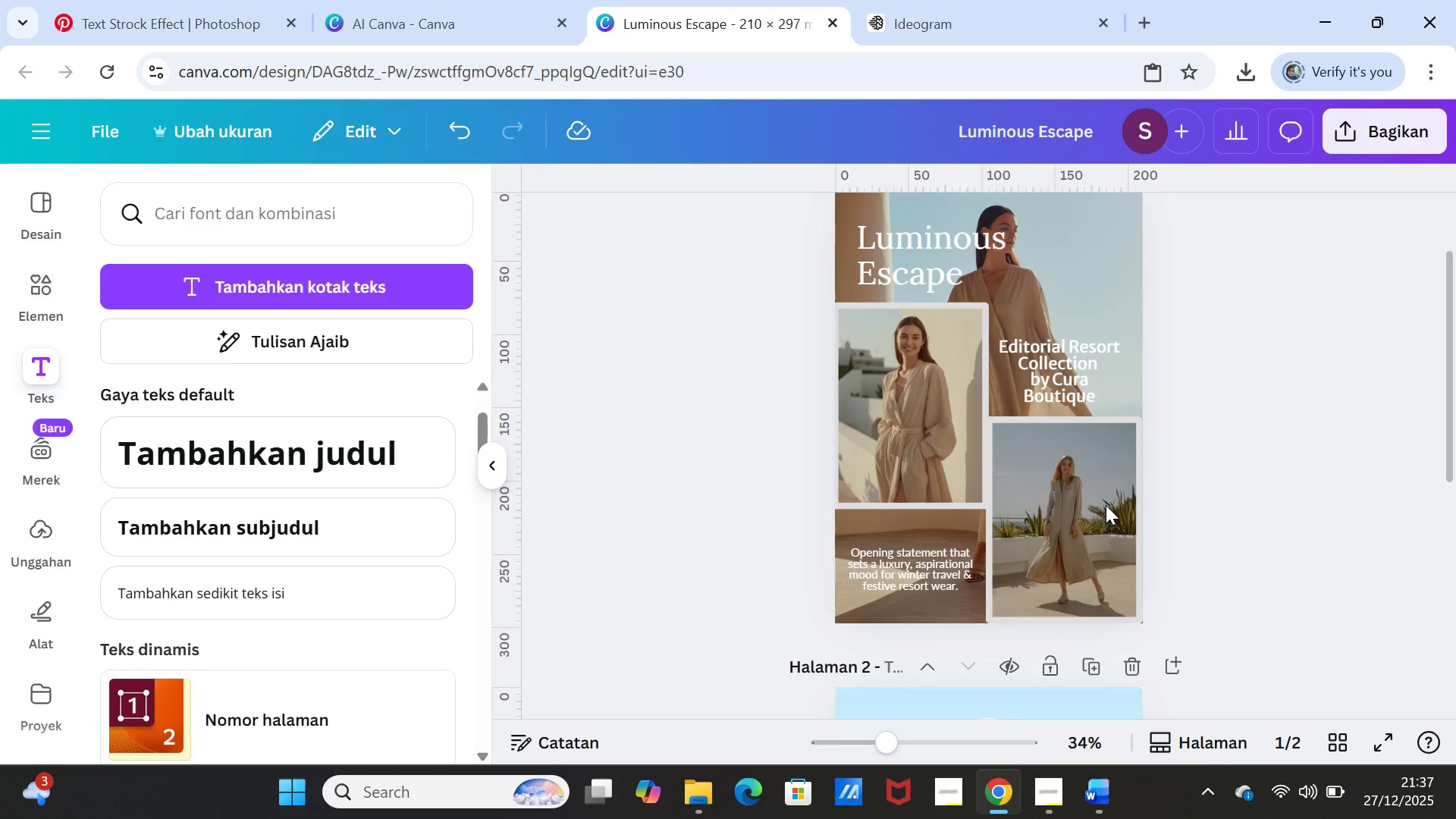 
left_click([1094, 504])
 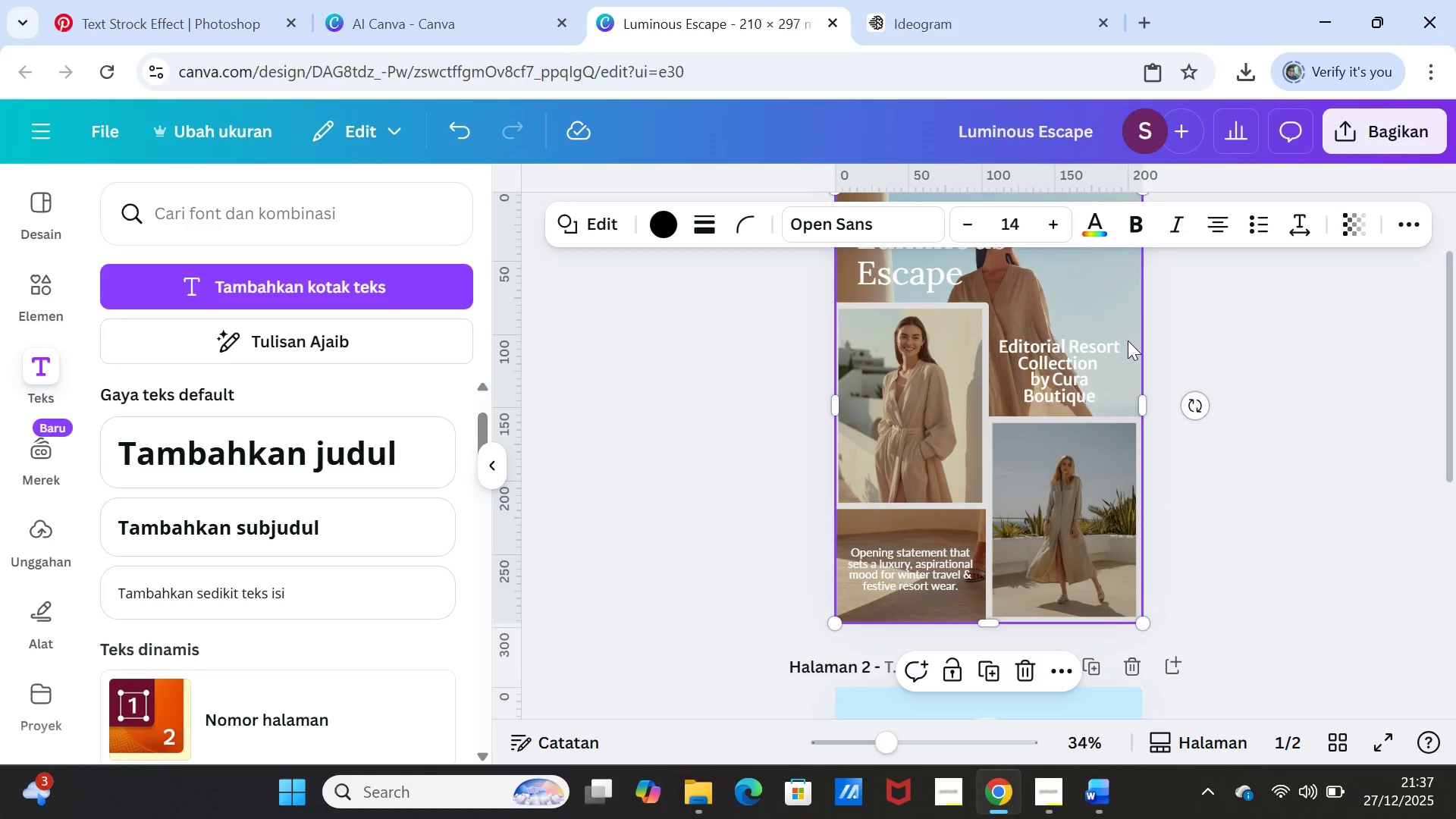 
left_click([1117, 308])
 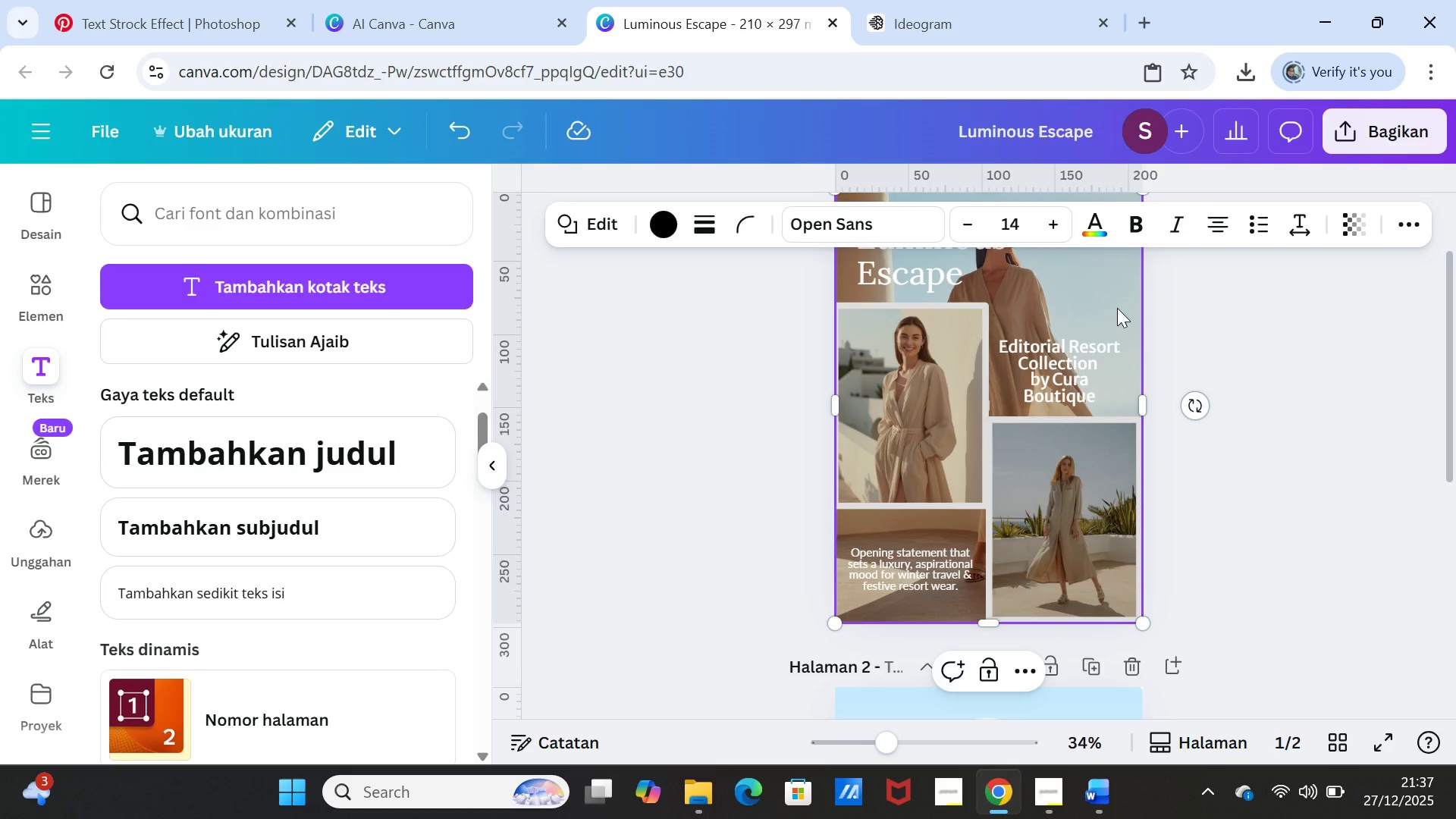 
right_click([1117, 308])
 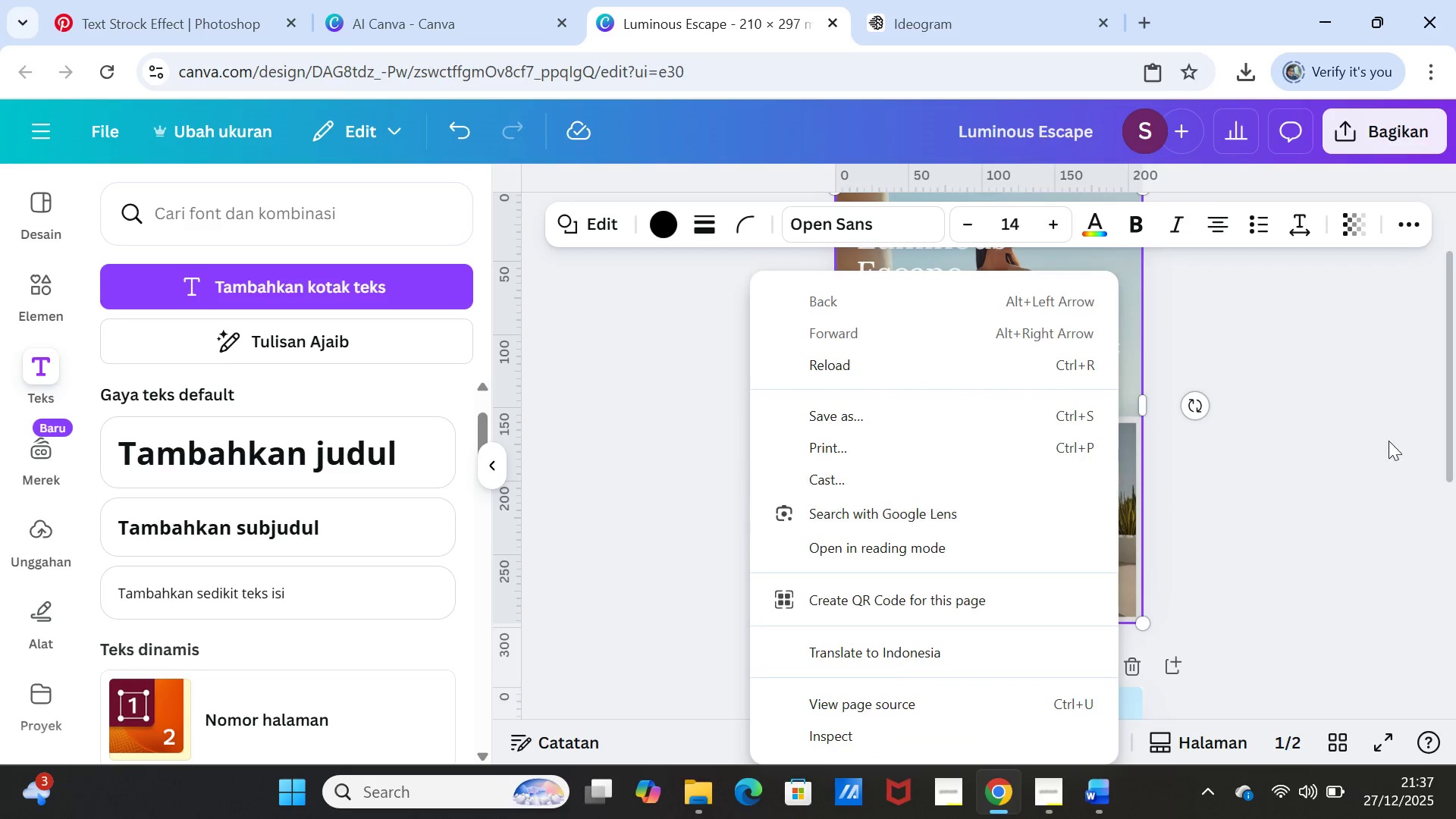 
left_click([1378, 450])
 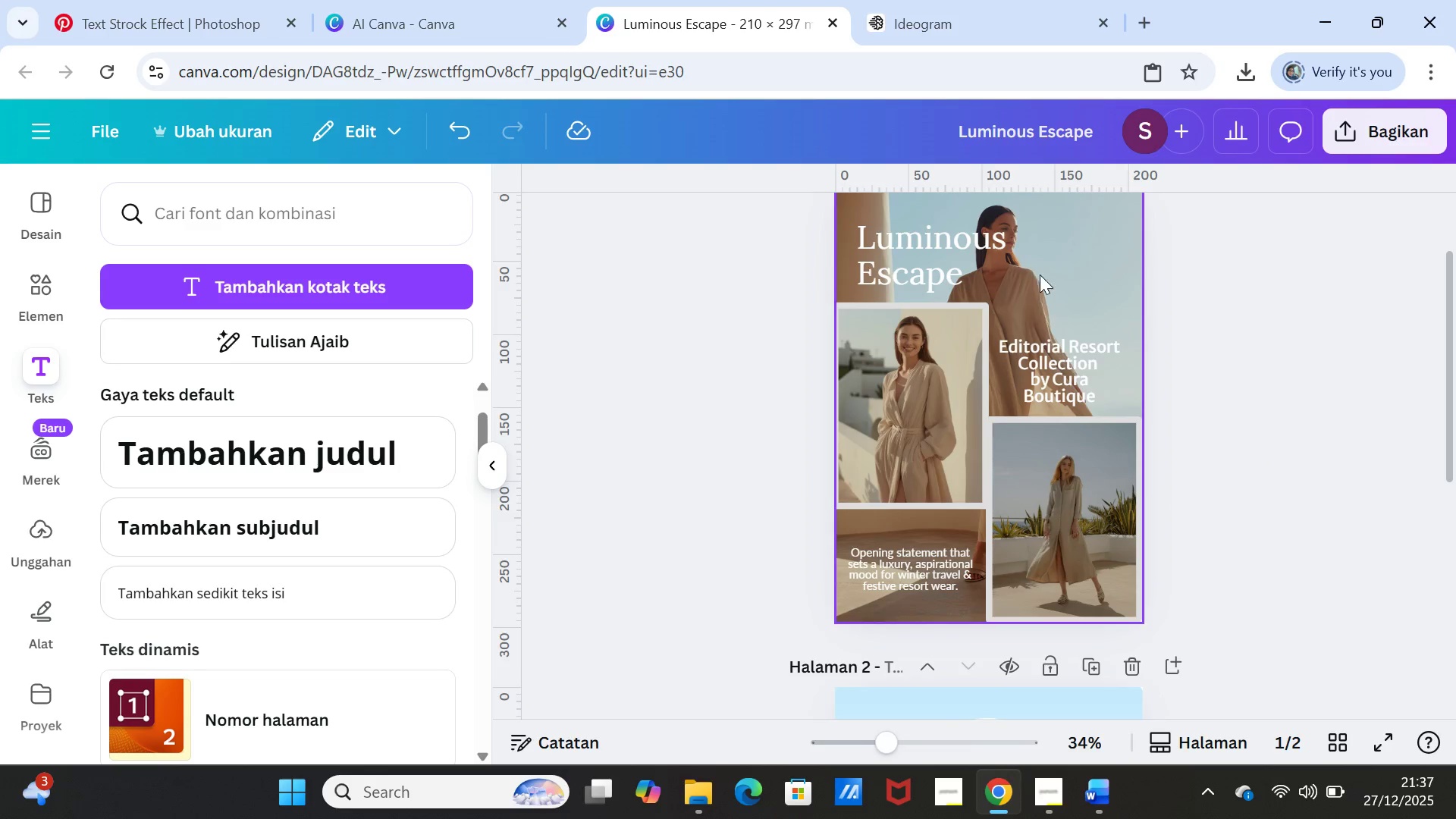 
left_click([1040, 273])
 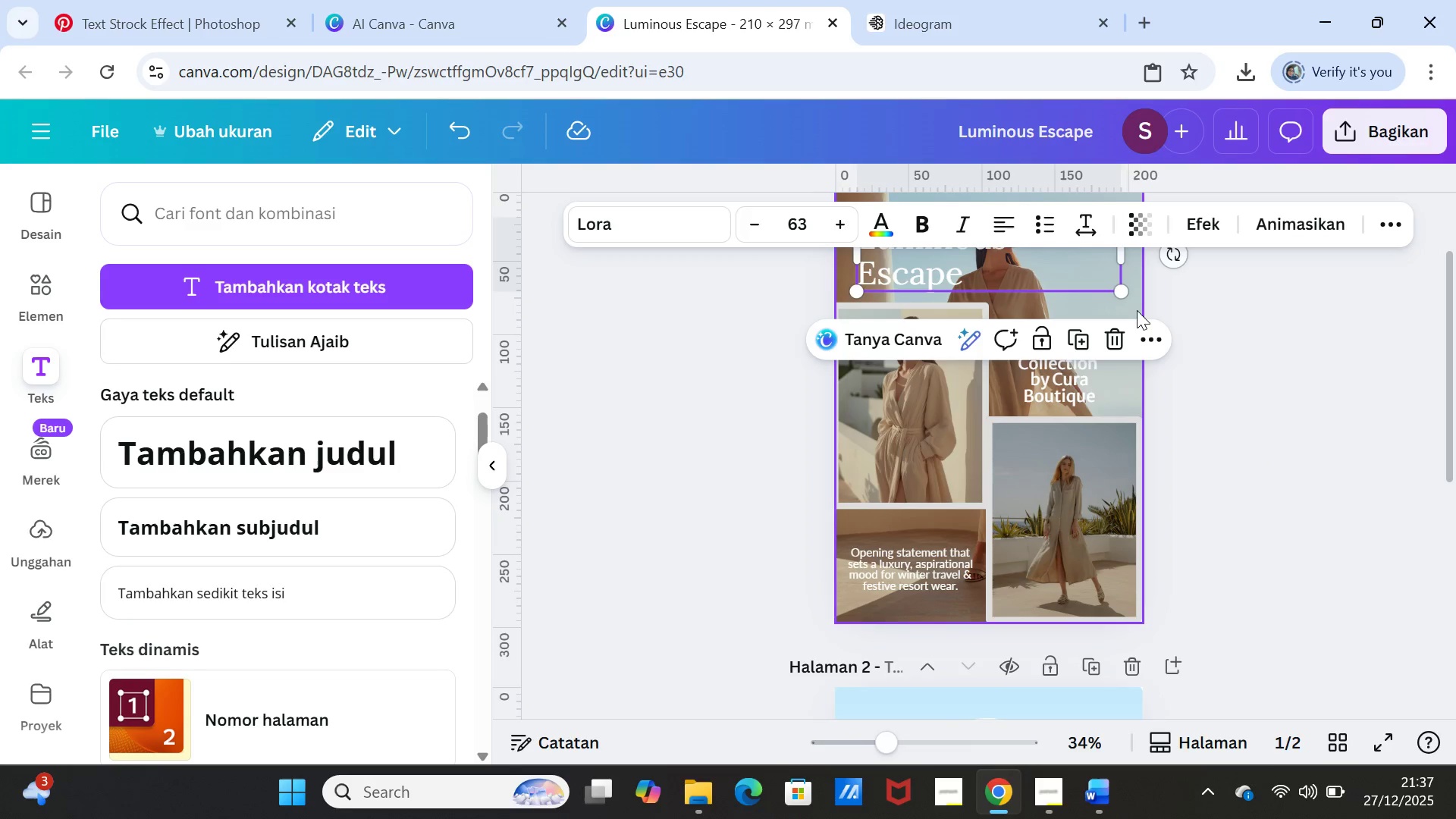 
left_click([1135, 303])
 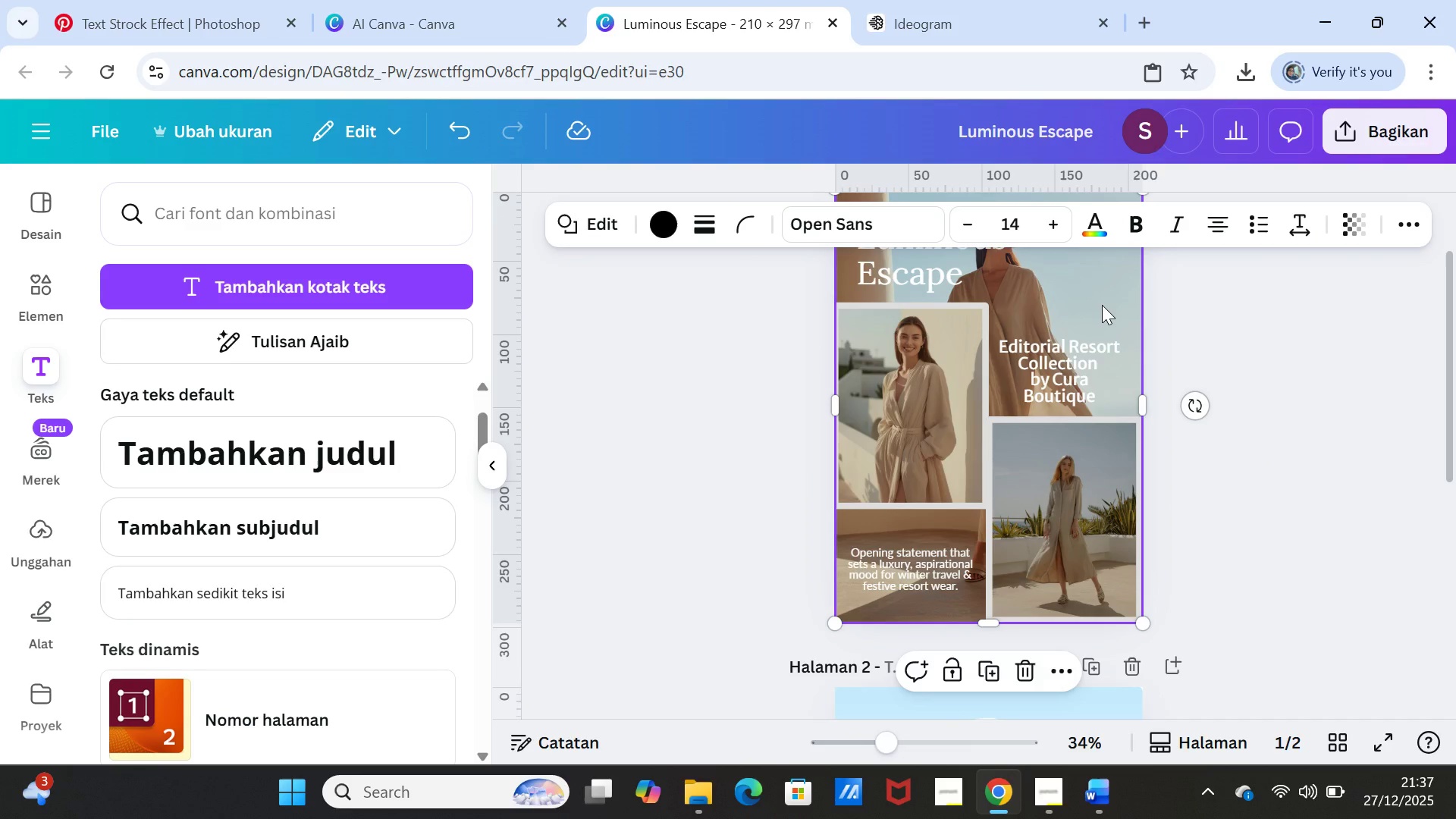 
left_click([1102, 305])
 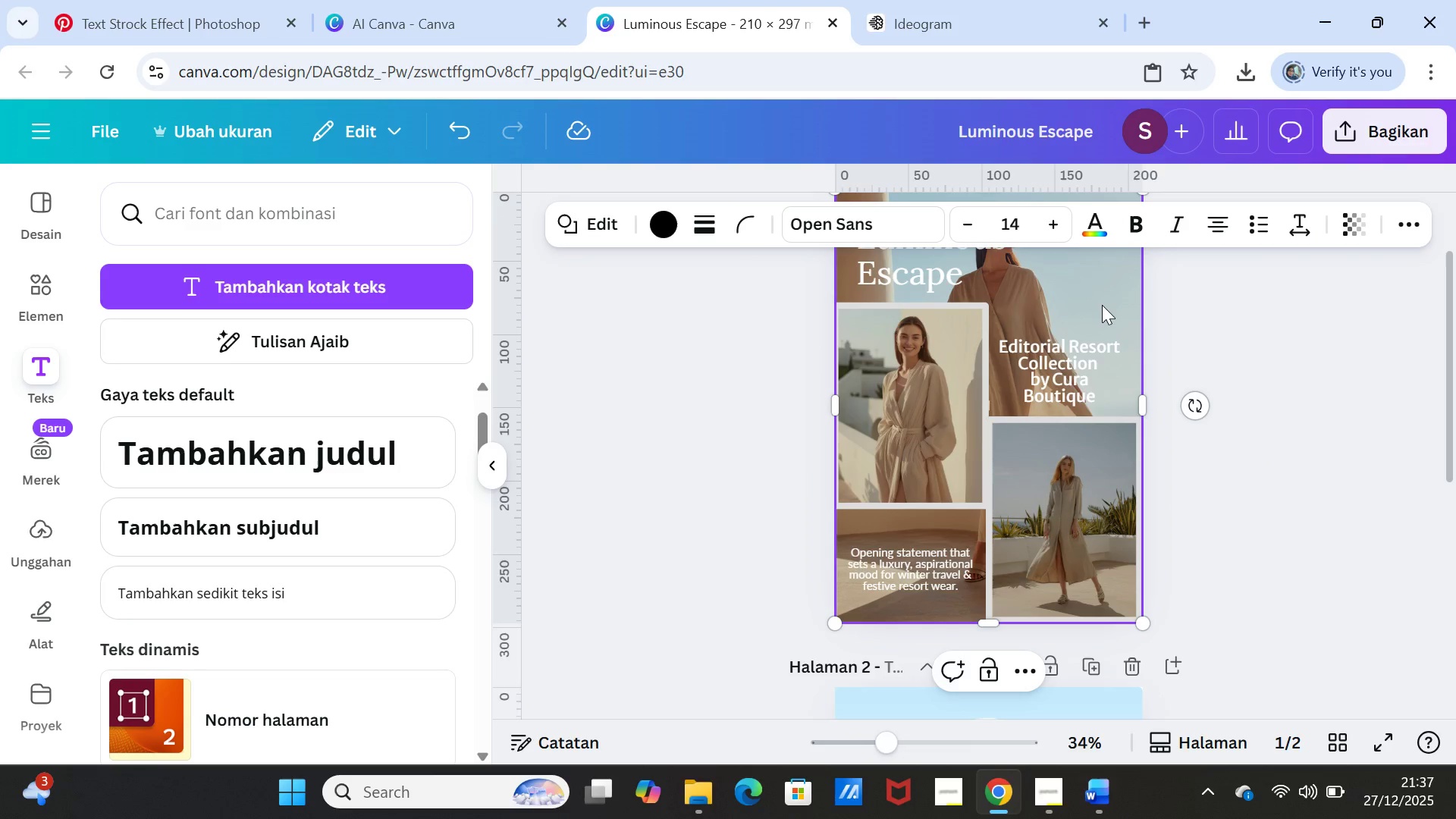 
right_click([1102, 305])
 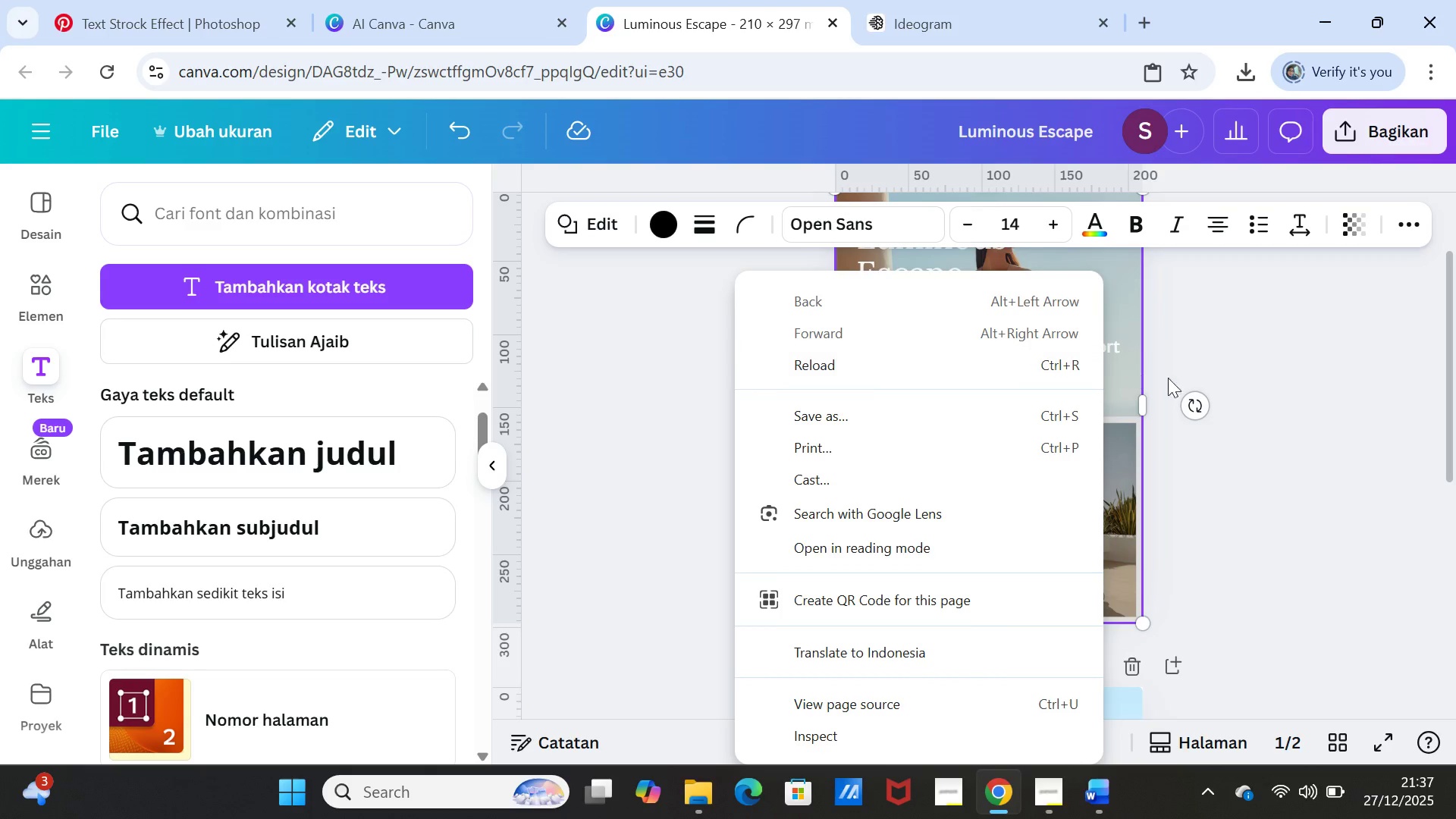 
left_click([1204, 431])
 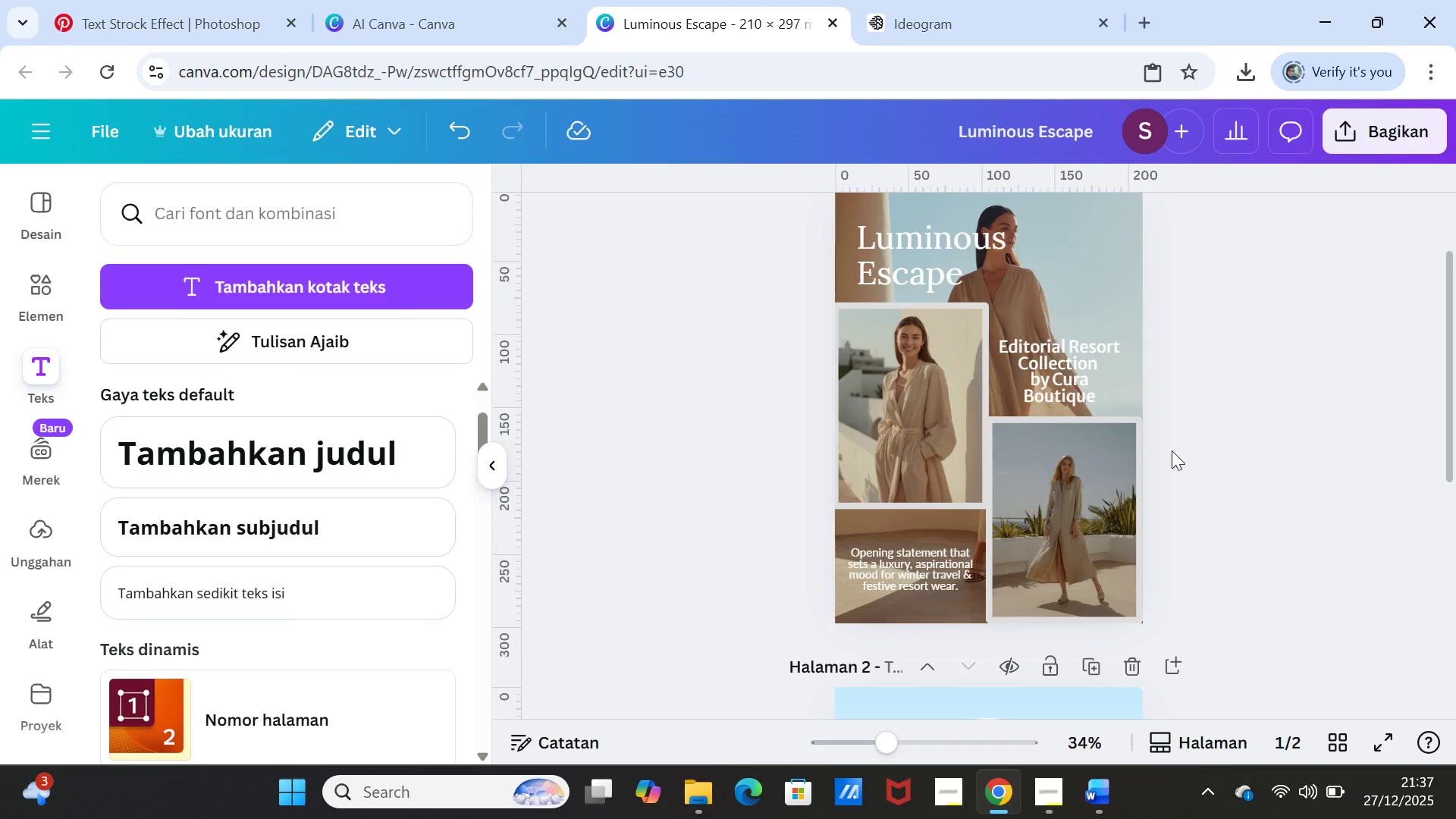 
scroll: coordinate [1172, 452], scroll_direction: up, amount: 1.0
 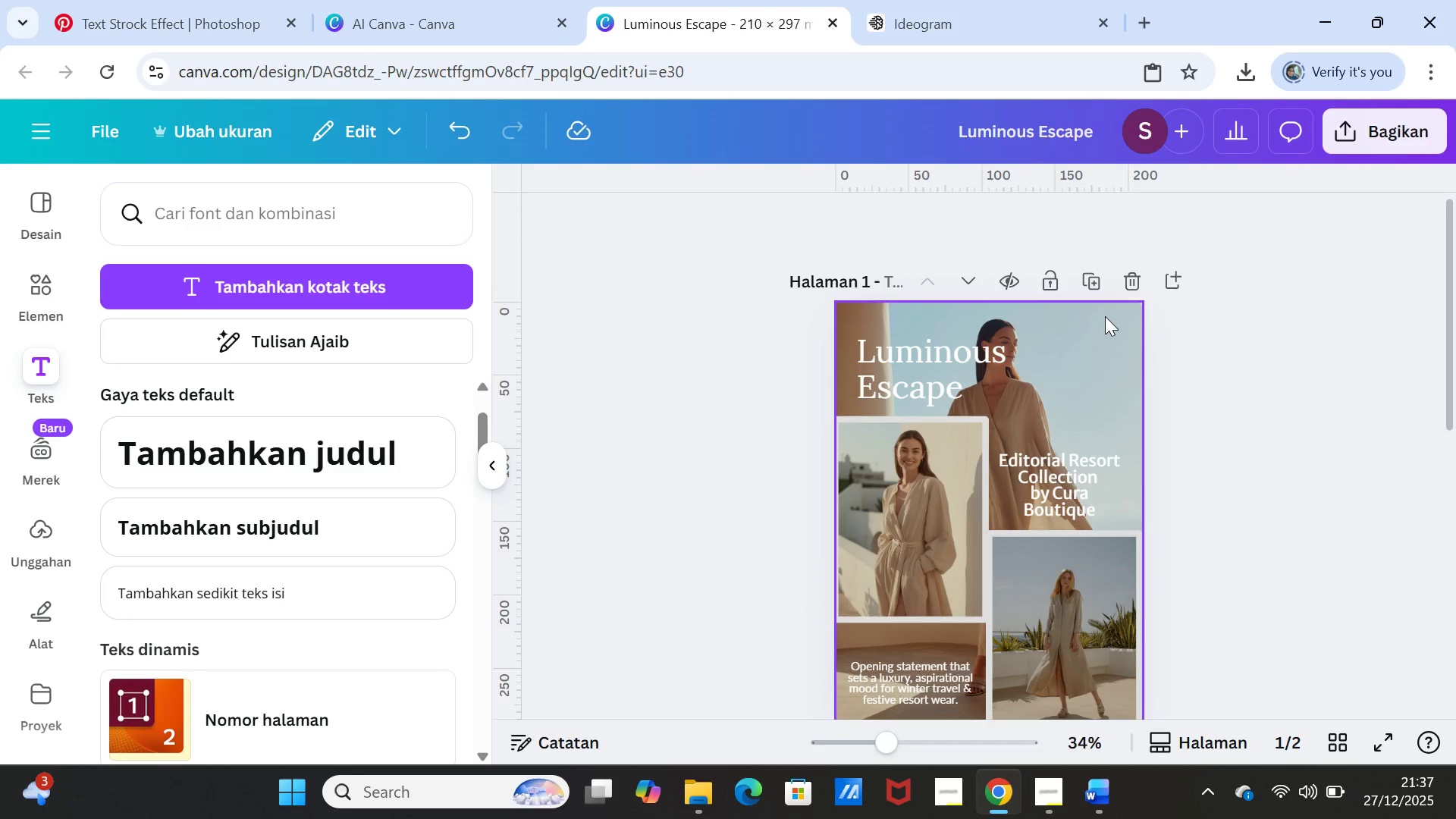 
left_click([1105, 316])
 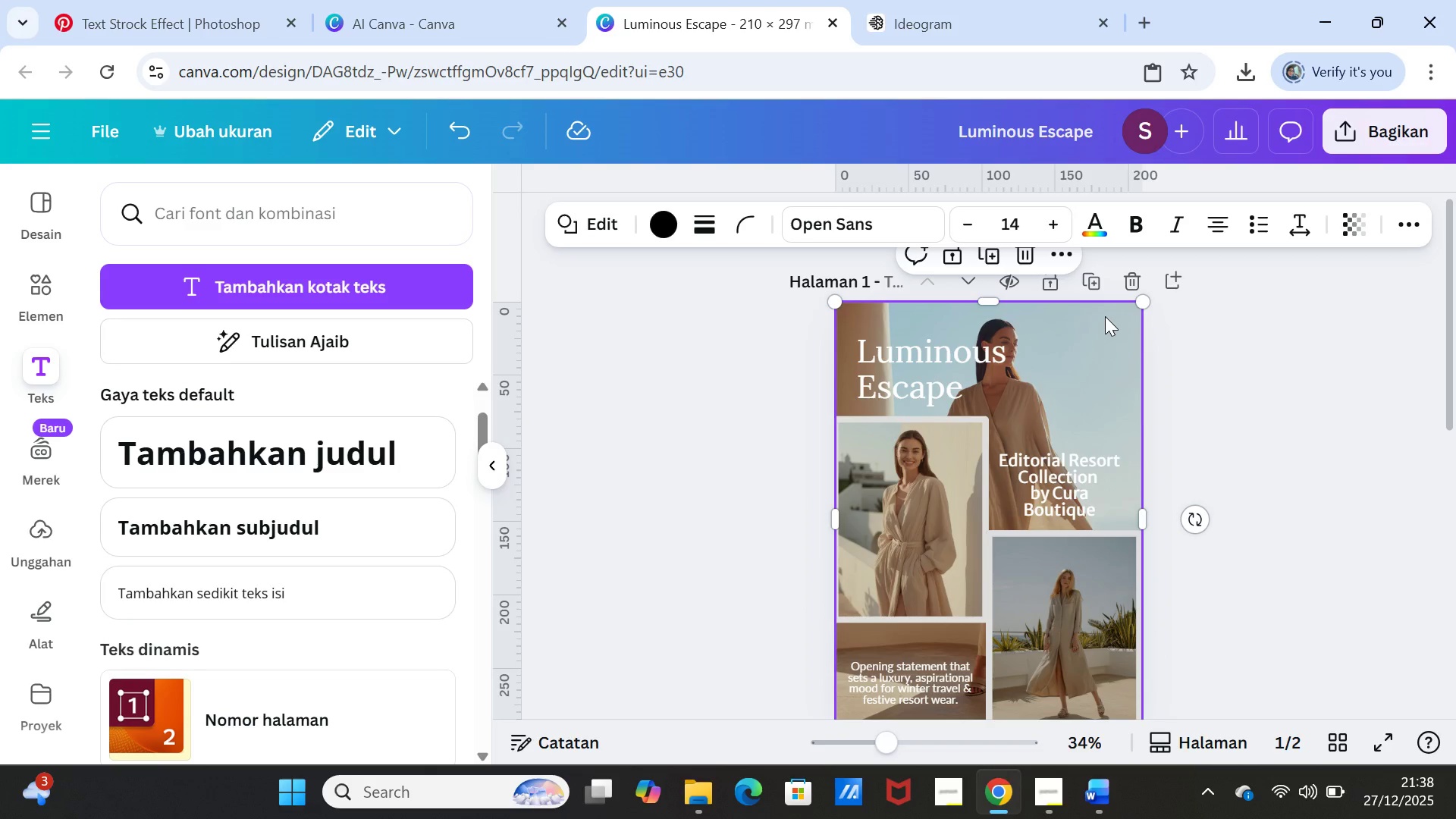 
right_click([1105, 316])
 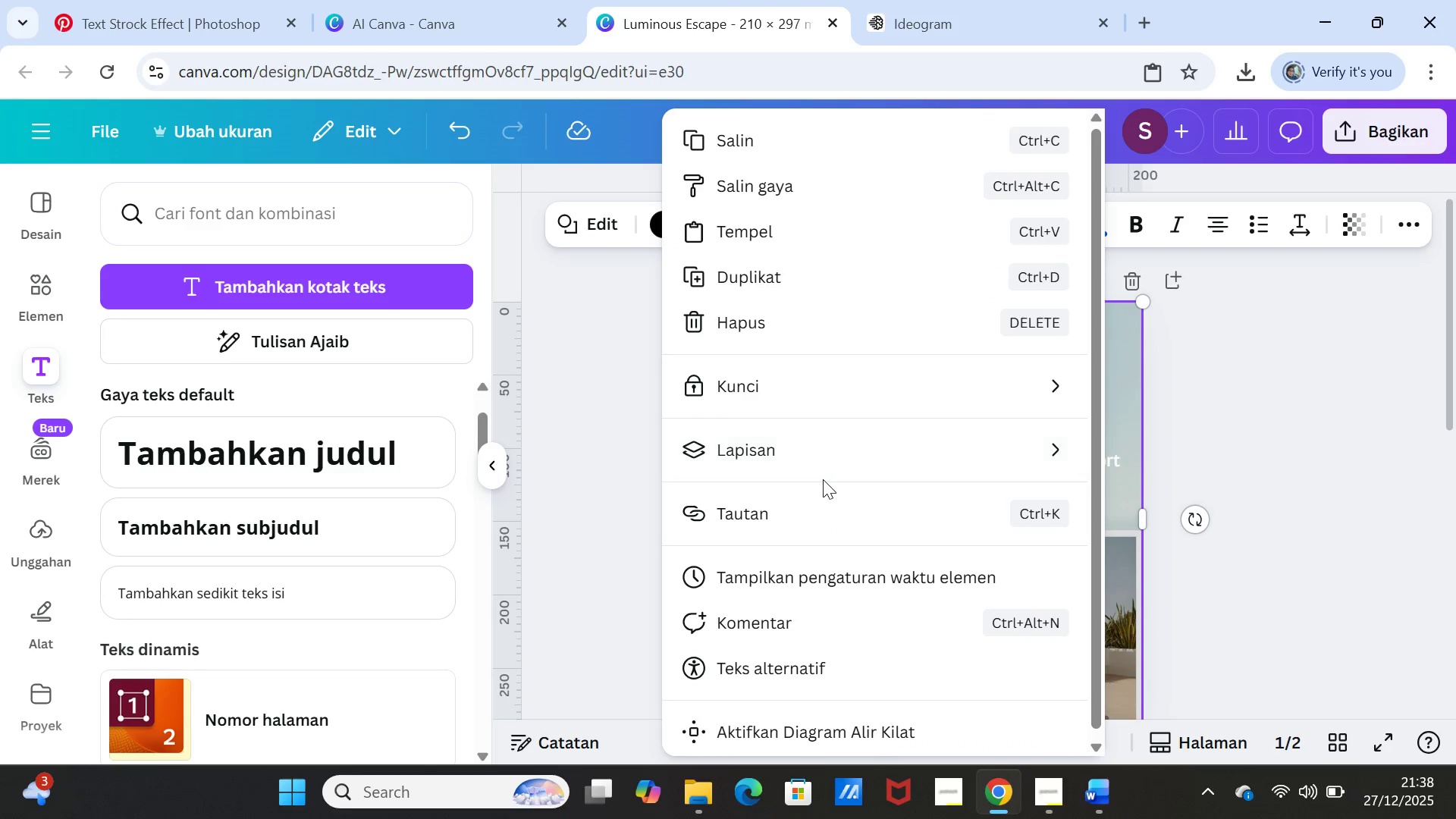 
left_click([823, 454])
 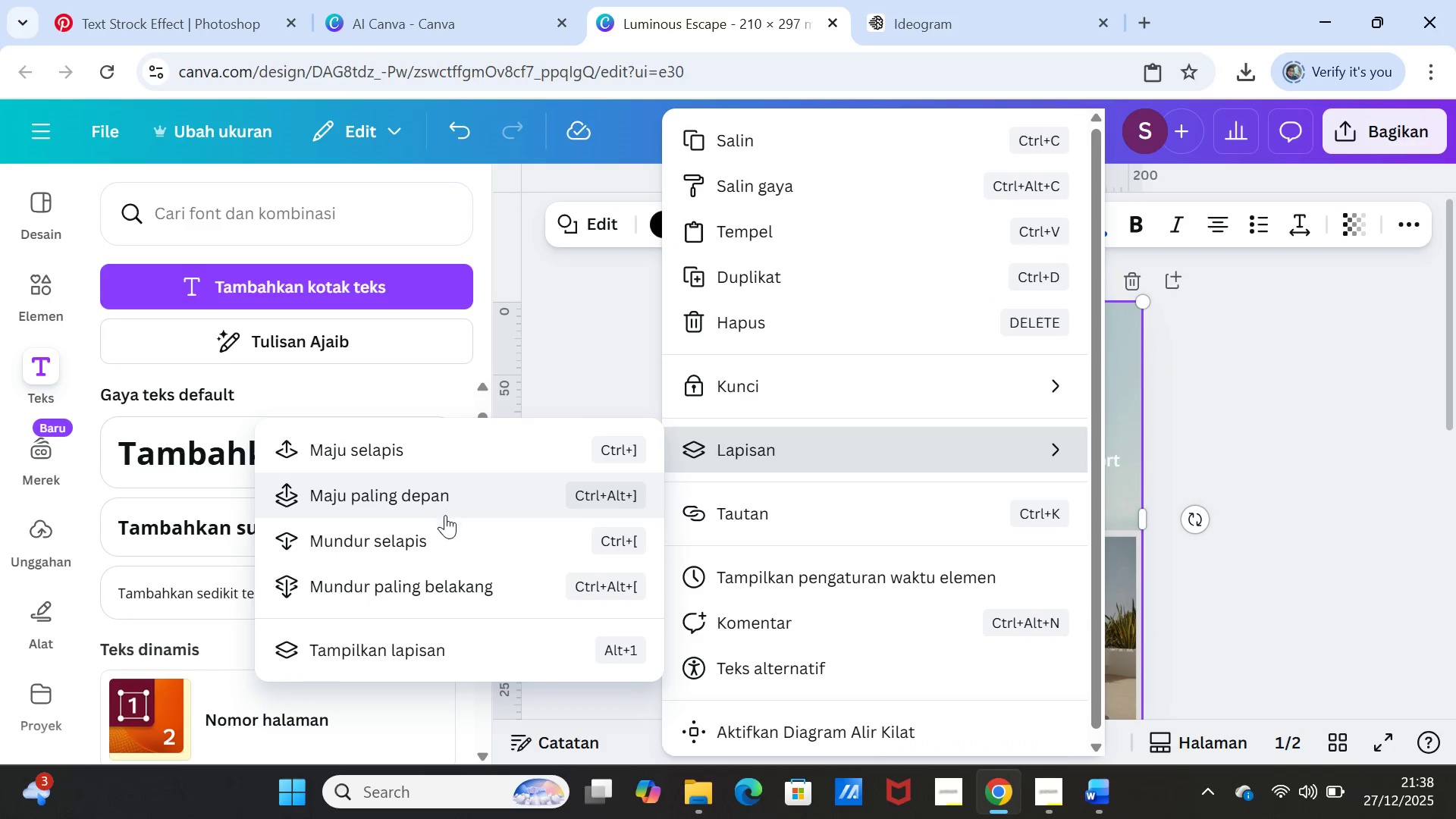 
left_click([441, 536])
 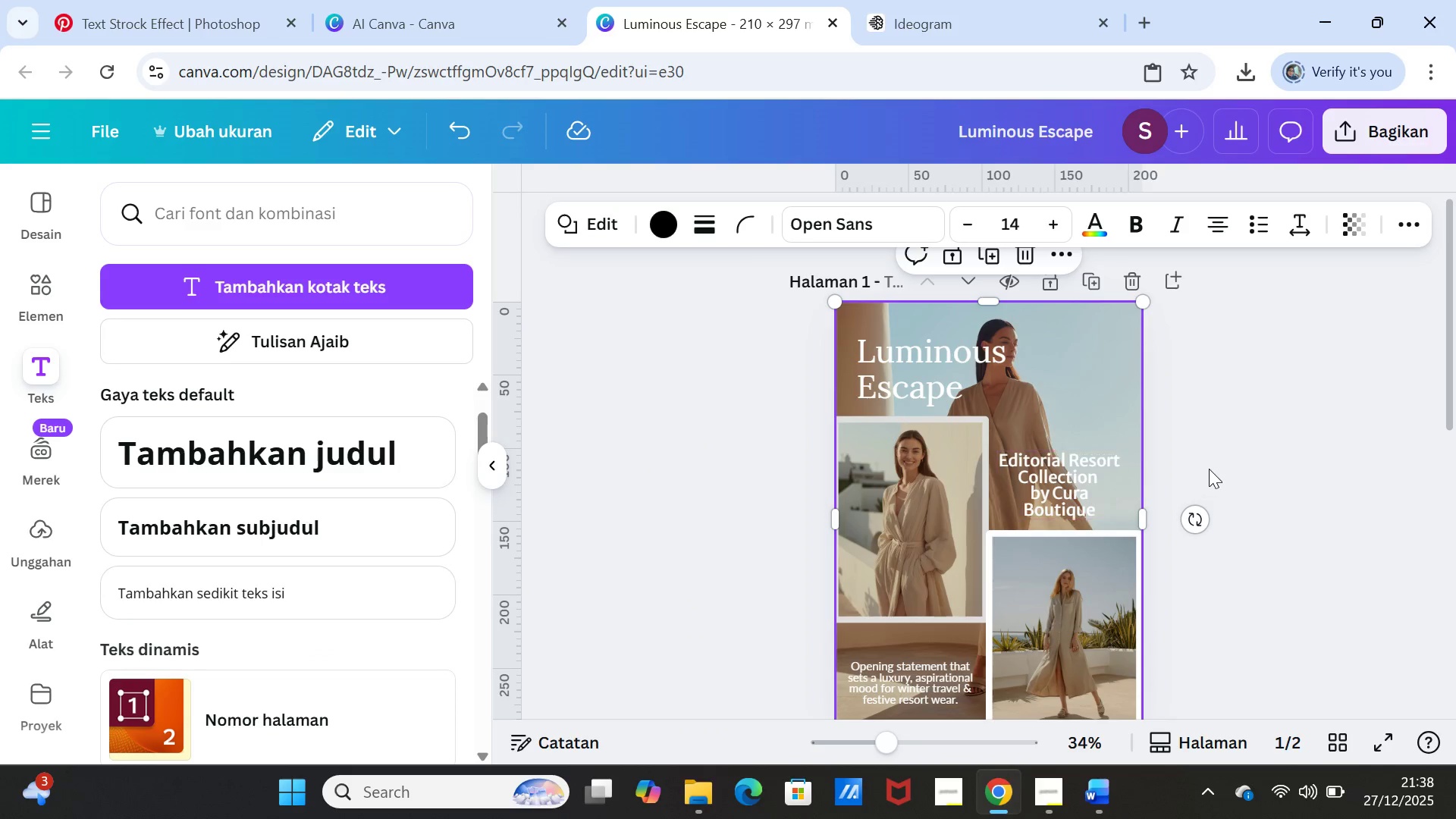 
left_click([1209, 469])
 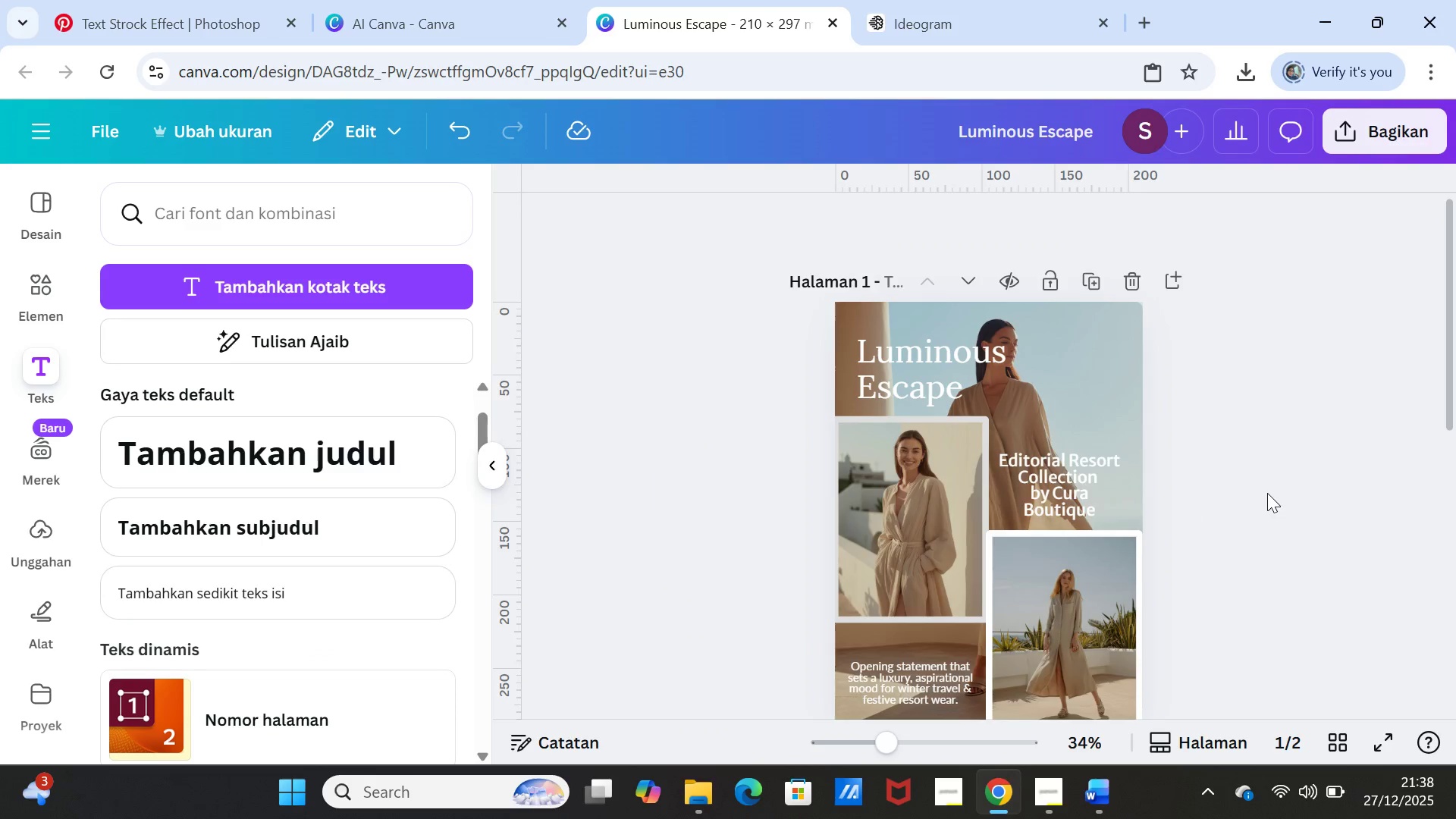 
scroll: coordinate [1266, 494], scroll_direction: down, amount: 1.0
 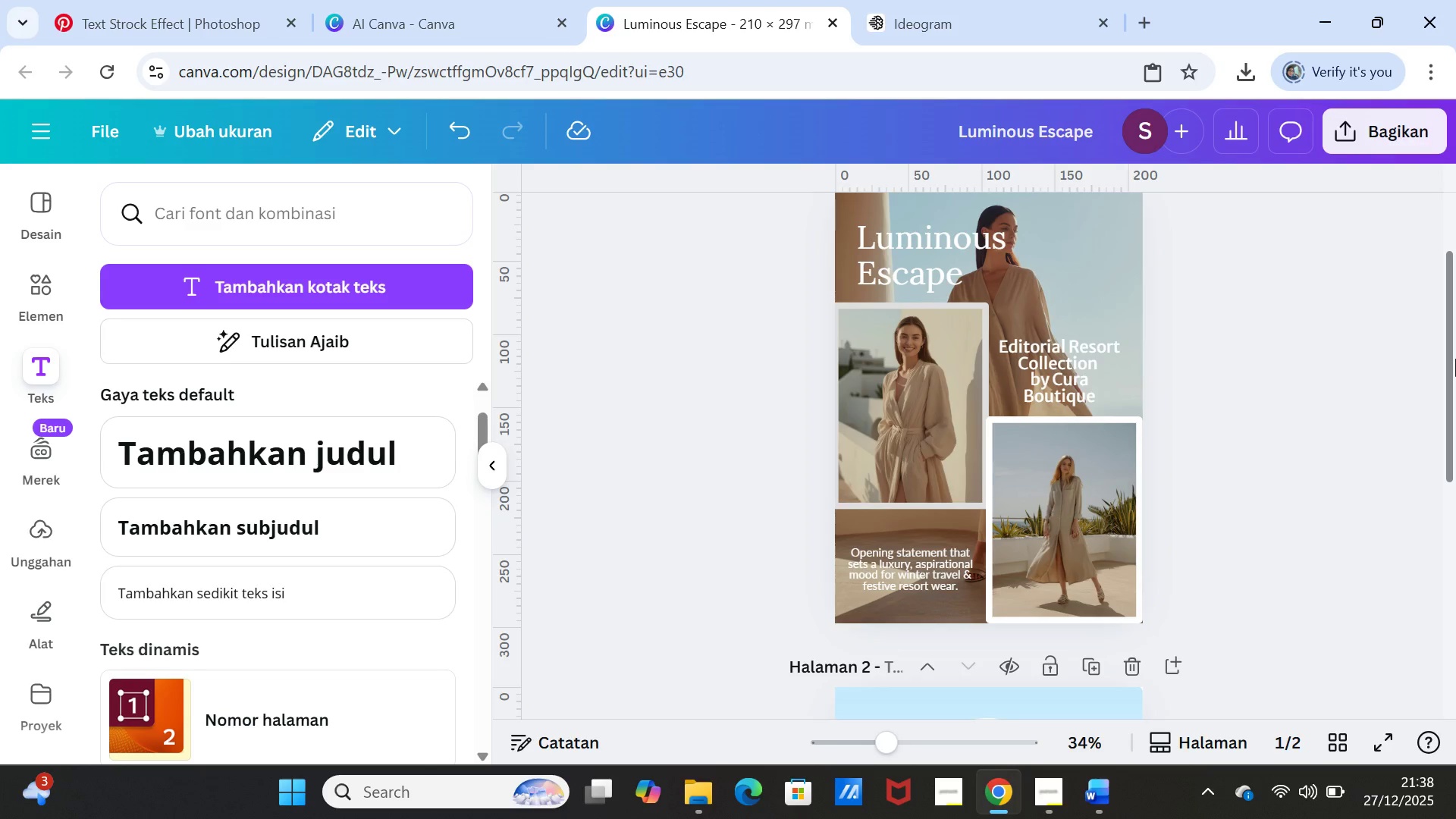 
wait(43.11)
 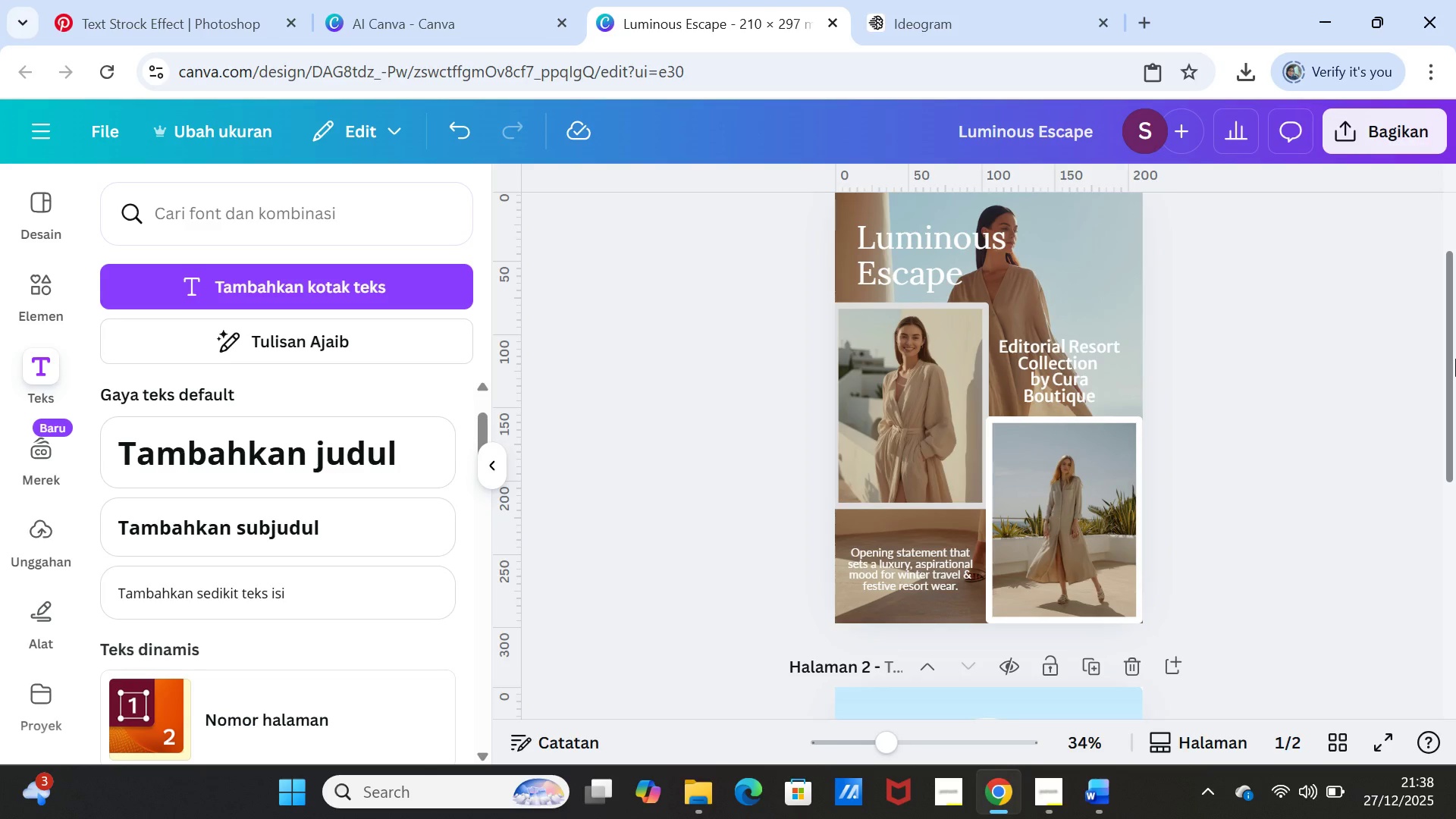 
scroll: coordinate [1263, 393], scroll_direction: down, amount: 1.0
 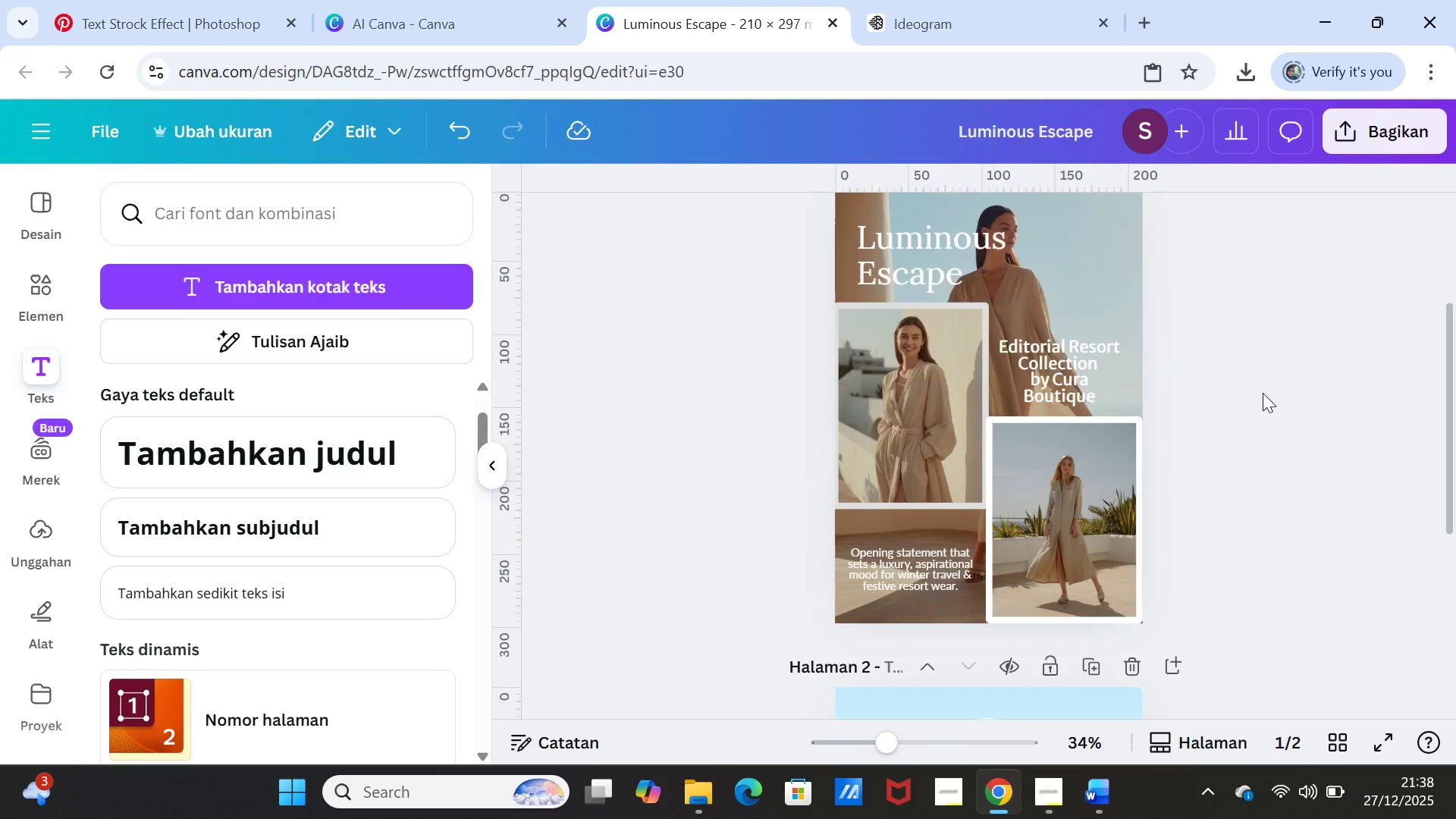 
scroll: coordinate [1263, 393], scroll_direction: up, amount: 1.0
 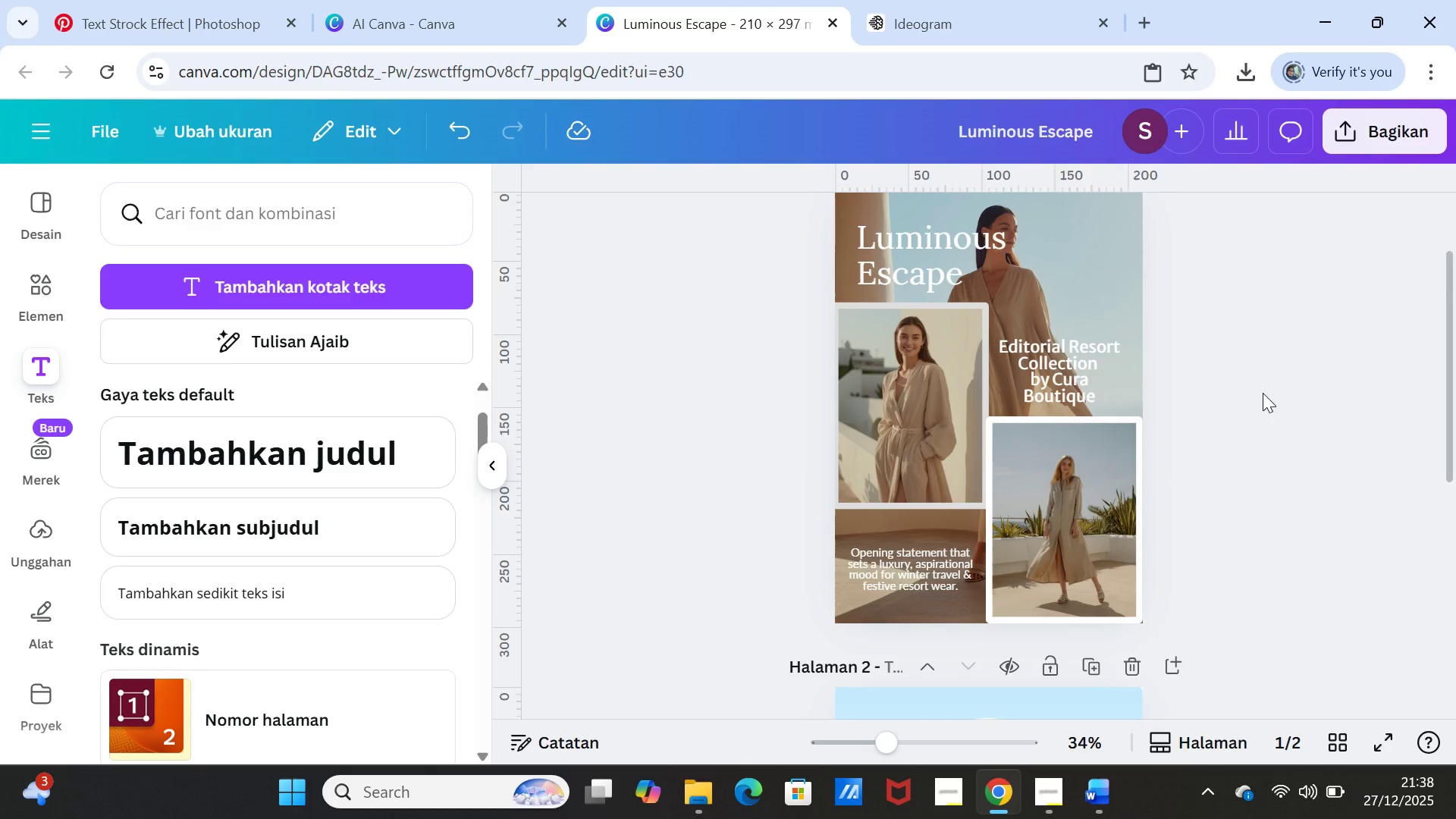 
scroll: coordinate [924, 416], scroll_direction: down, amount: 2.0
 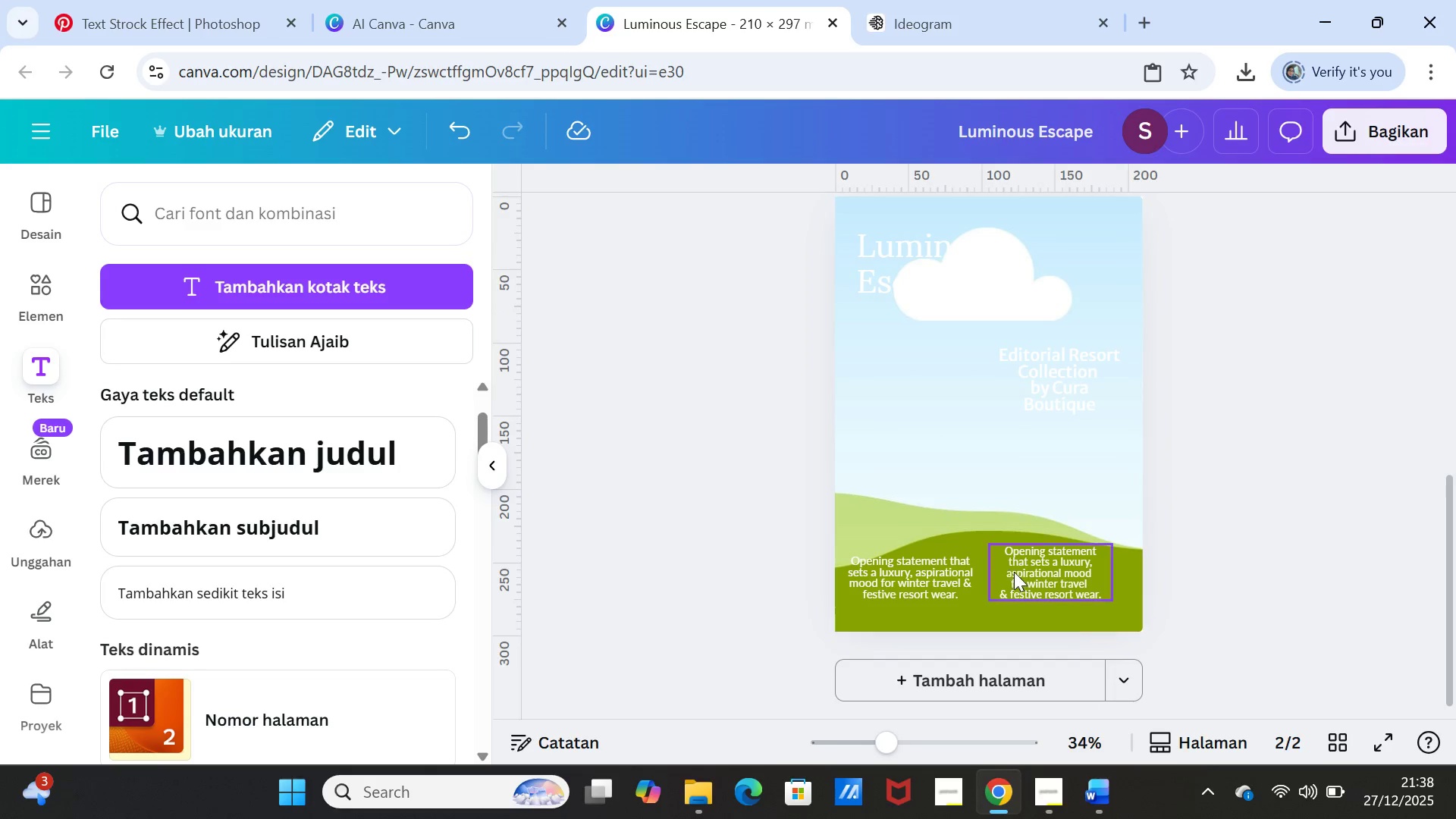 
left_click([1020, 571])
 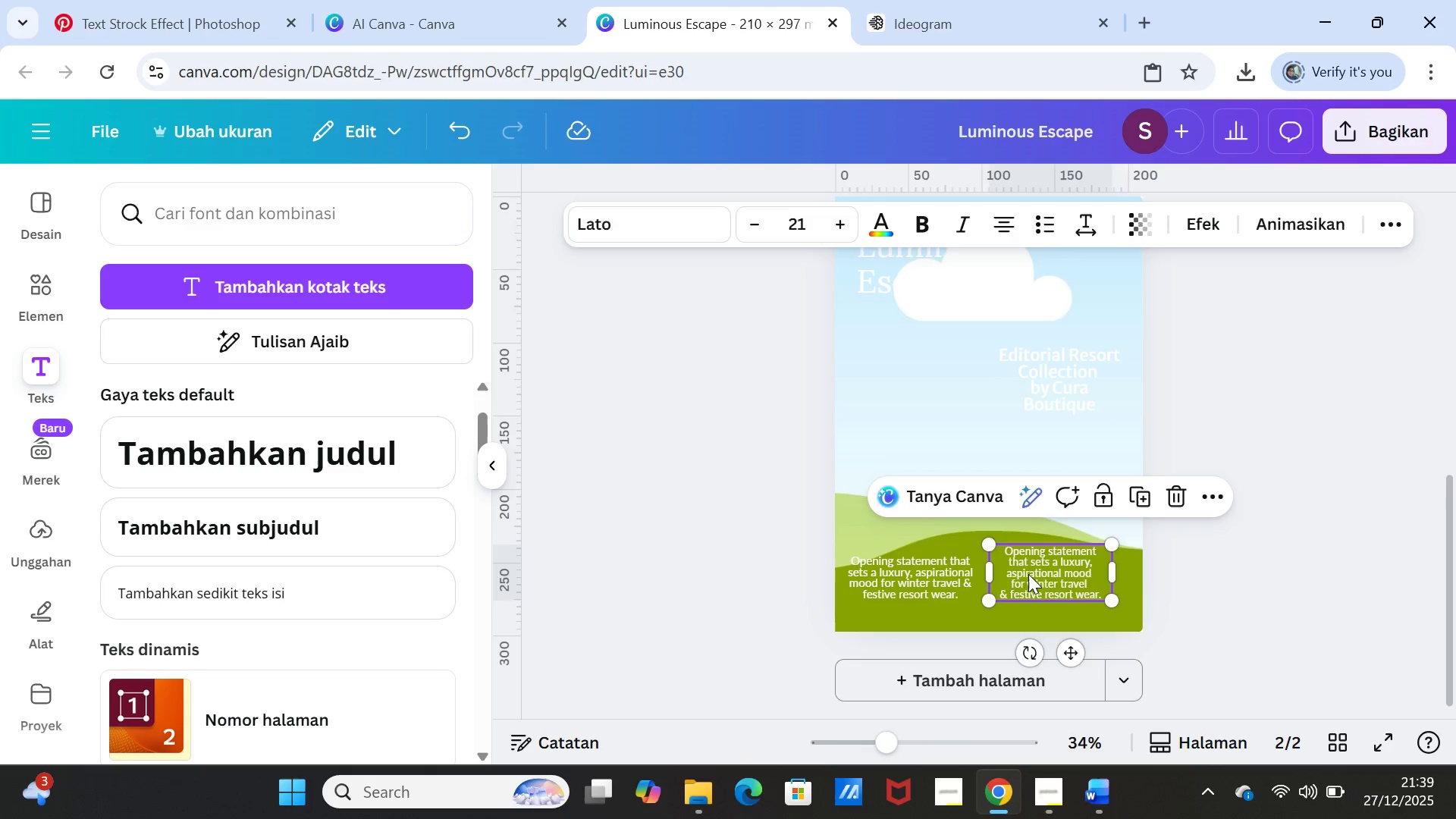 
key(Delete)
 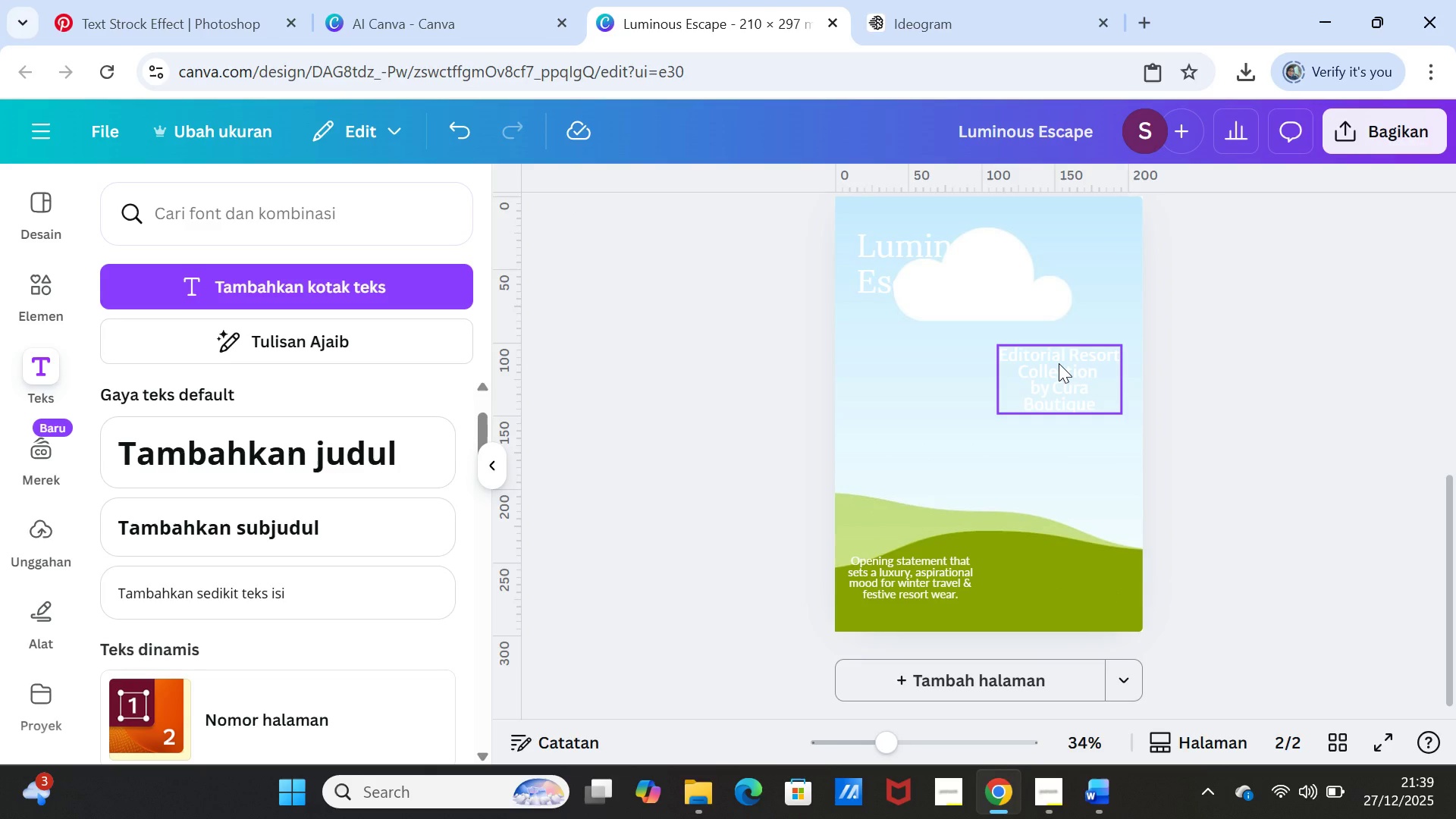 
left_click([1059, 363])
 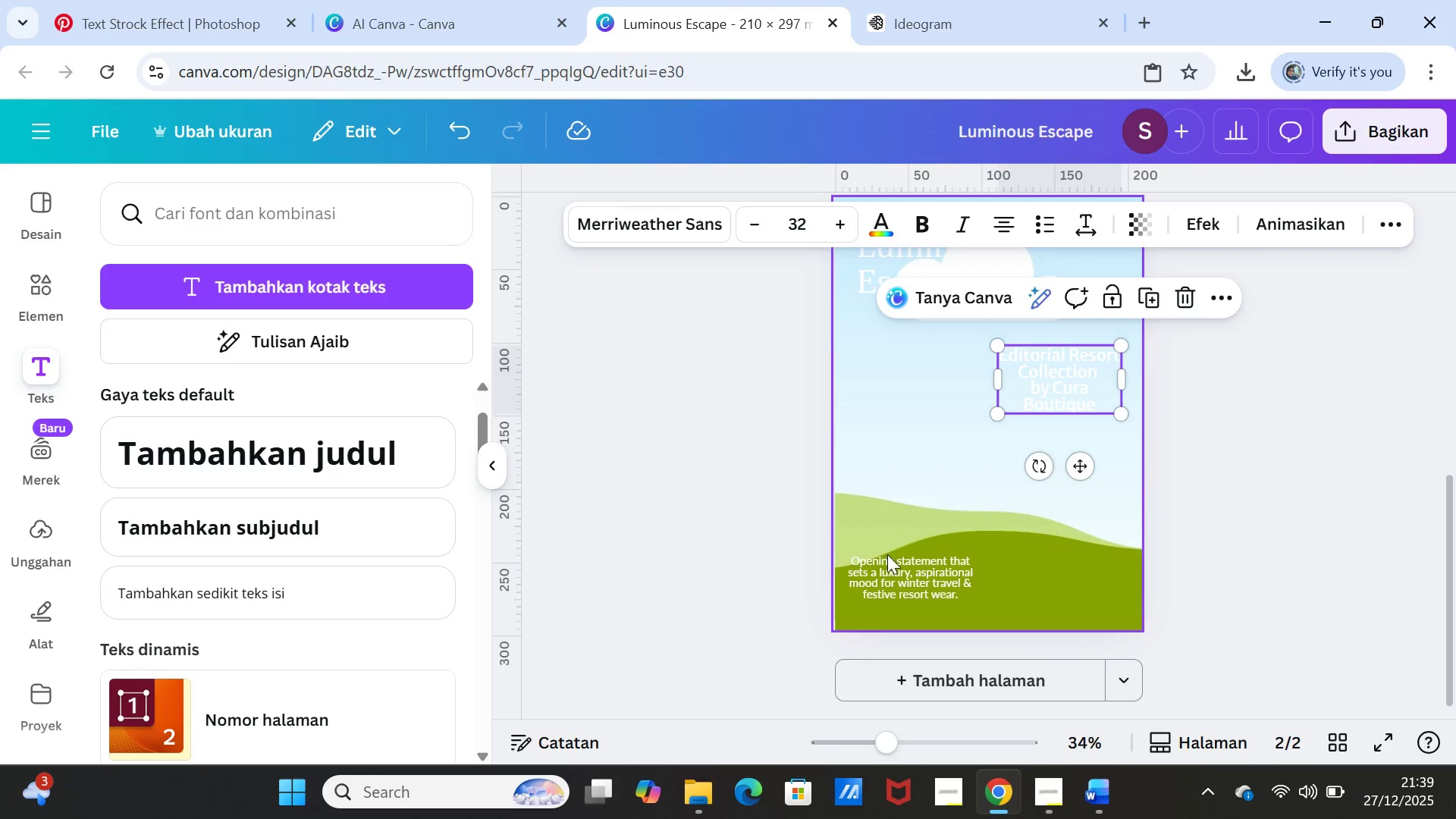 
left_click([887, 595])
 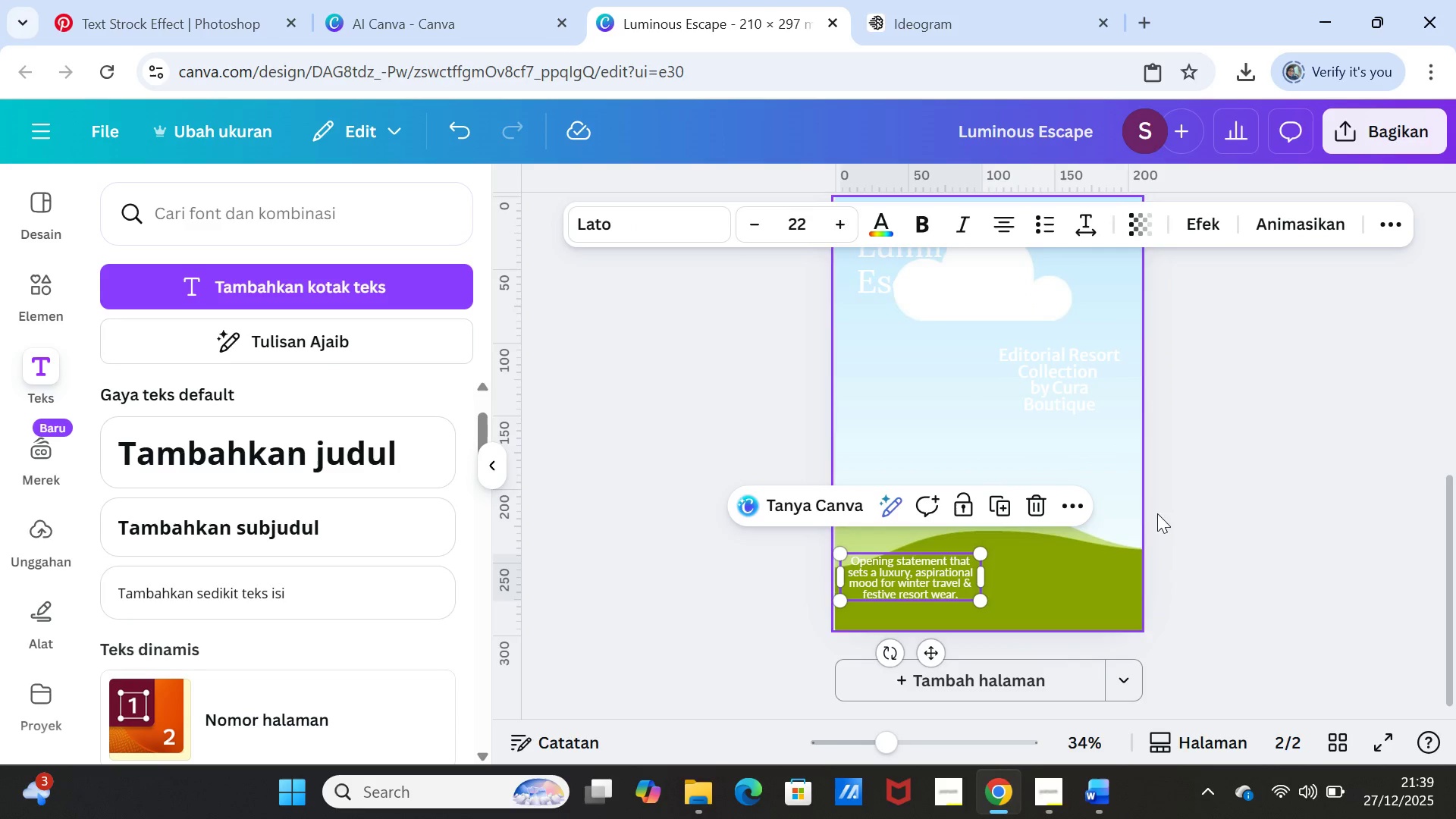 
left_click([1203, 538])
 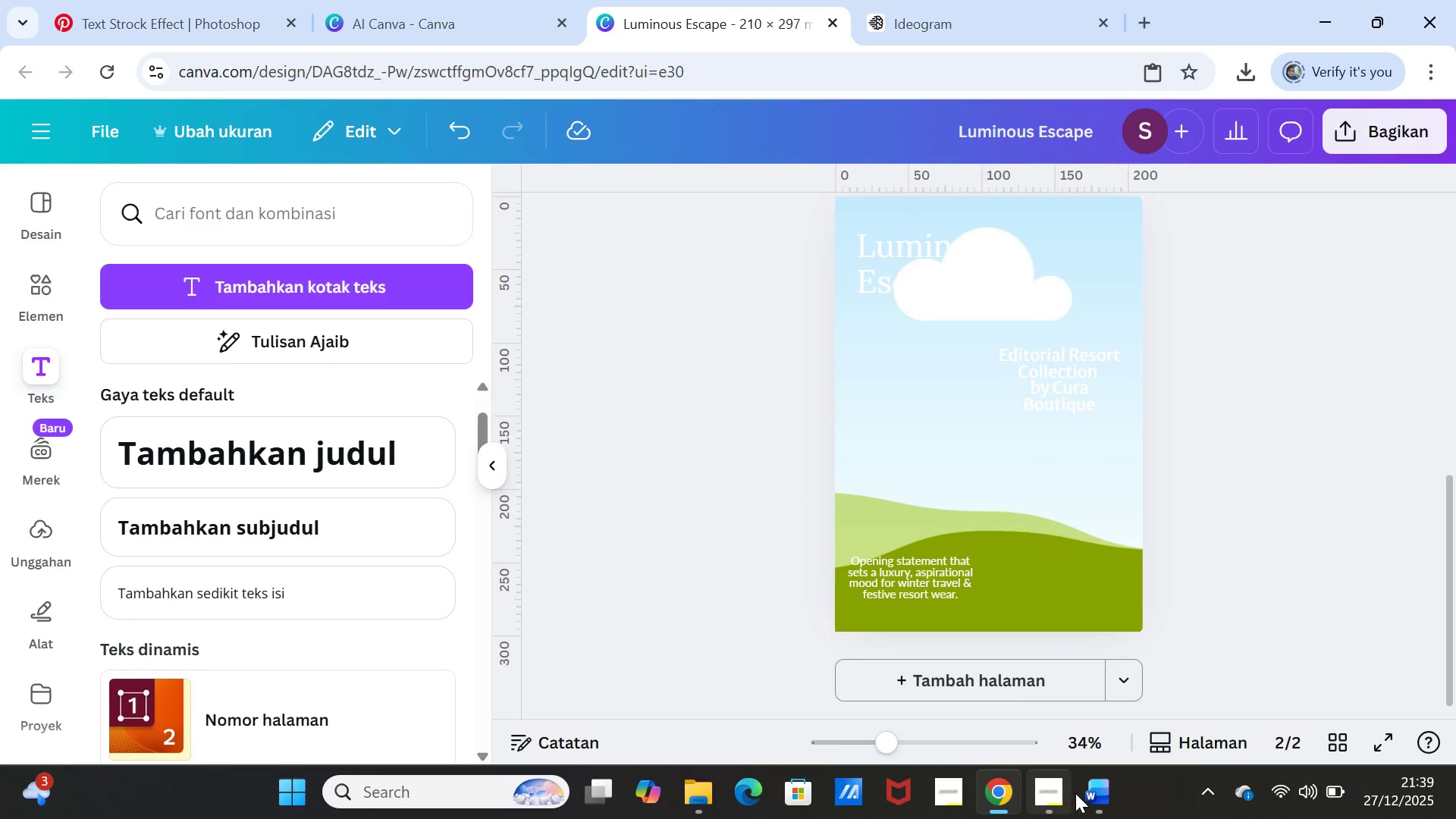 
left_click([1087, 791])
 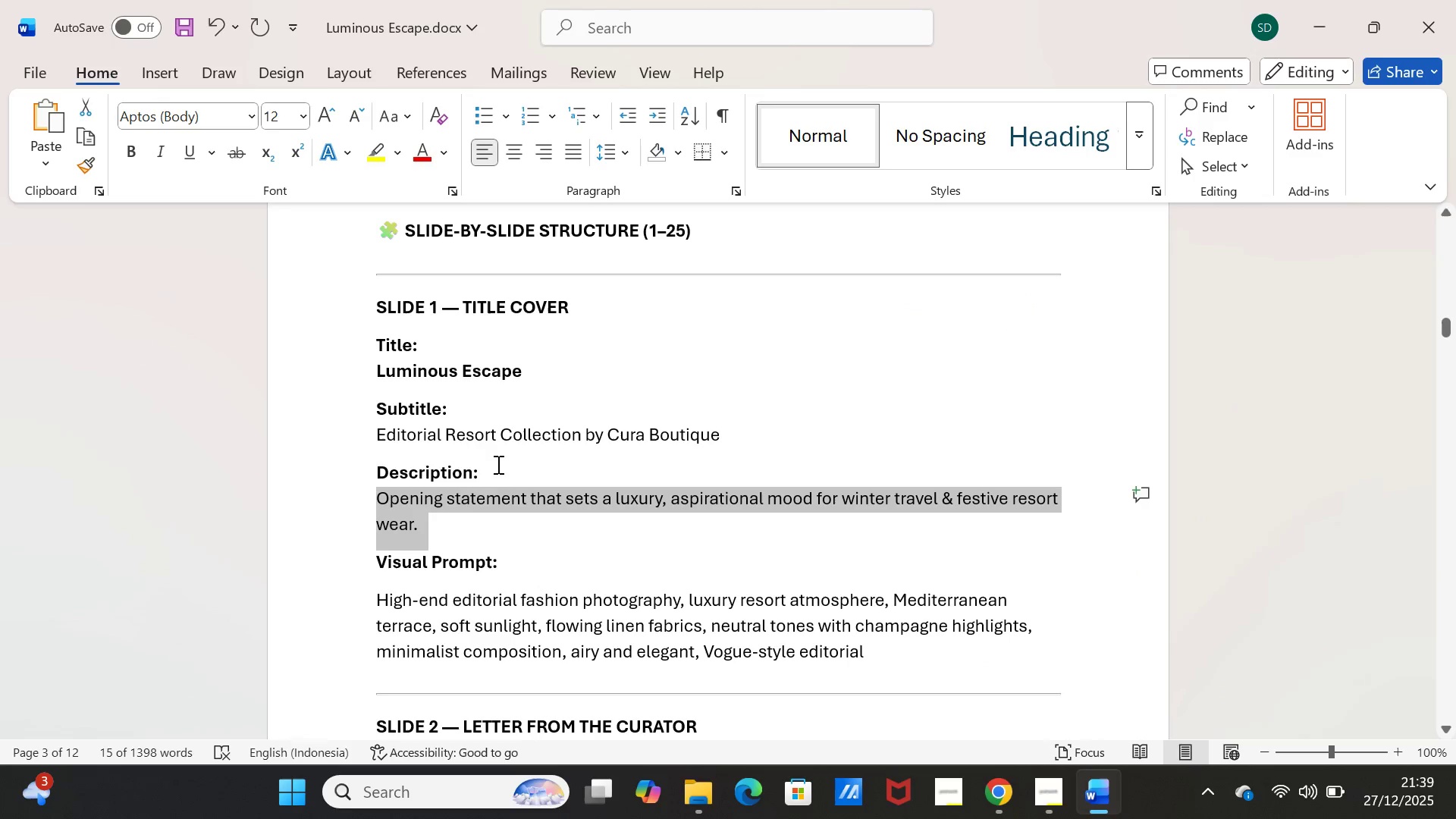 
scroll: coordinate [383, 488], scroll_direction: down, amount: 13.0
 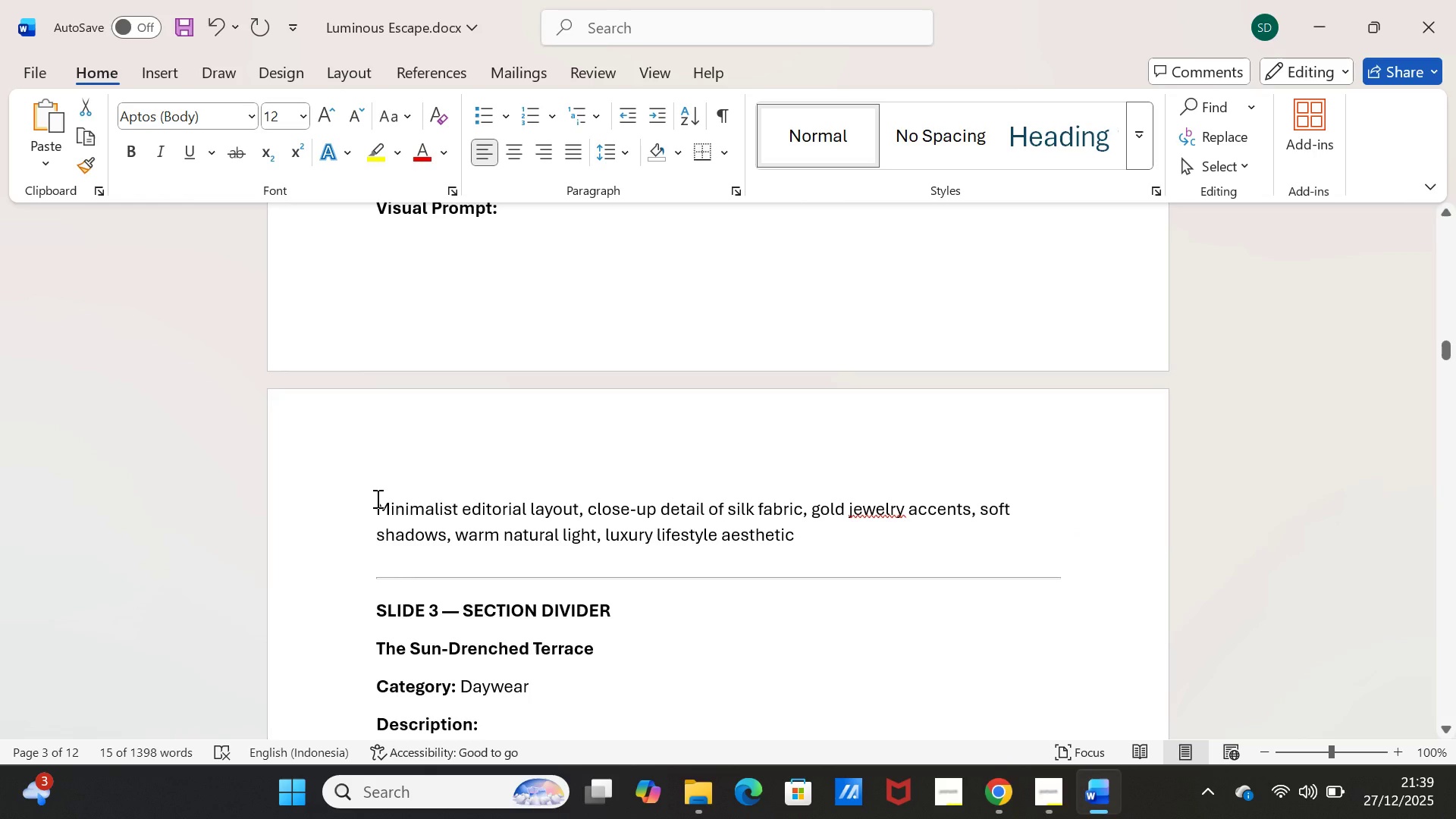 
left_click_drag(start_coordinate=[376, 498], to_coordinate=[749, 529])
 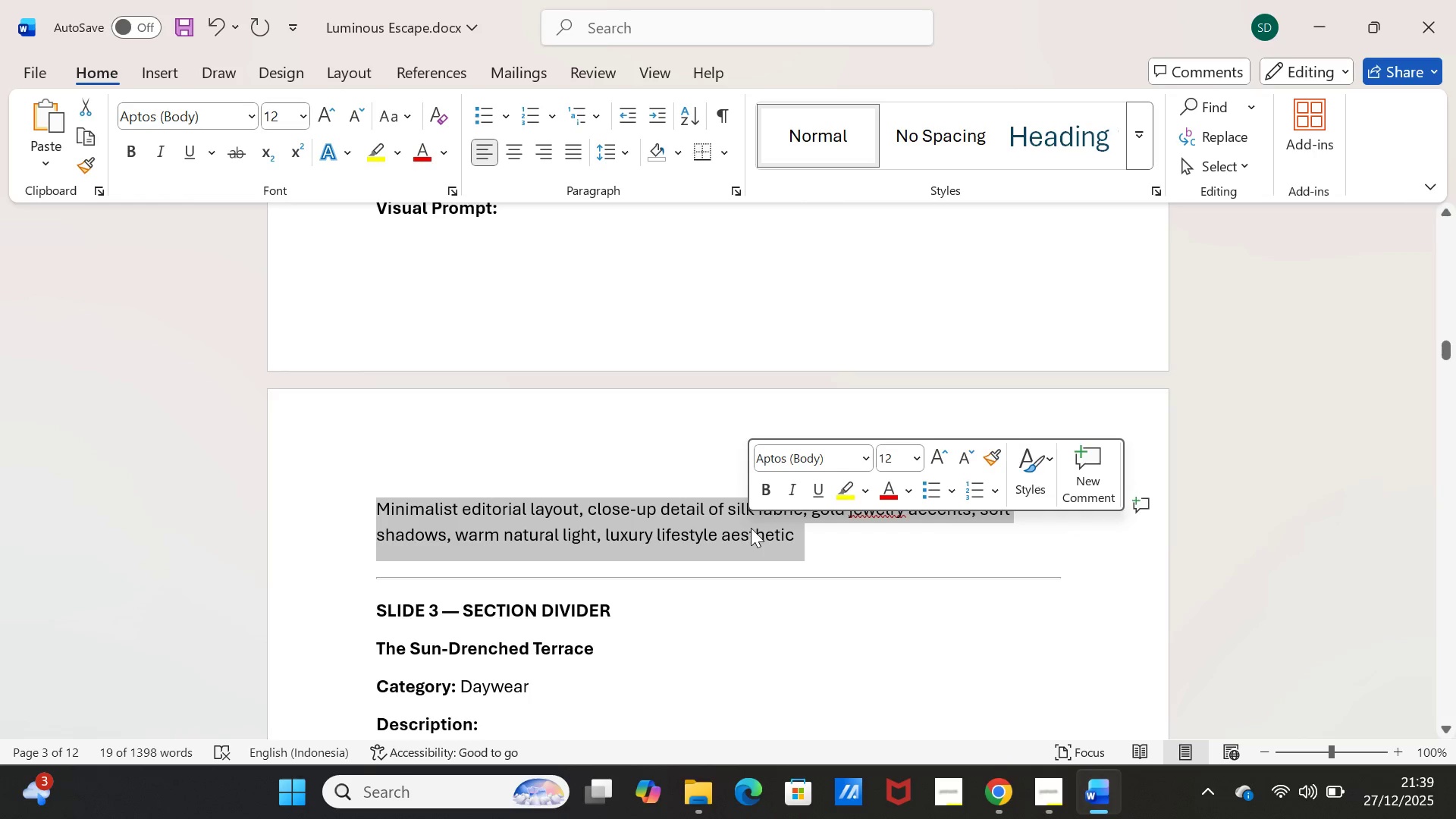 
key(Control+C)
 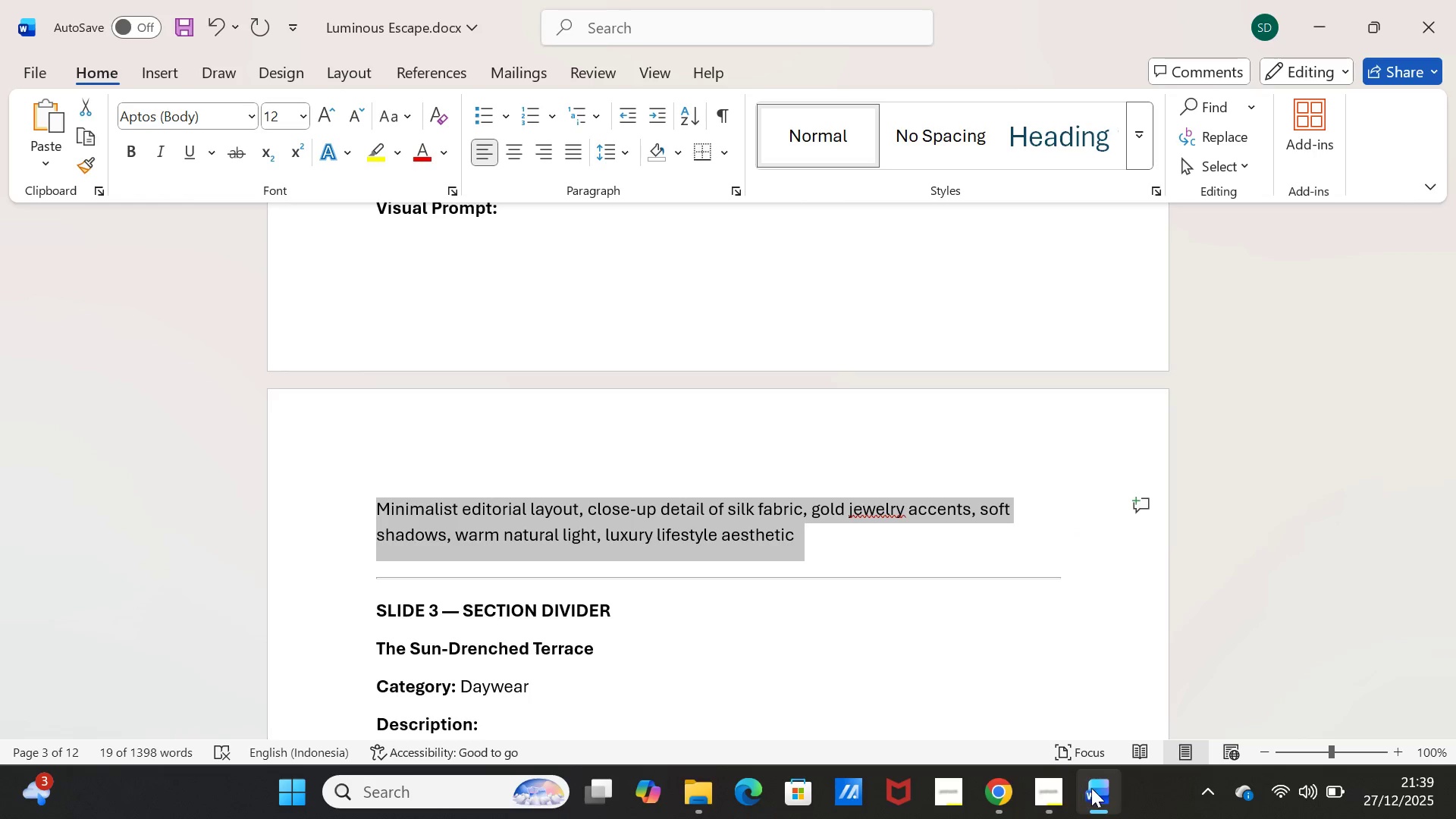 
left_click([1091, 788])
 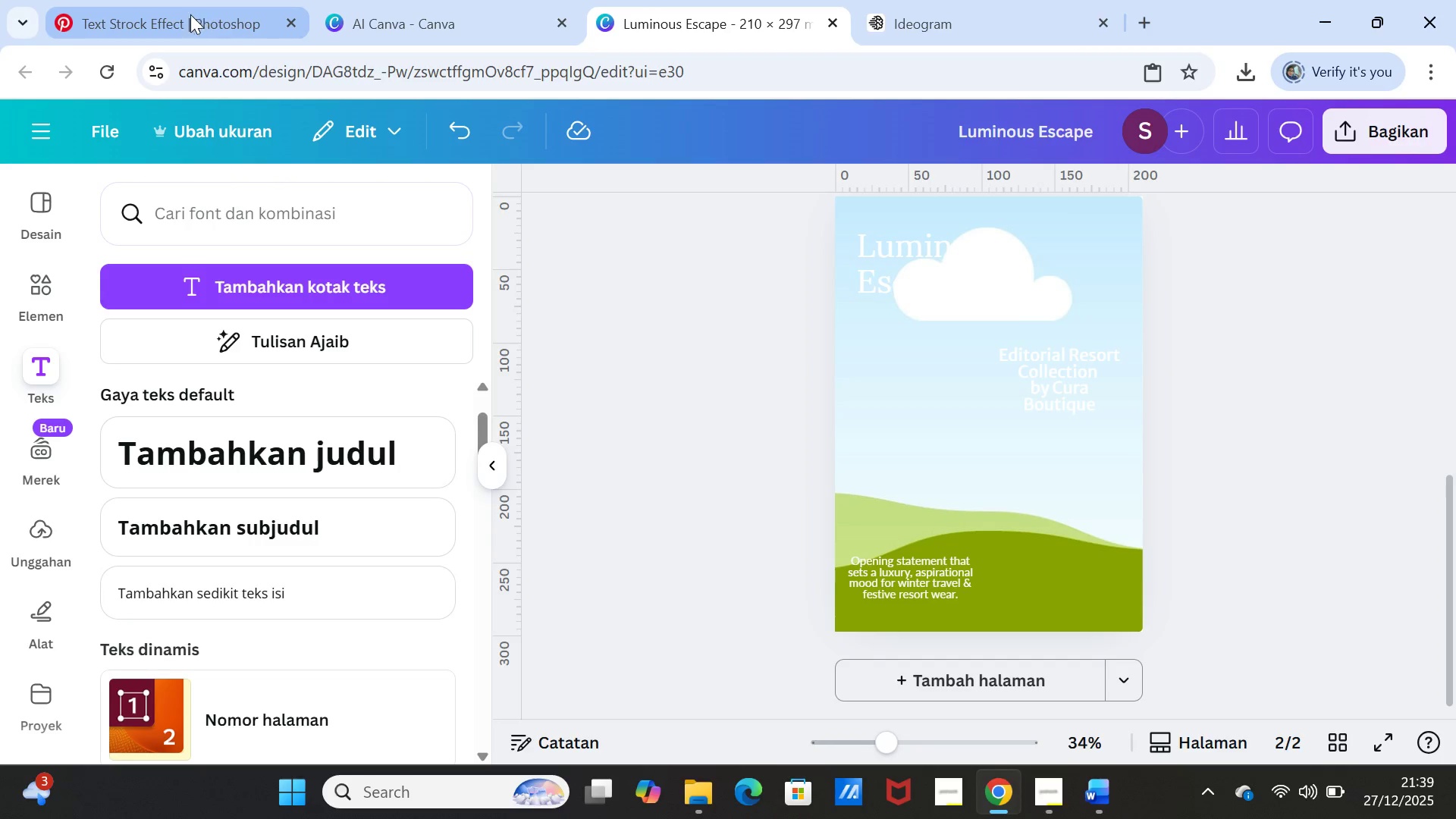 
left_click([387, 11])
 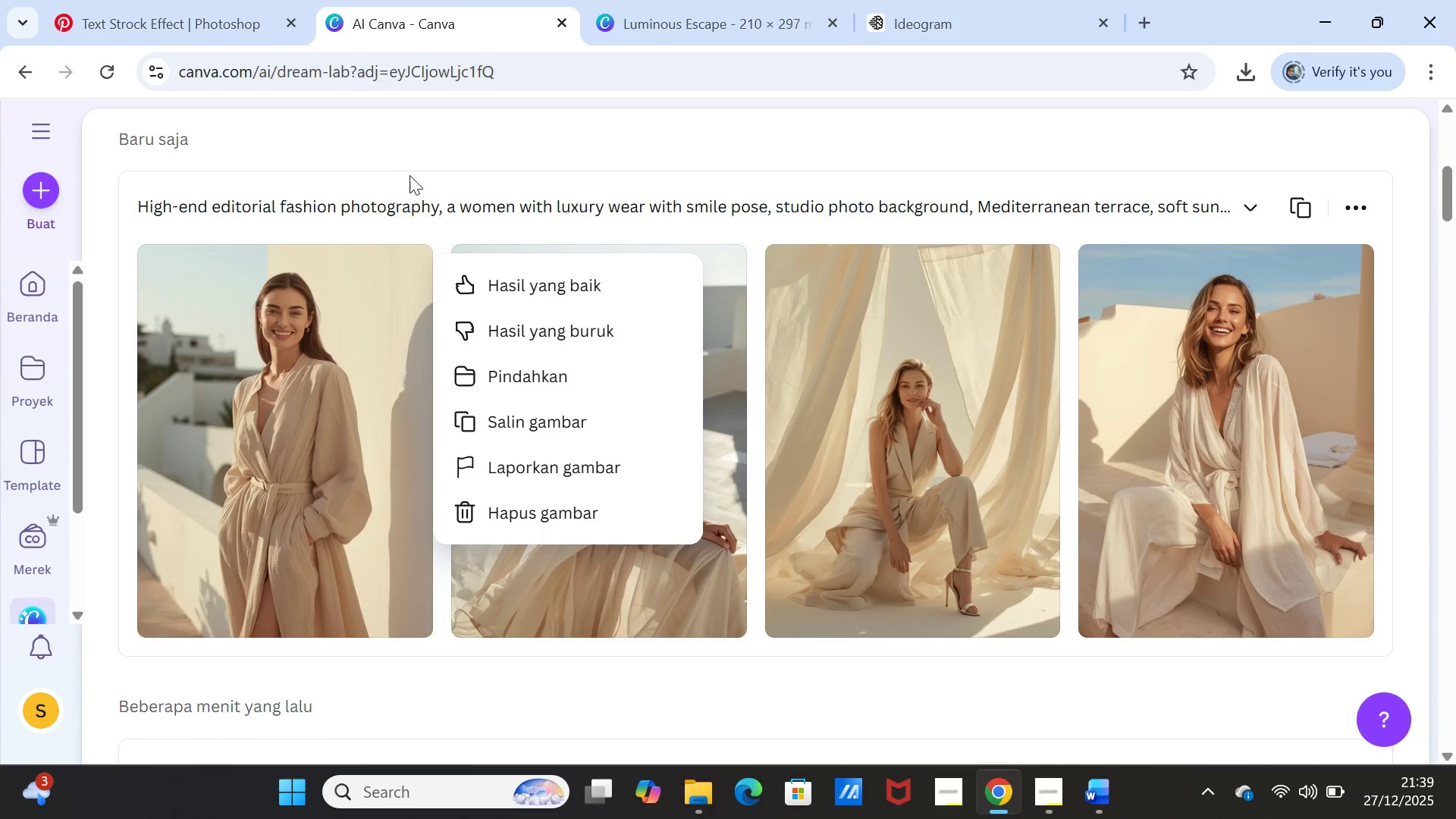 
scroll: coordinate [441, 215], scroll_direction: up, amount: 4.0
 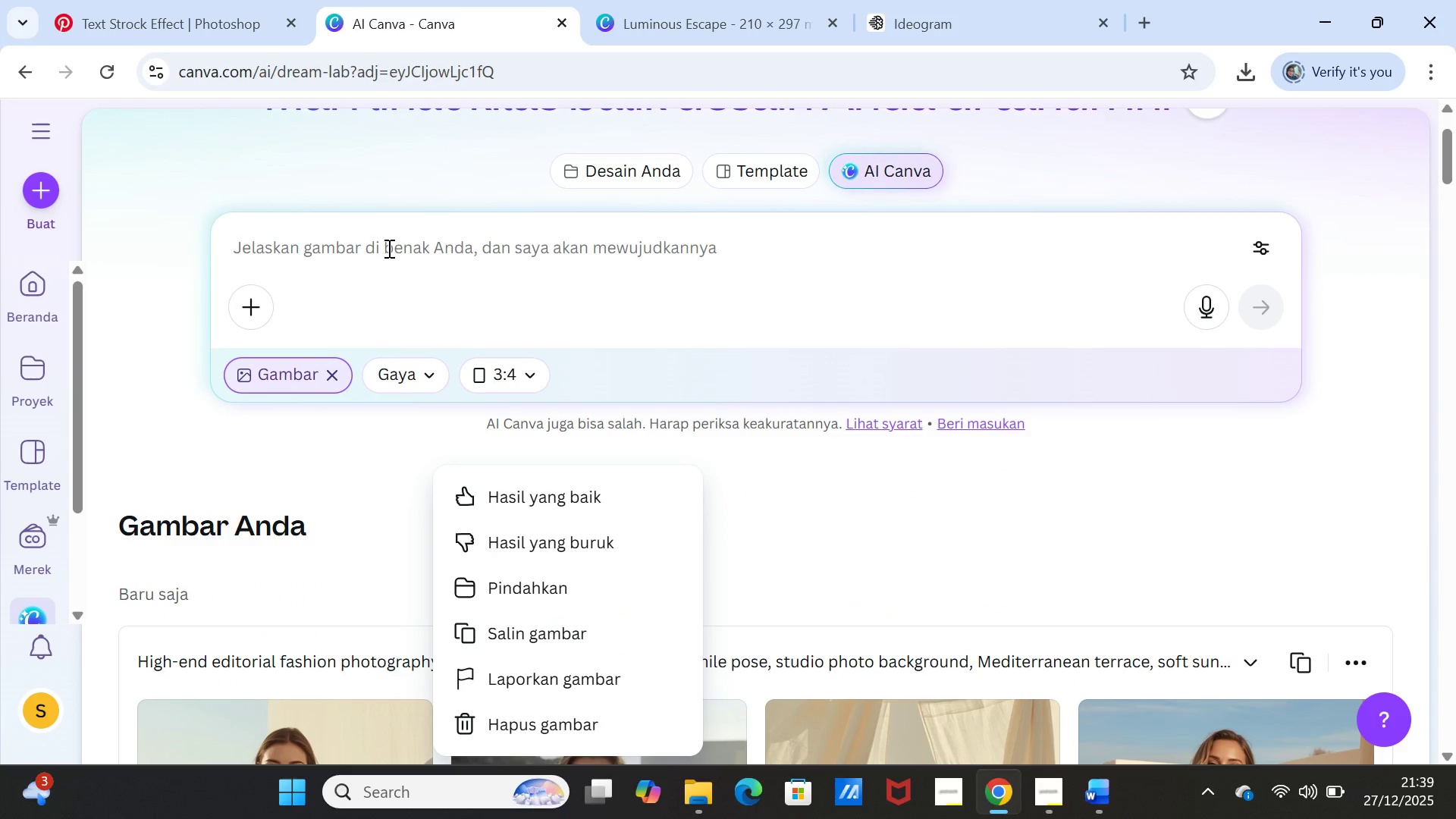 
left_click([388, 248])
 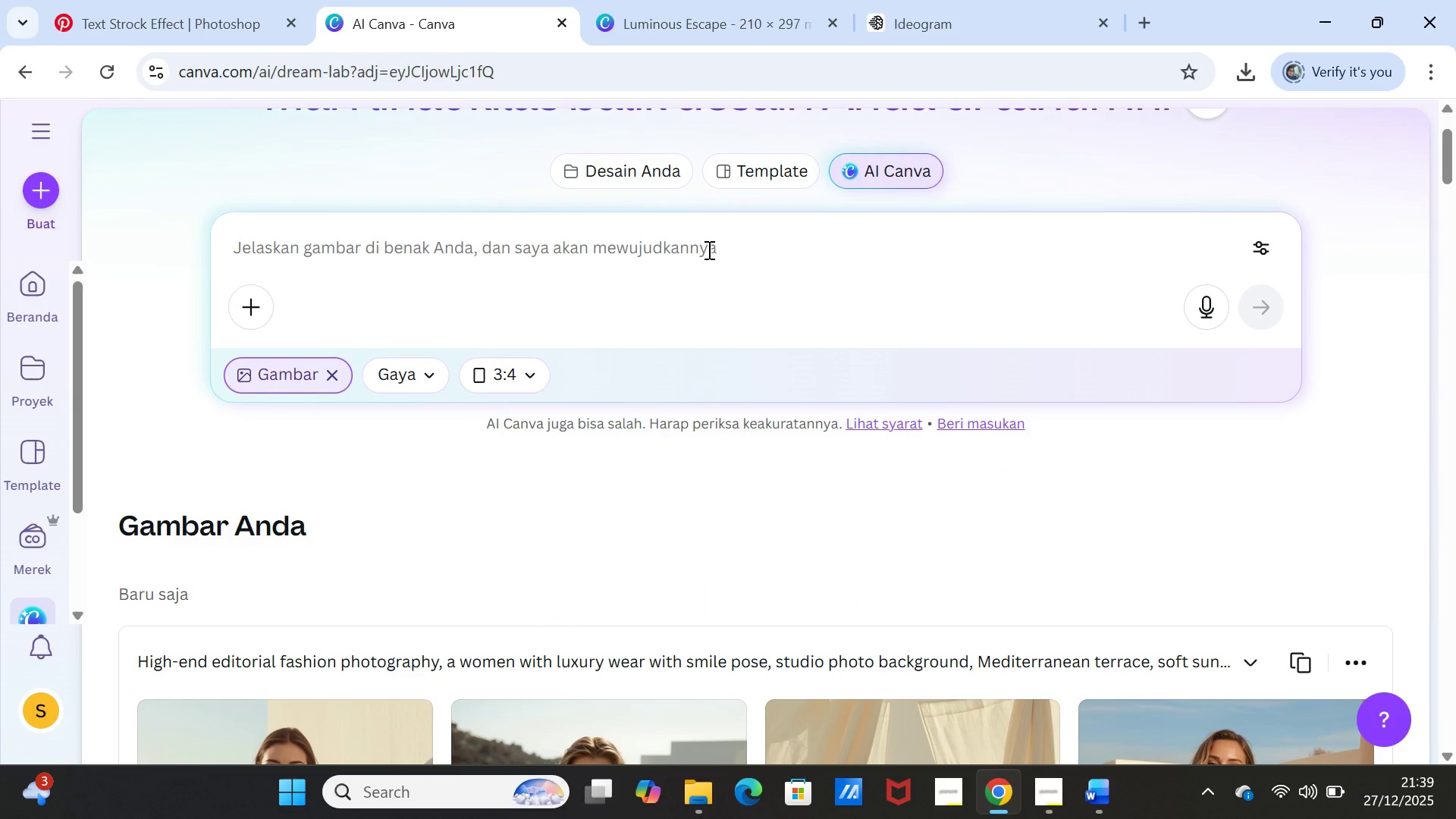 
key(Control+V)
 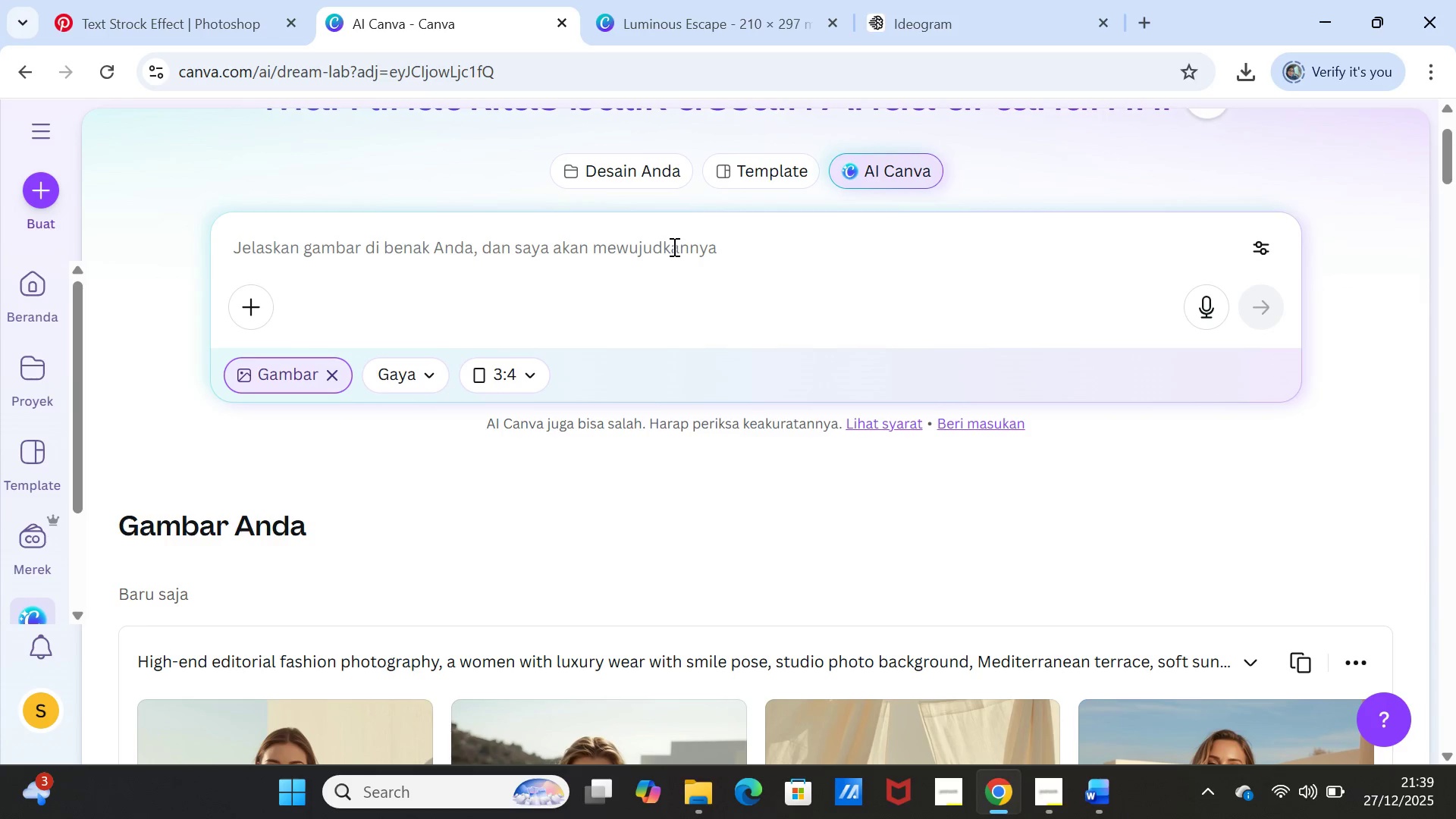 
left_click([673, 246])
 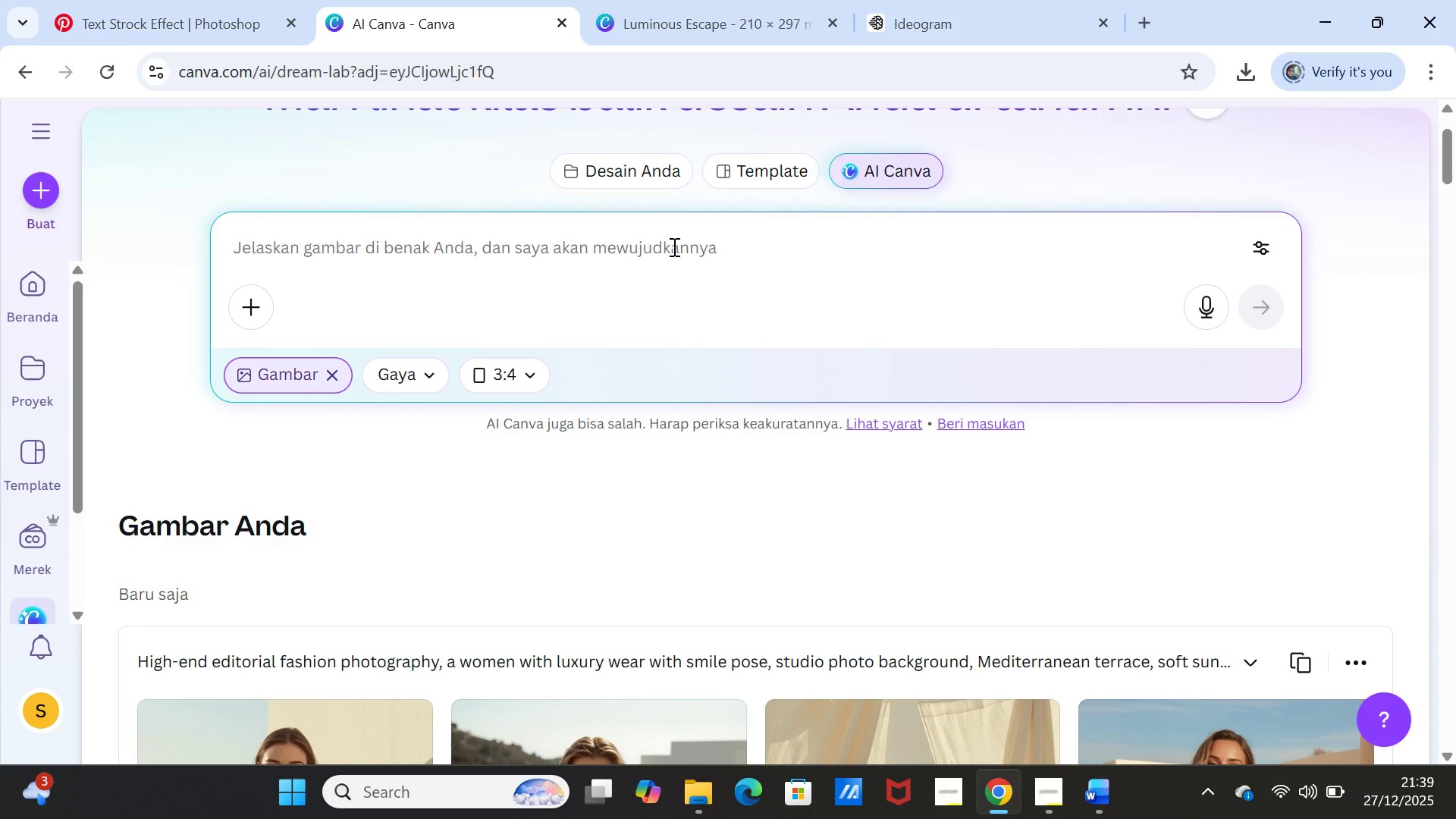 
key(Control+V)
 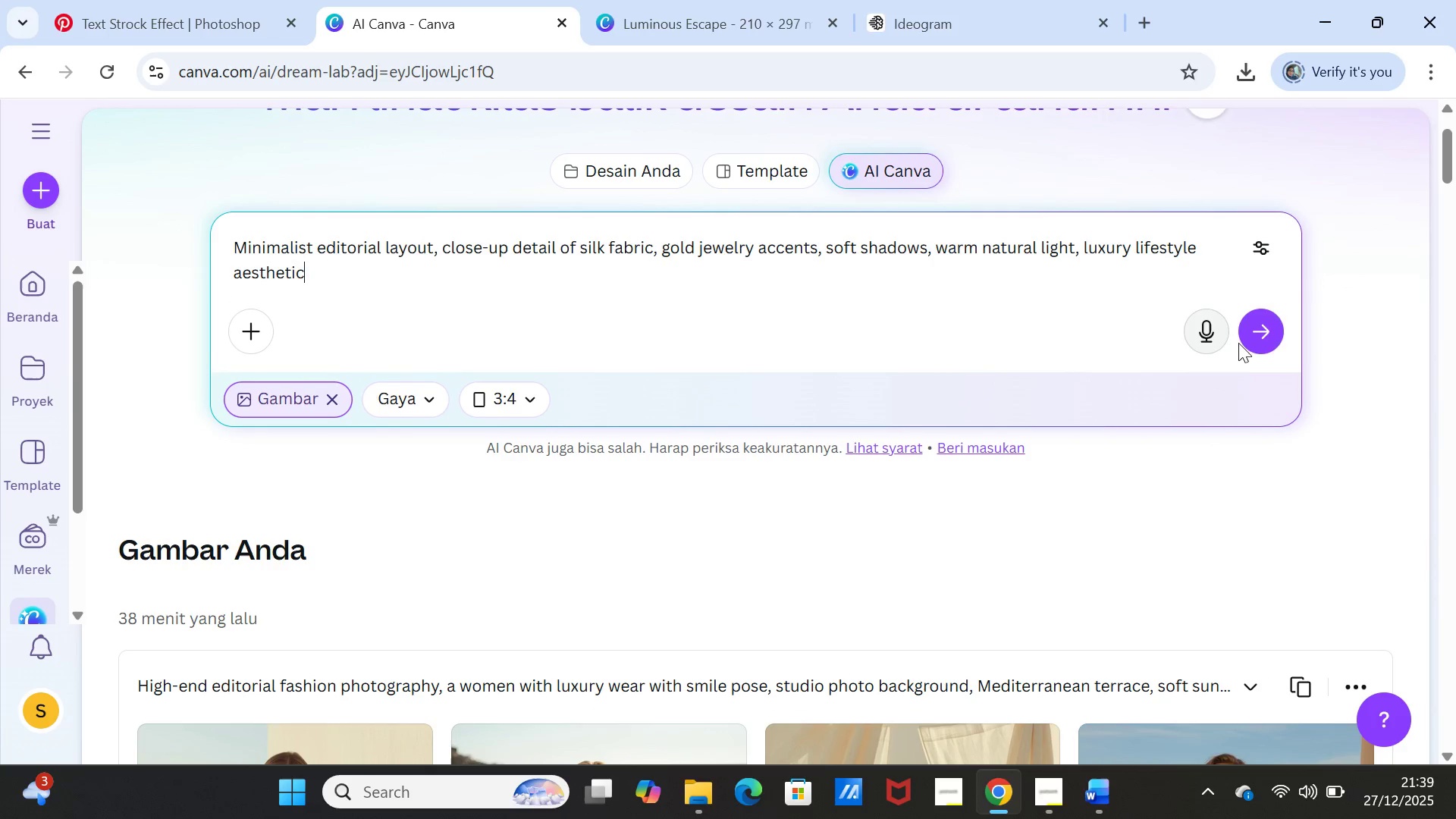 
left_click([1254, 336])
 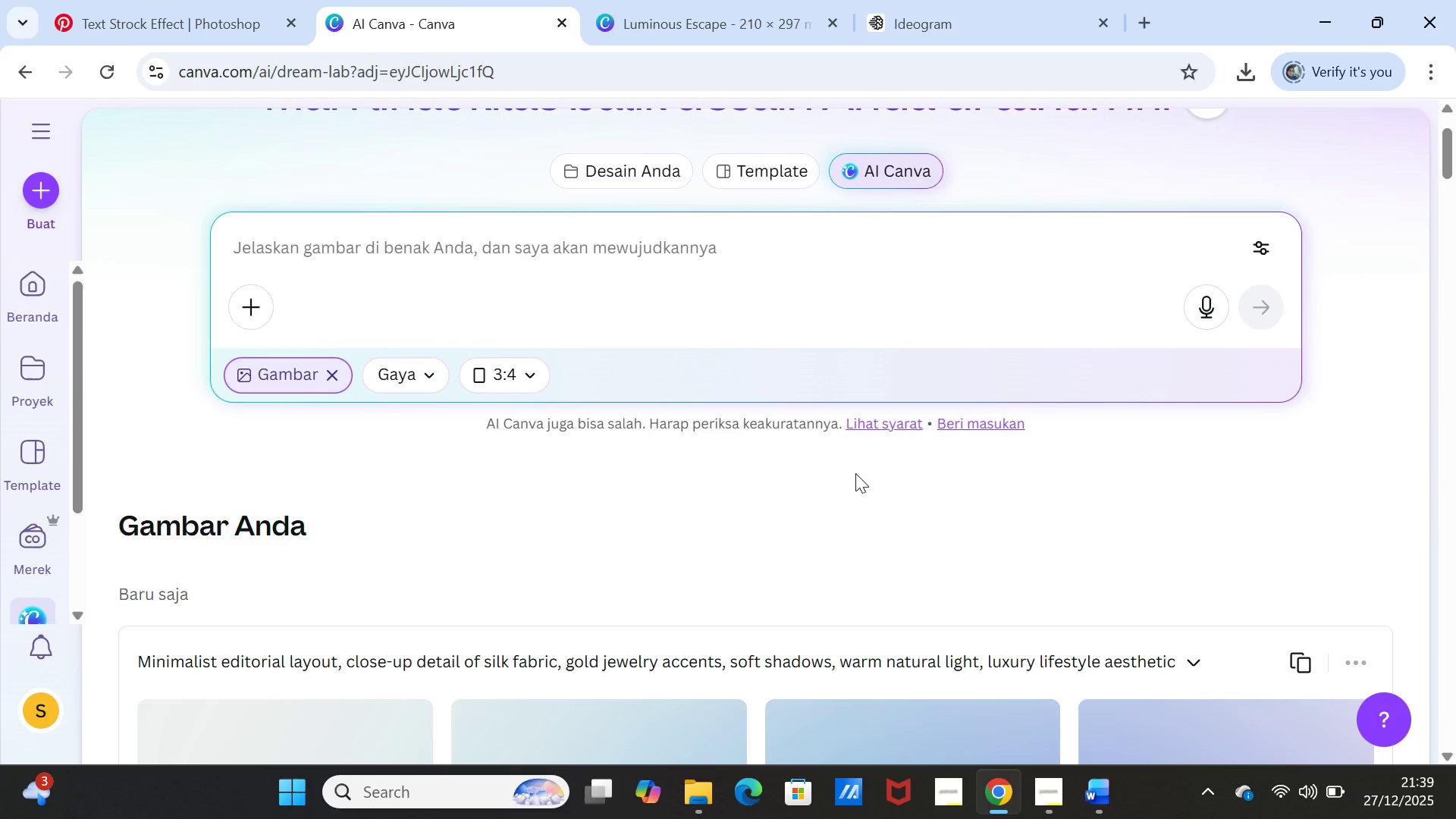 
scroll: coordinate [855, 469], scroll_direction: down, amount: 4.0
 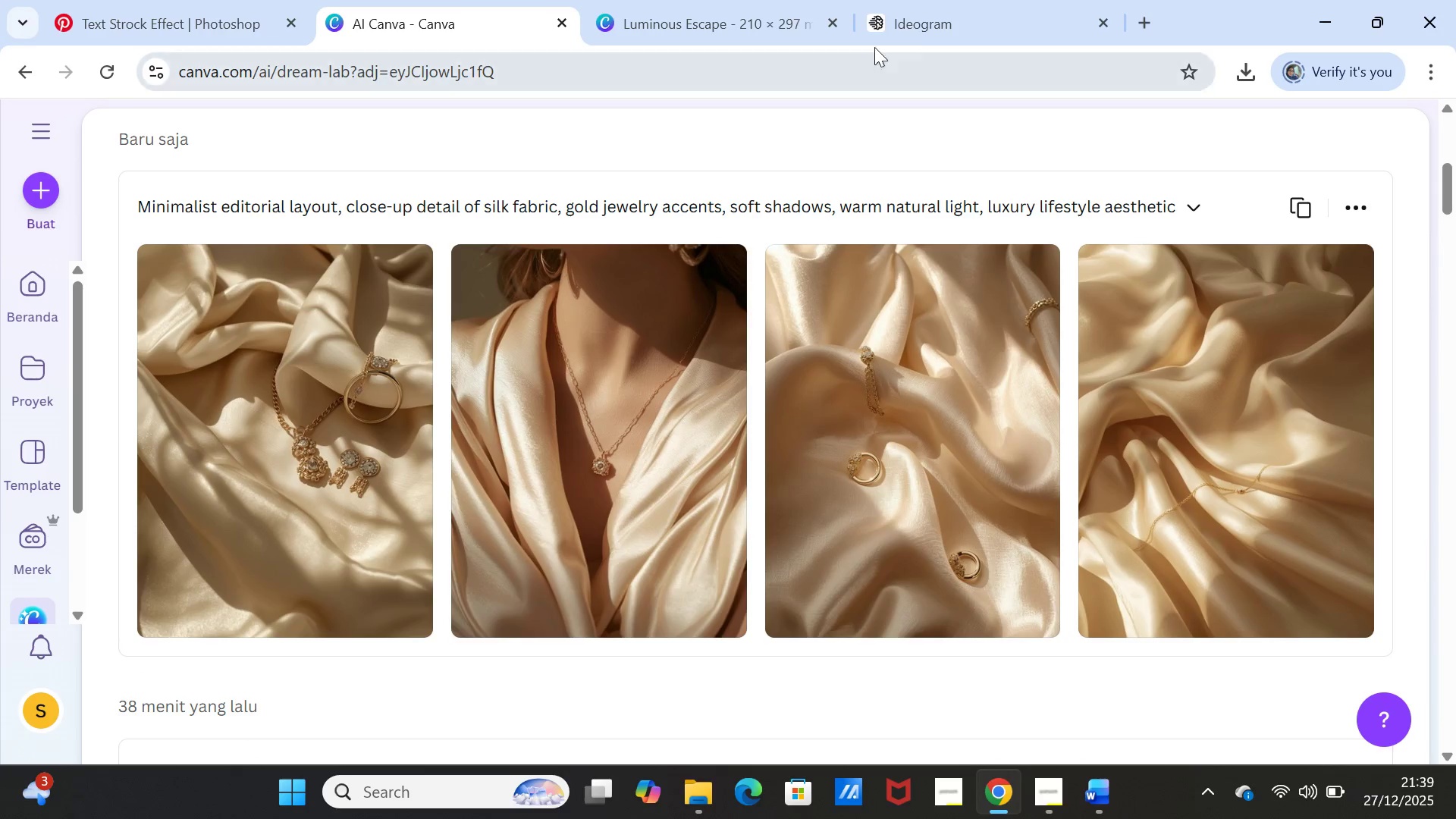 
wait(15.7)
 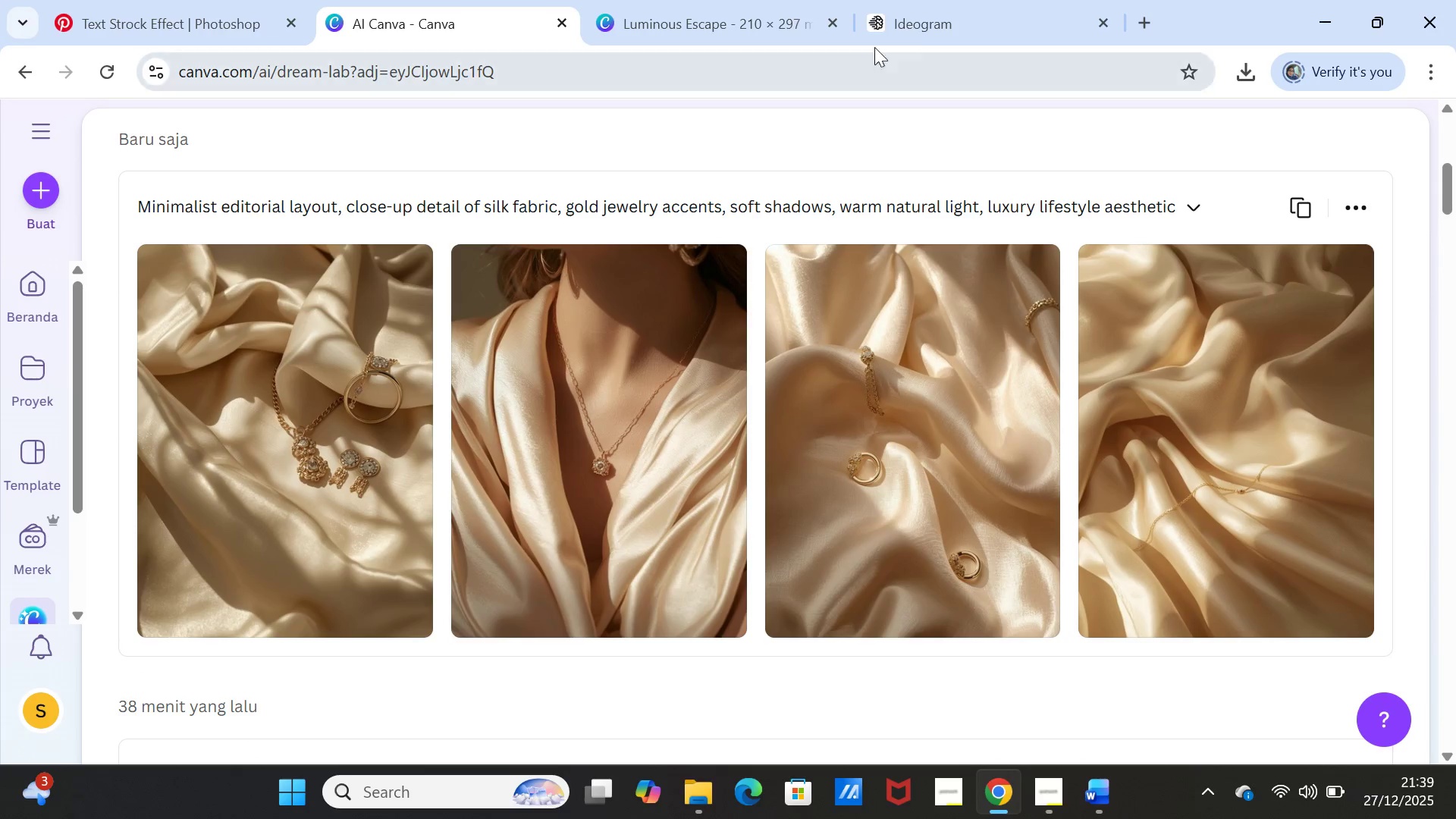 
left_click([907, 20])
 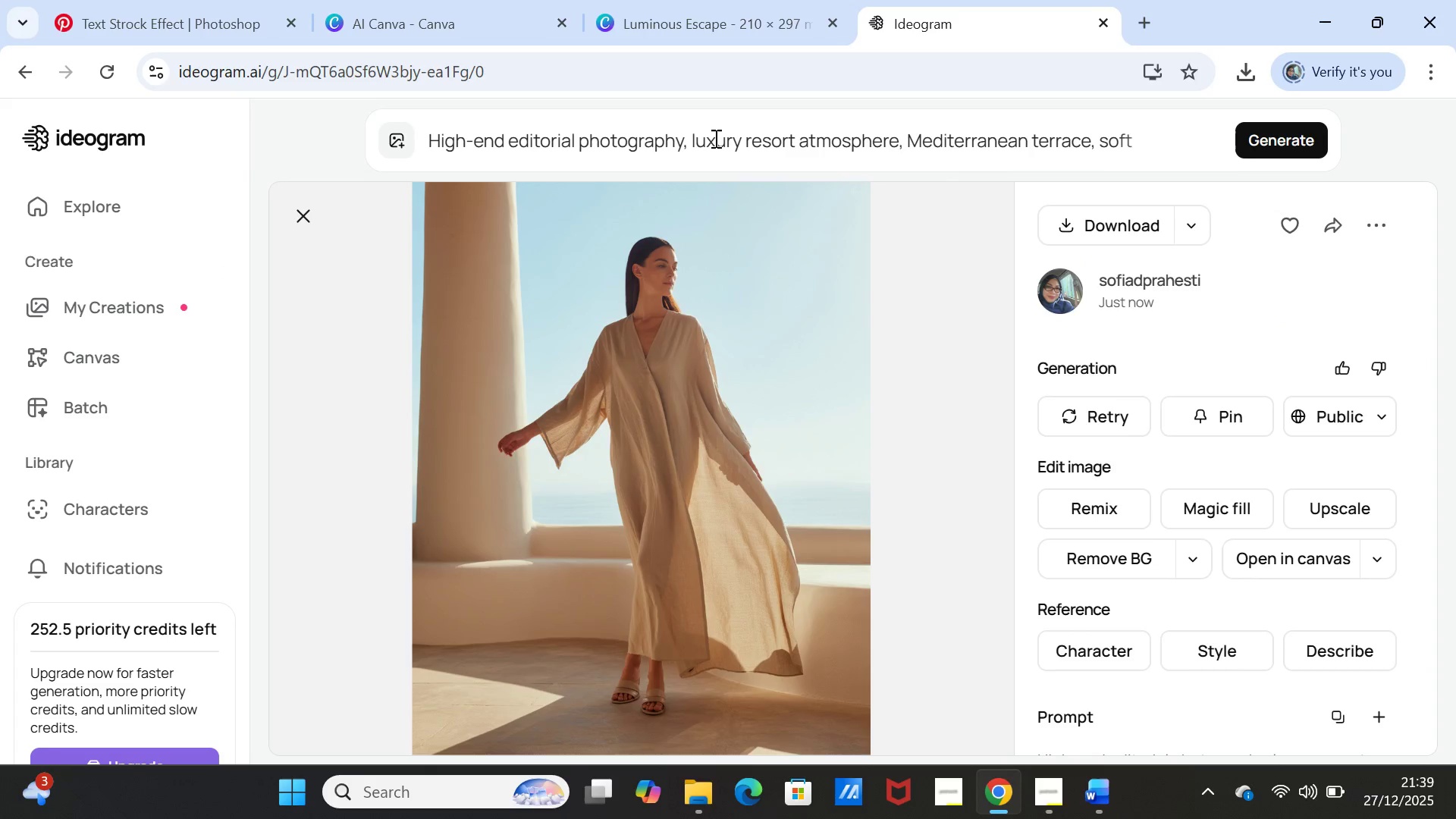 
left_click([714, 138])
 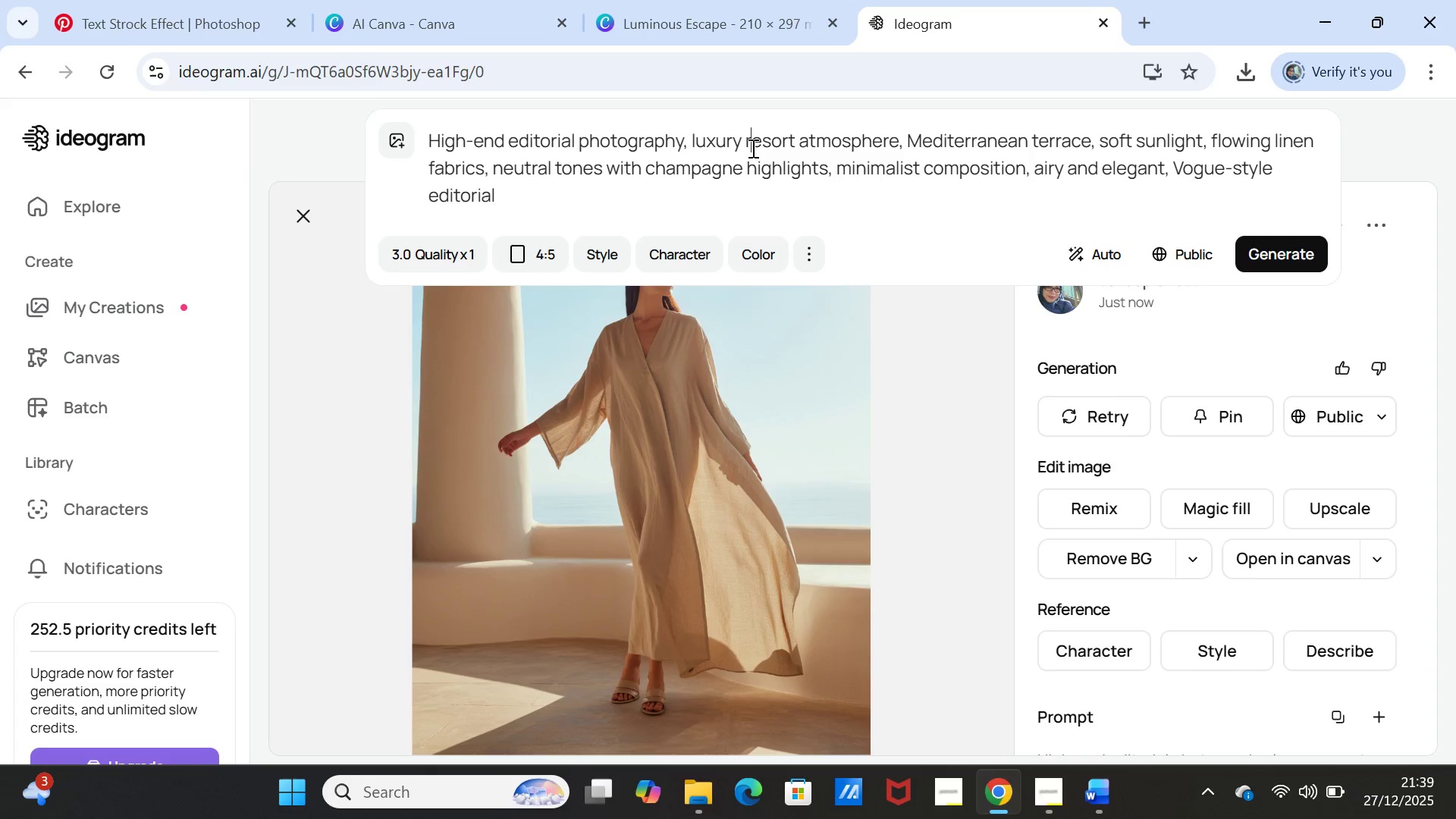 
double_click([752, 148])
 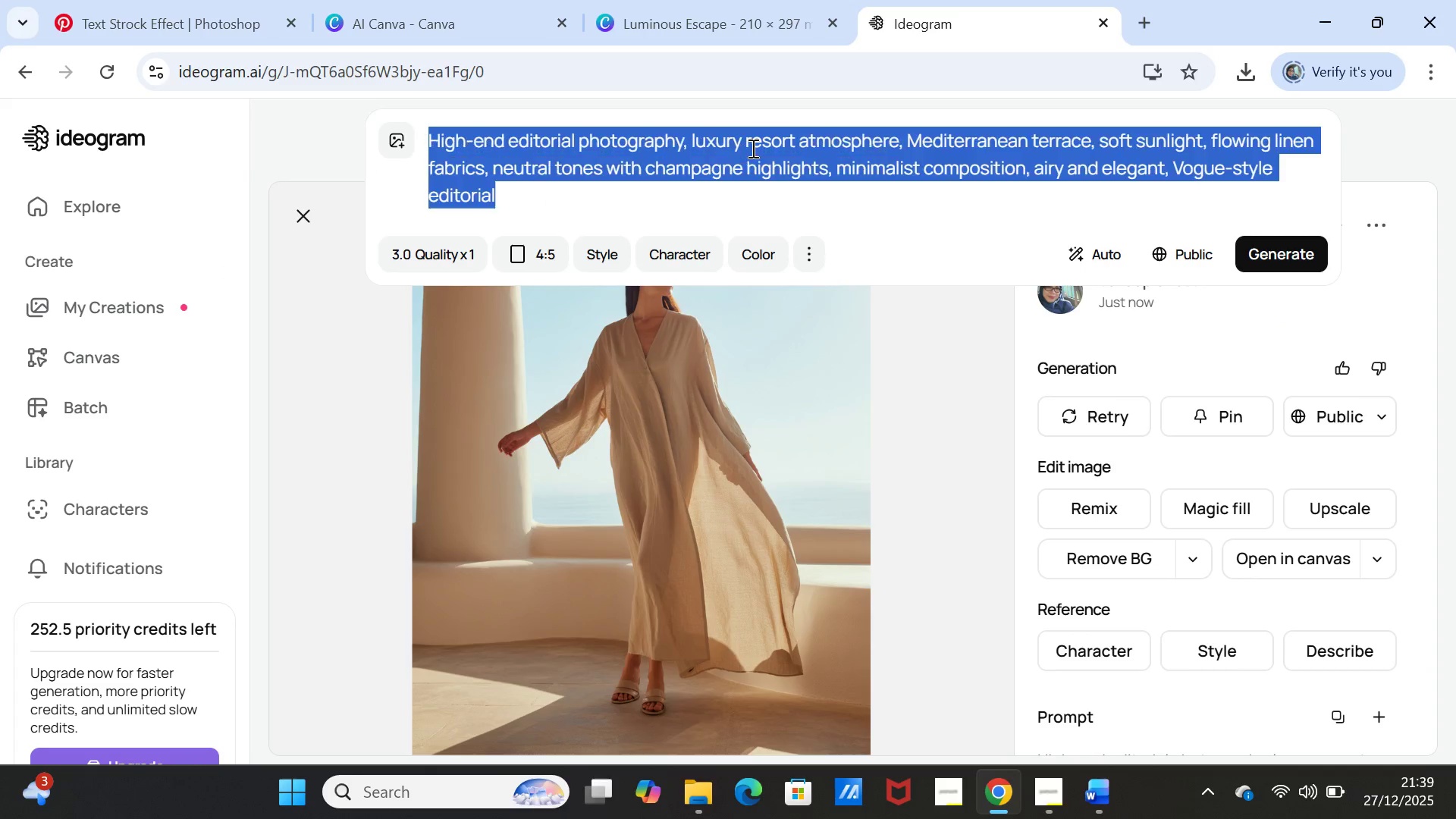 
triple_click([752, 148])
 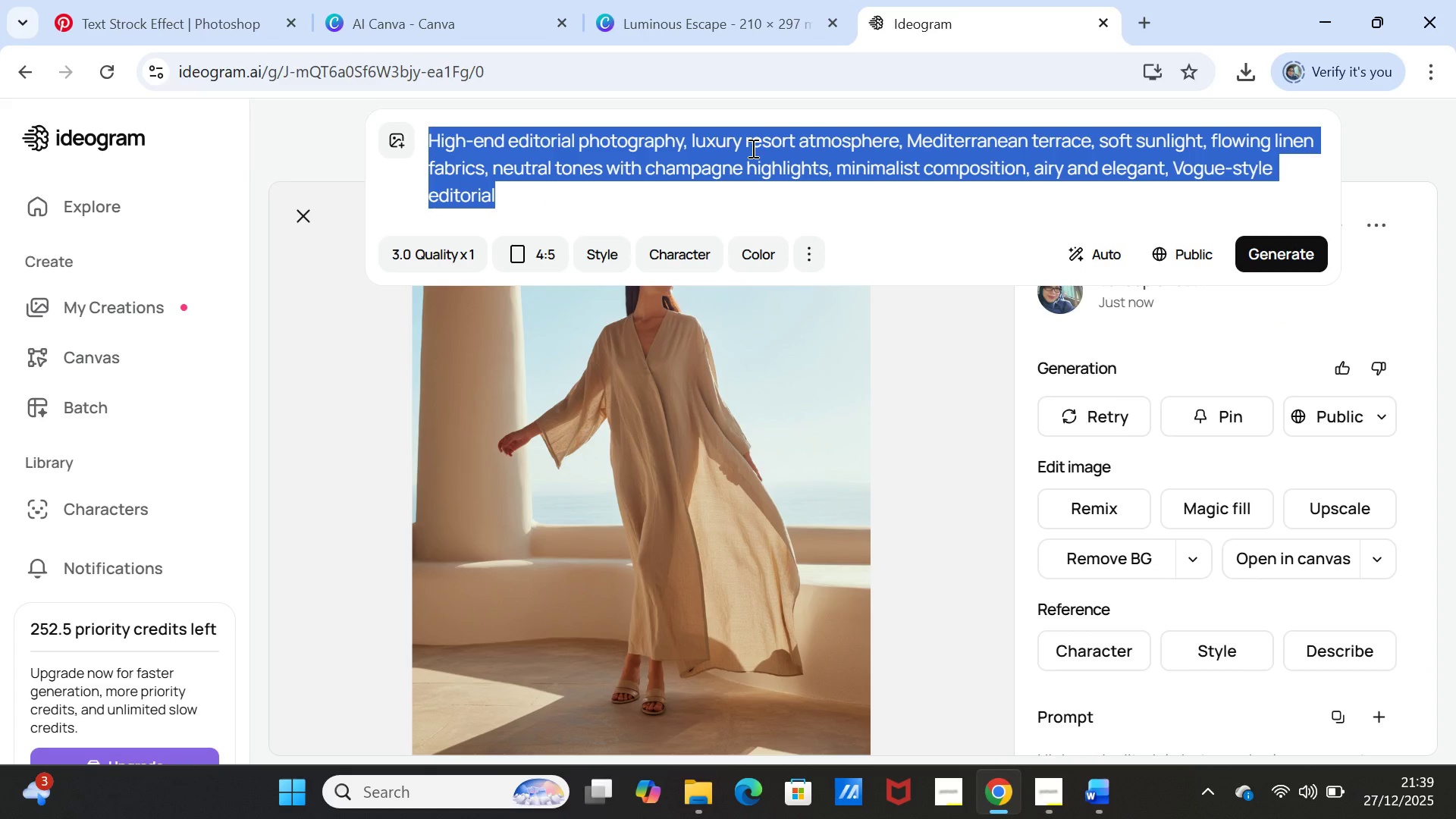 
key(Control+V)
 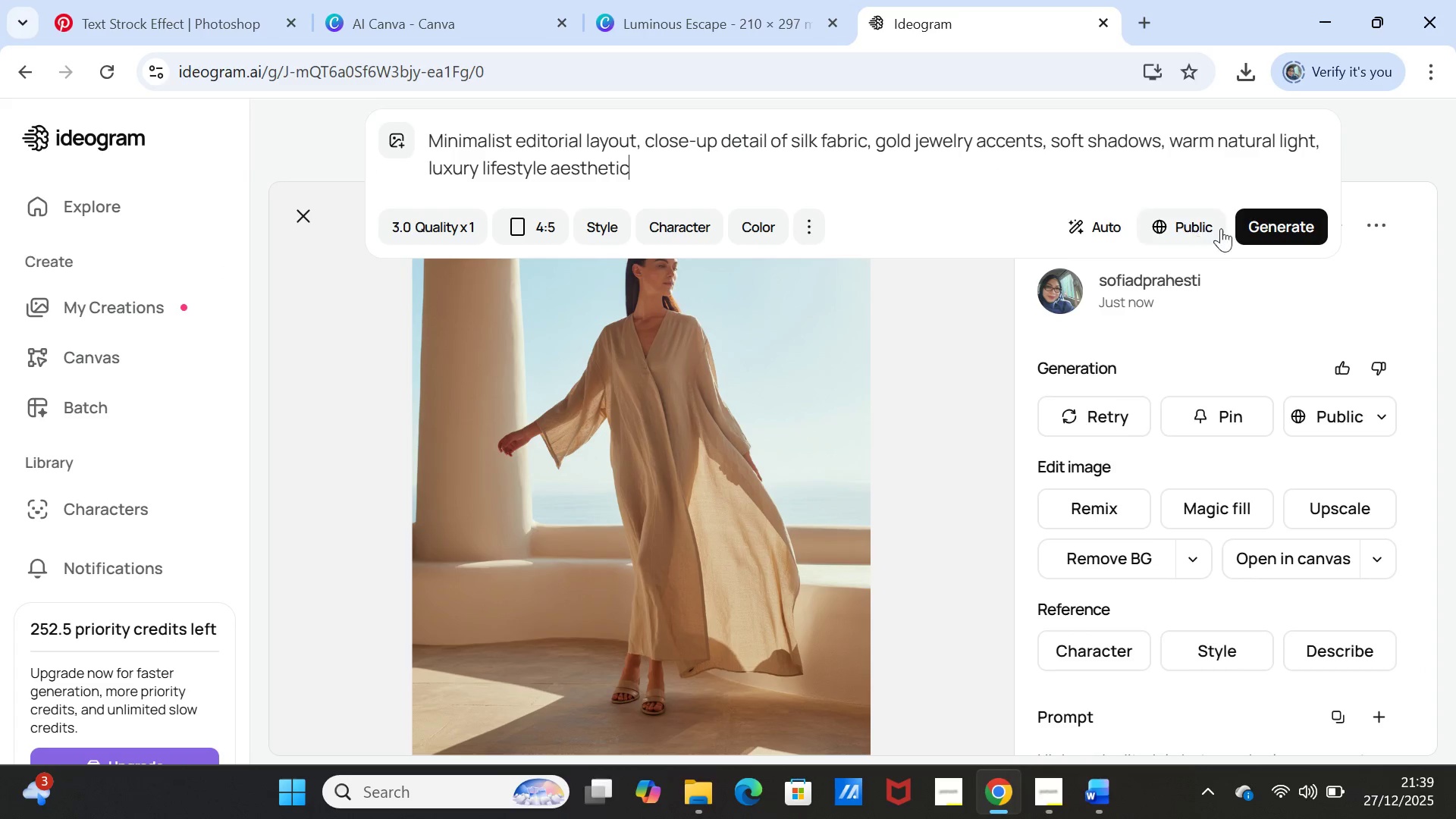 
left_click([1264, 231])
 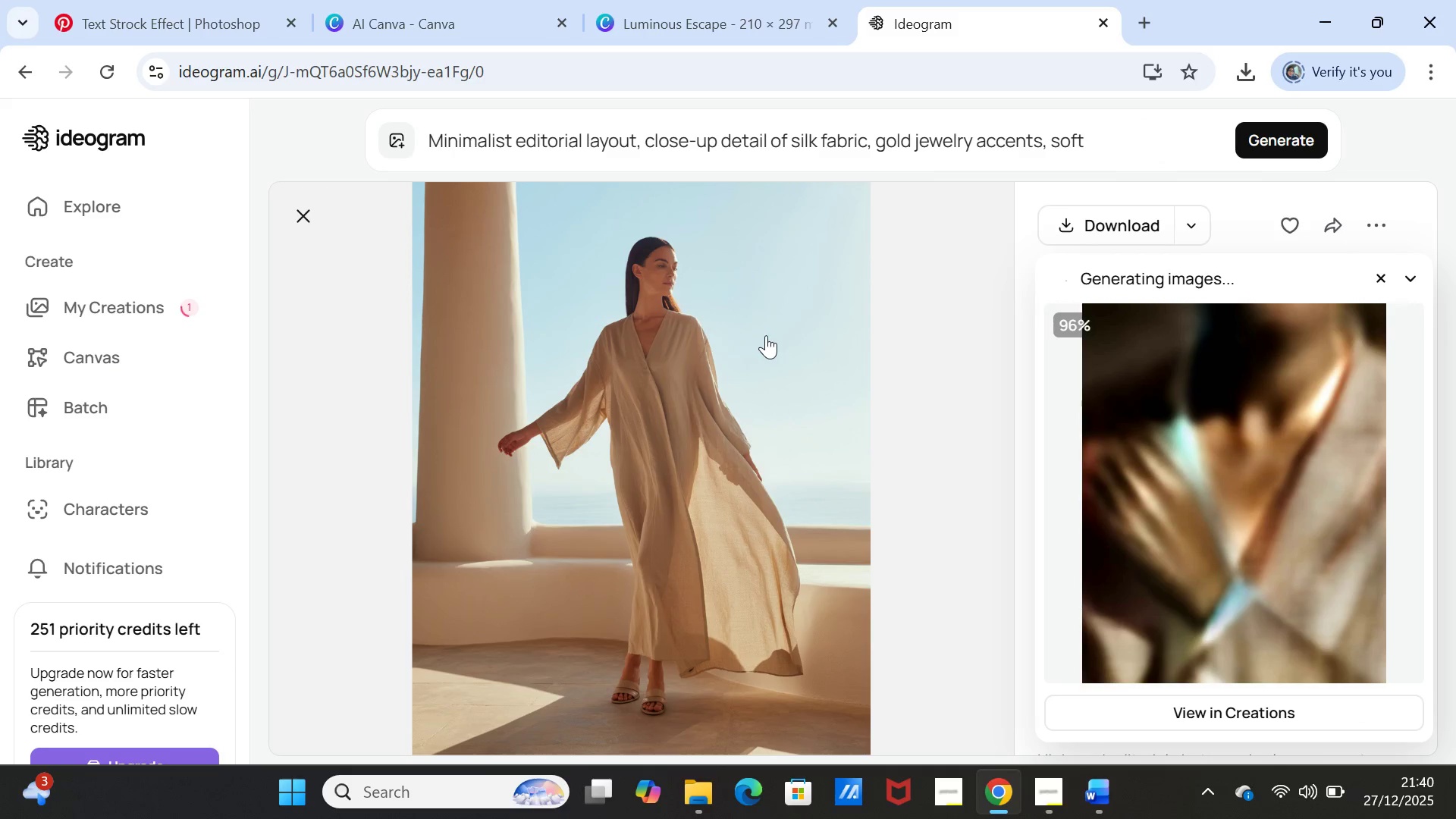 
wait(17.97)
 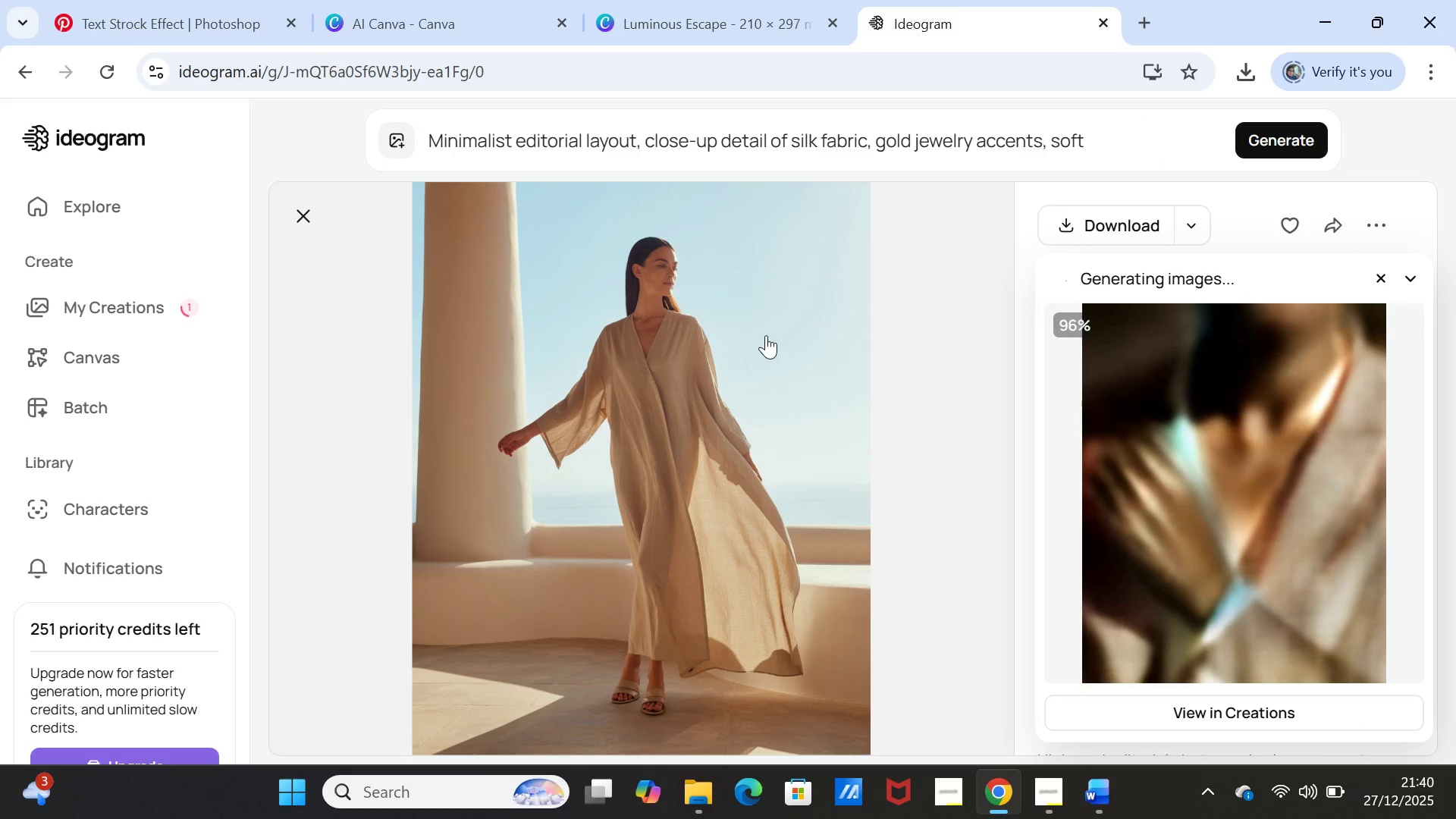 
left_click([1211, 430])
 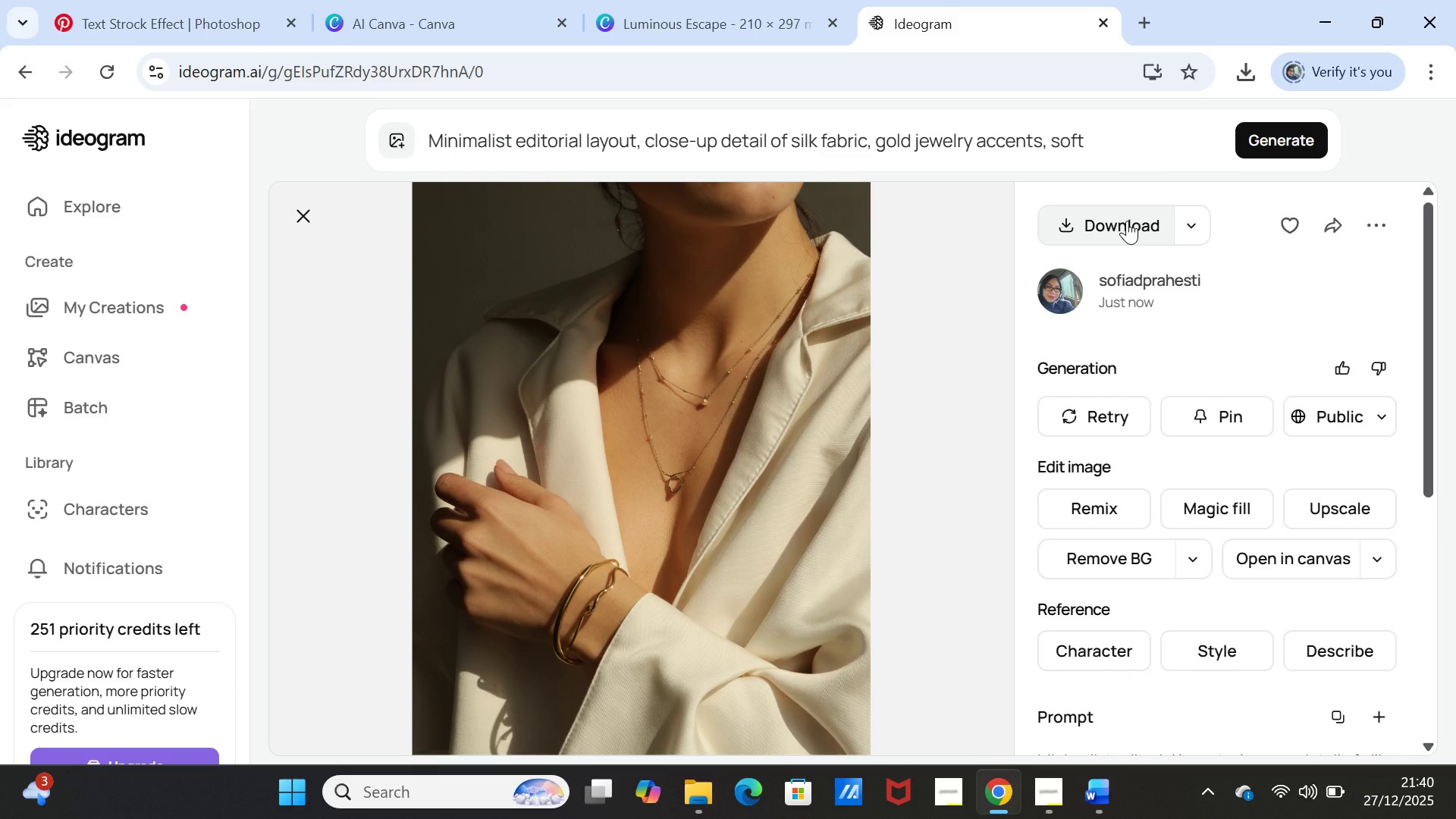 
wait(11.17)
 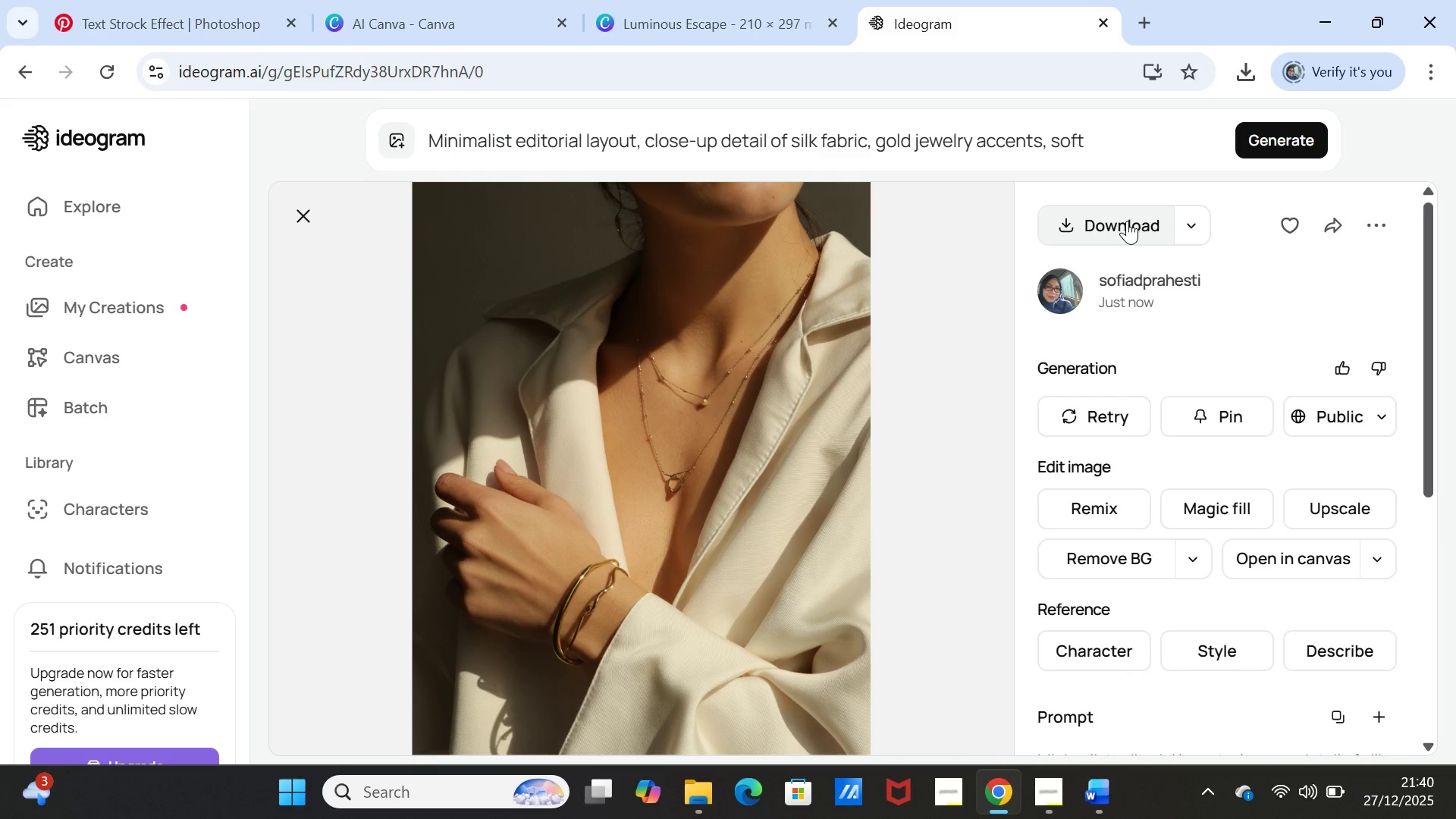 
left_click([971, 146])
 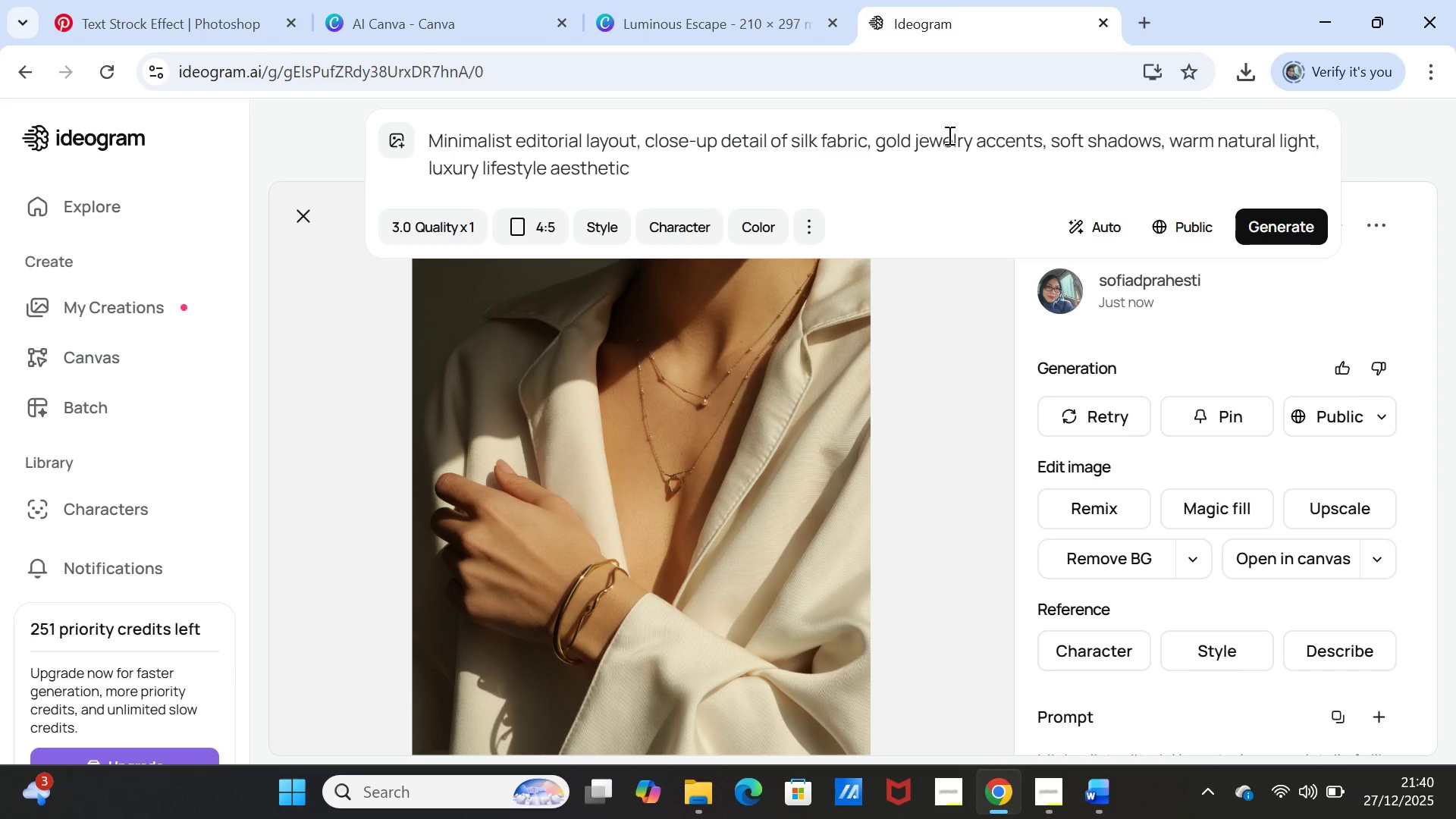 
wait(5.11)
 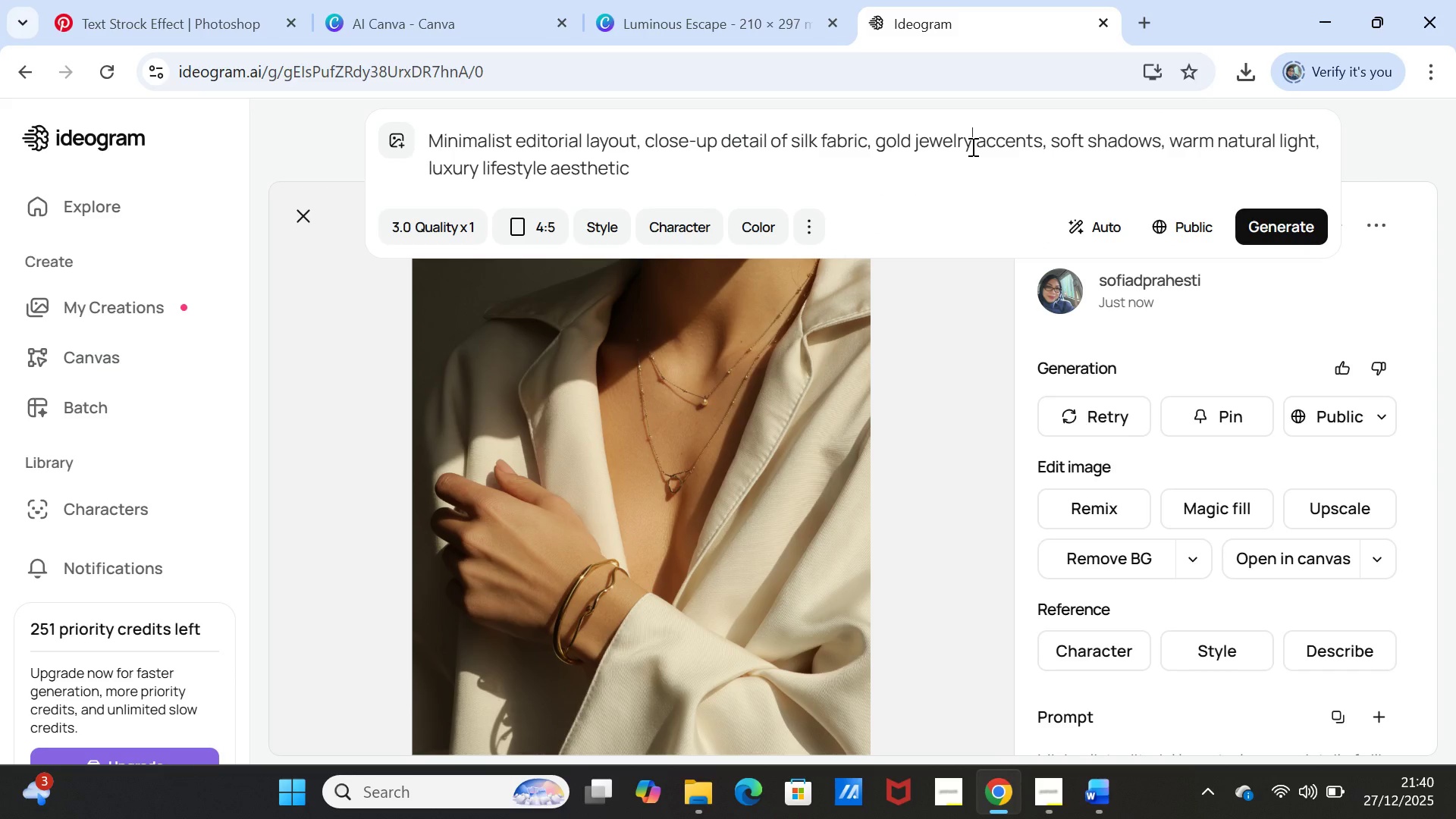 
left_click([355, 12])
 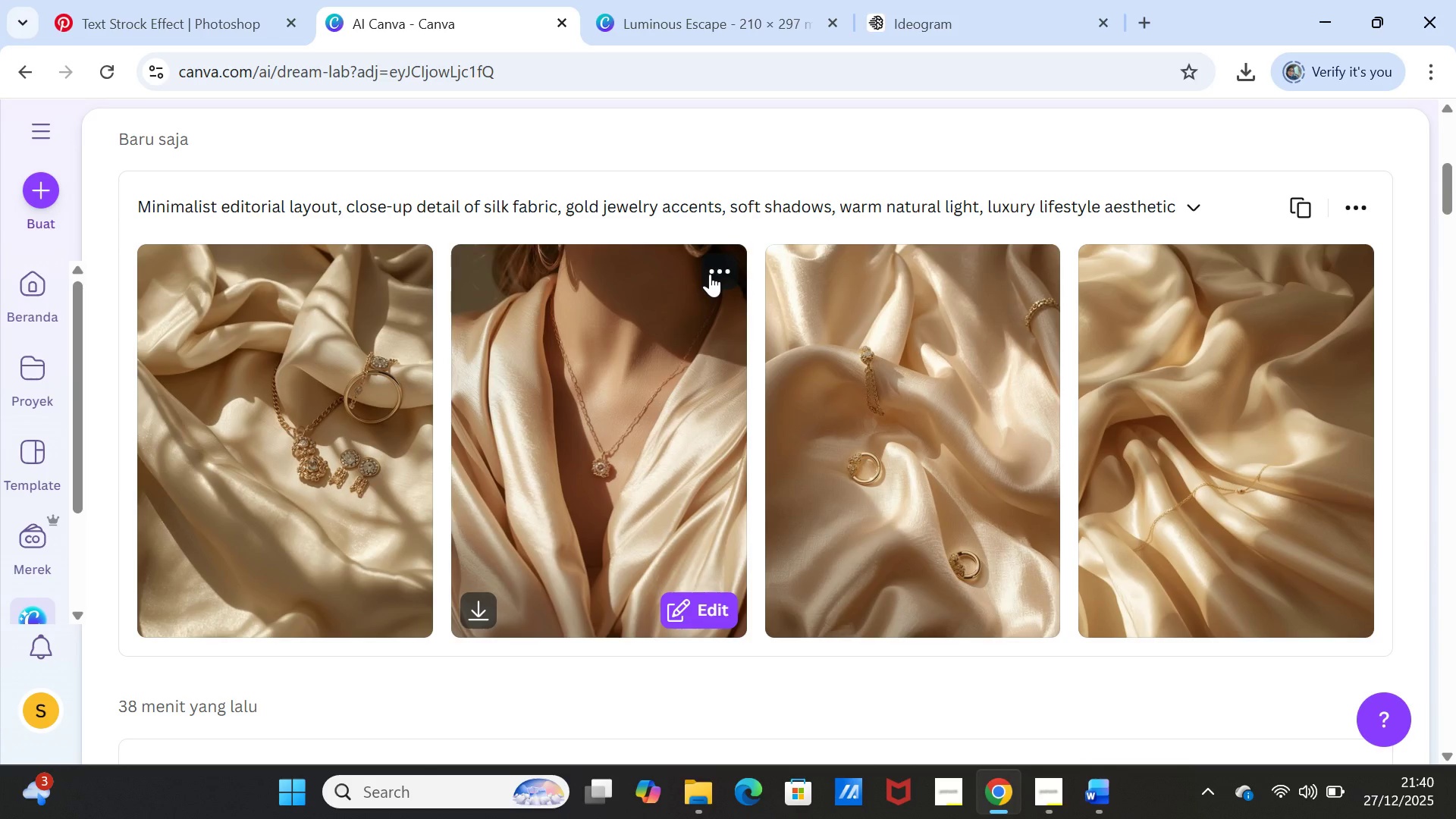 
wait(6.59)
 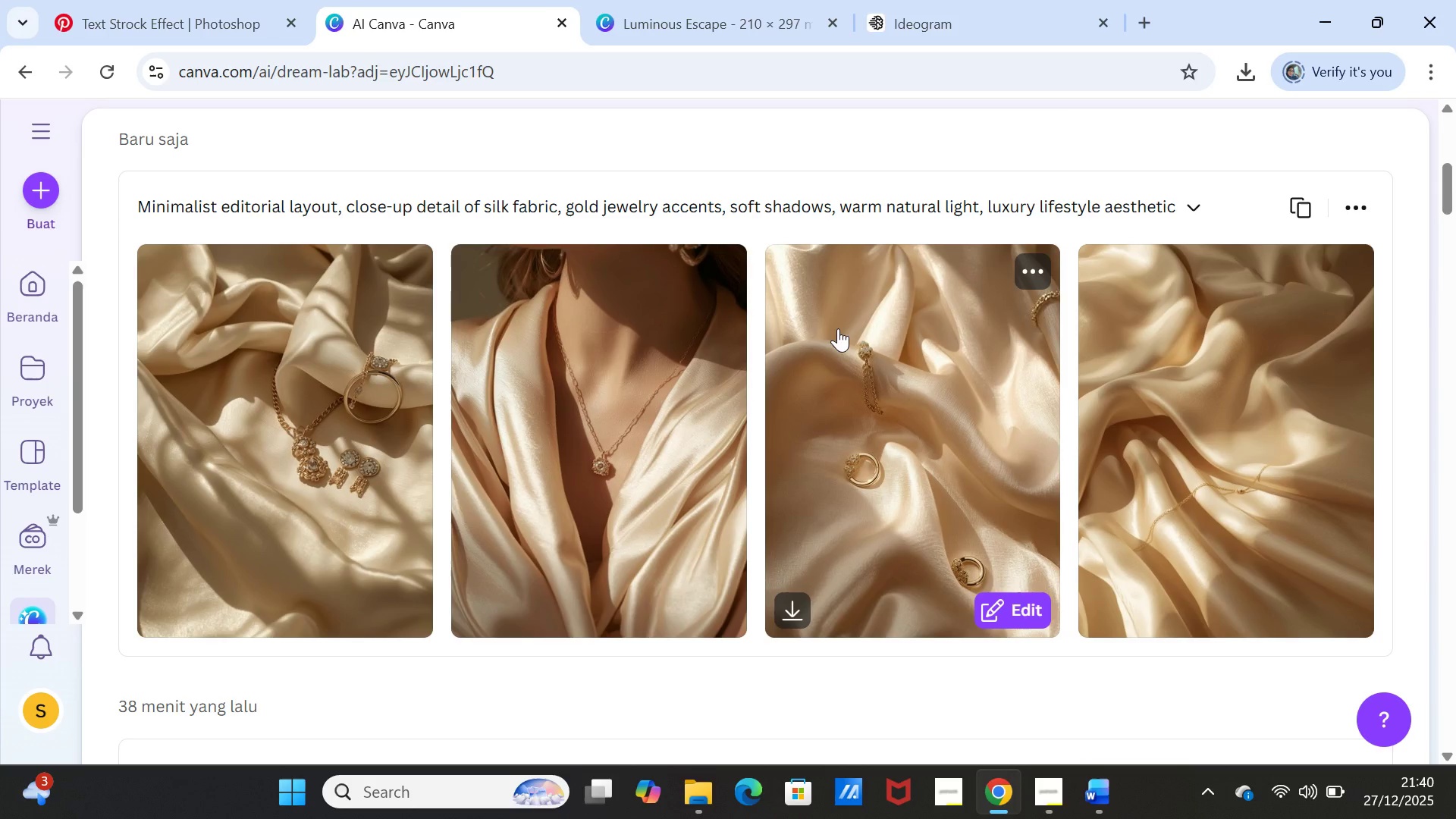 
left_click([1306, 208])
 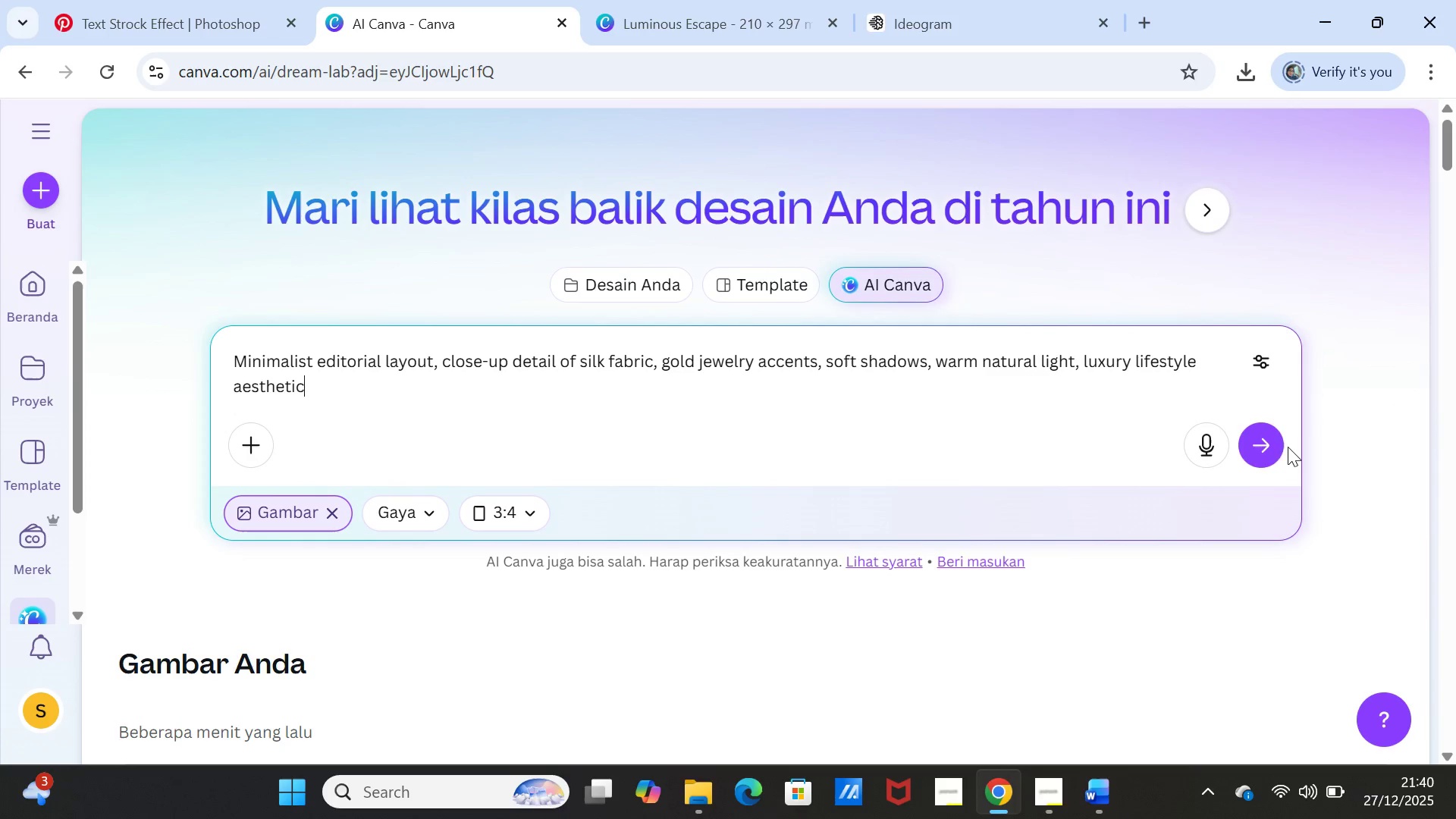 
left_click([1271, 441])
 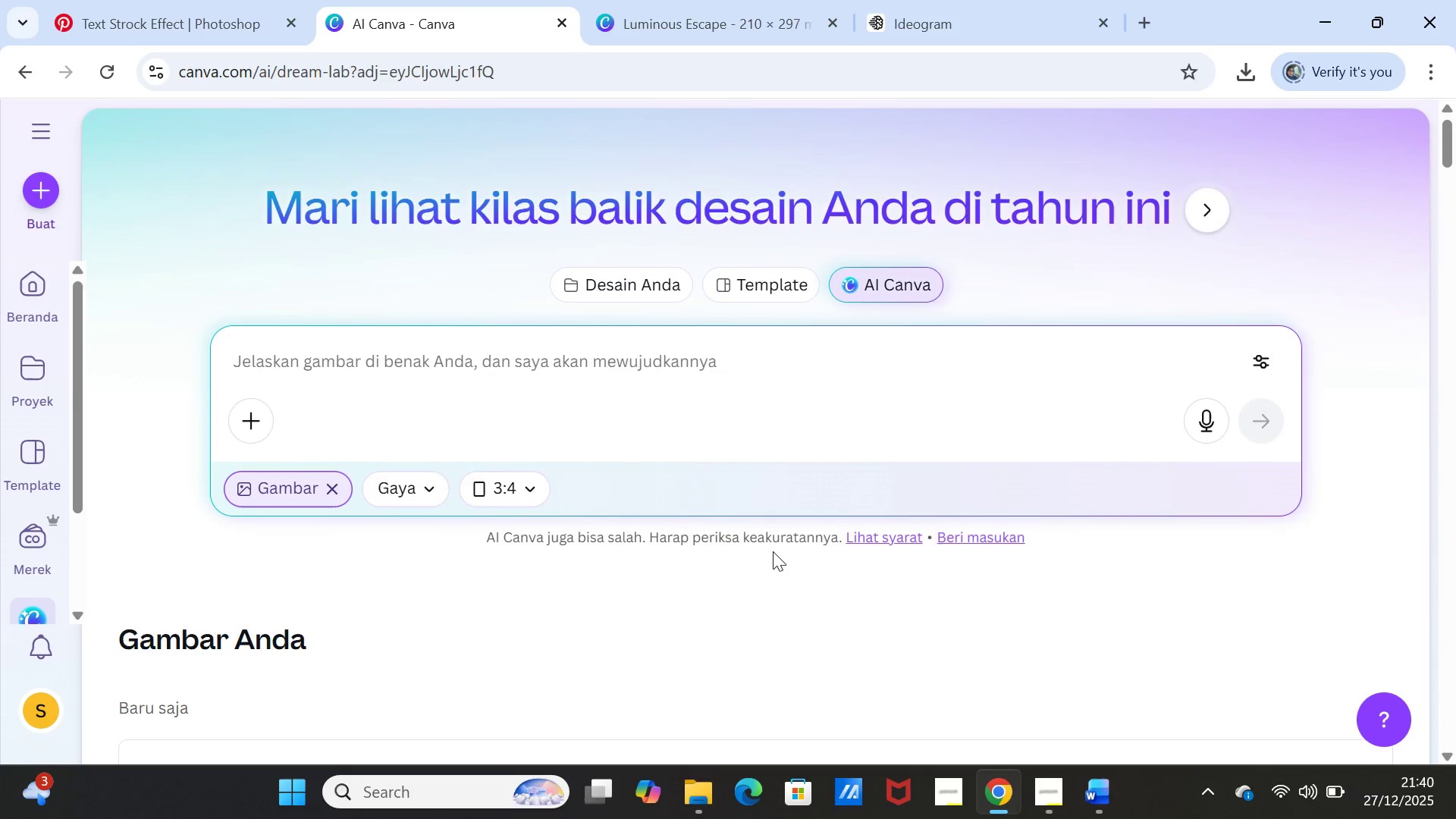 
scroll: coordinate [752, 584], scroll_direction: down, amount: 3.0
 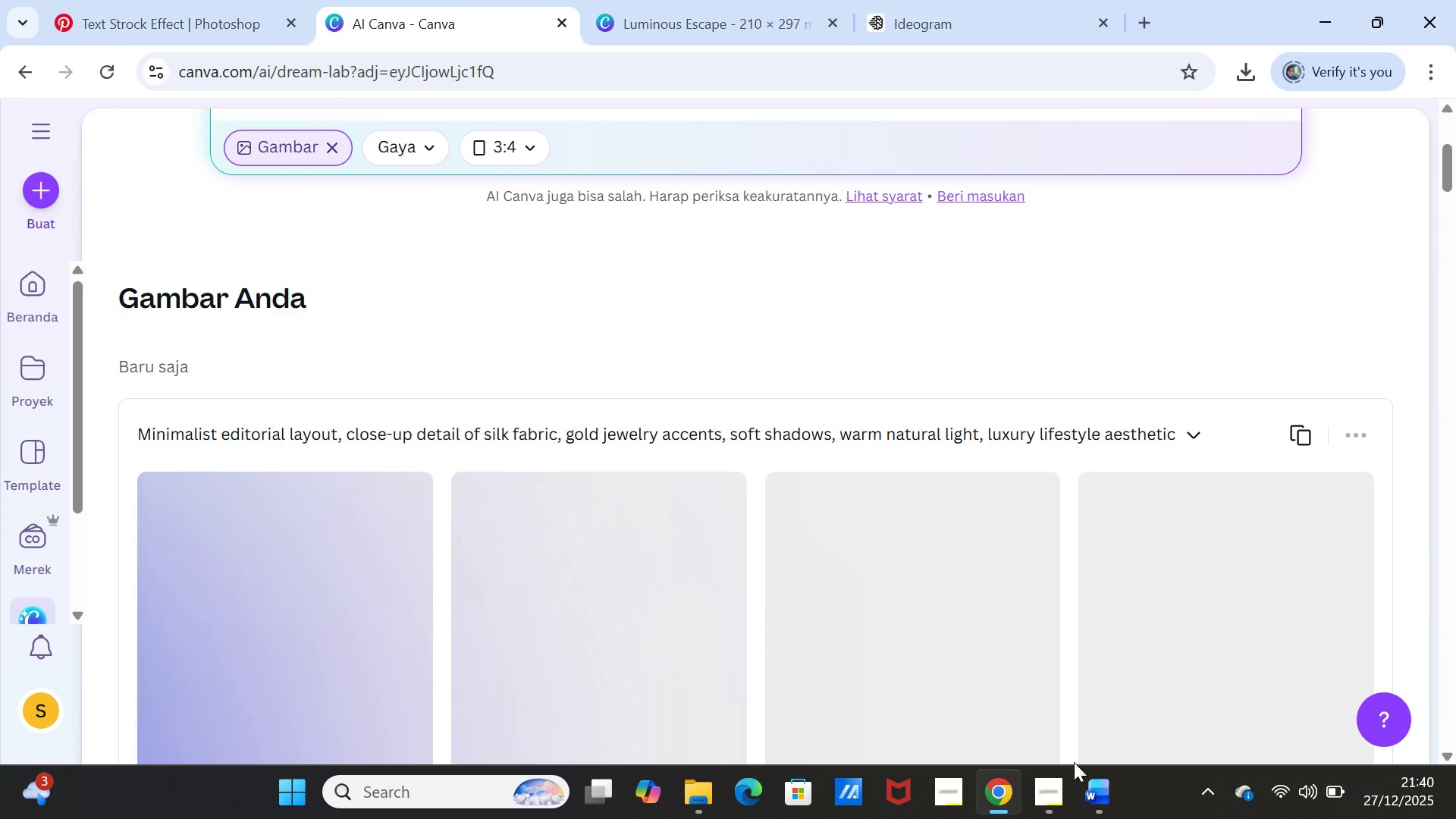 
left_click([1082, 811])
 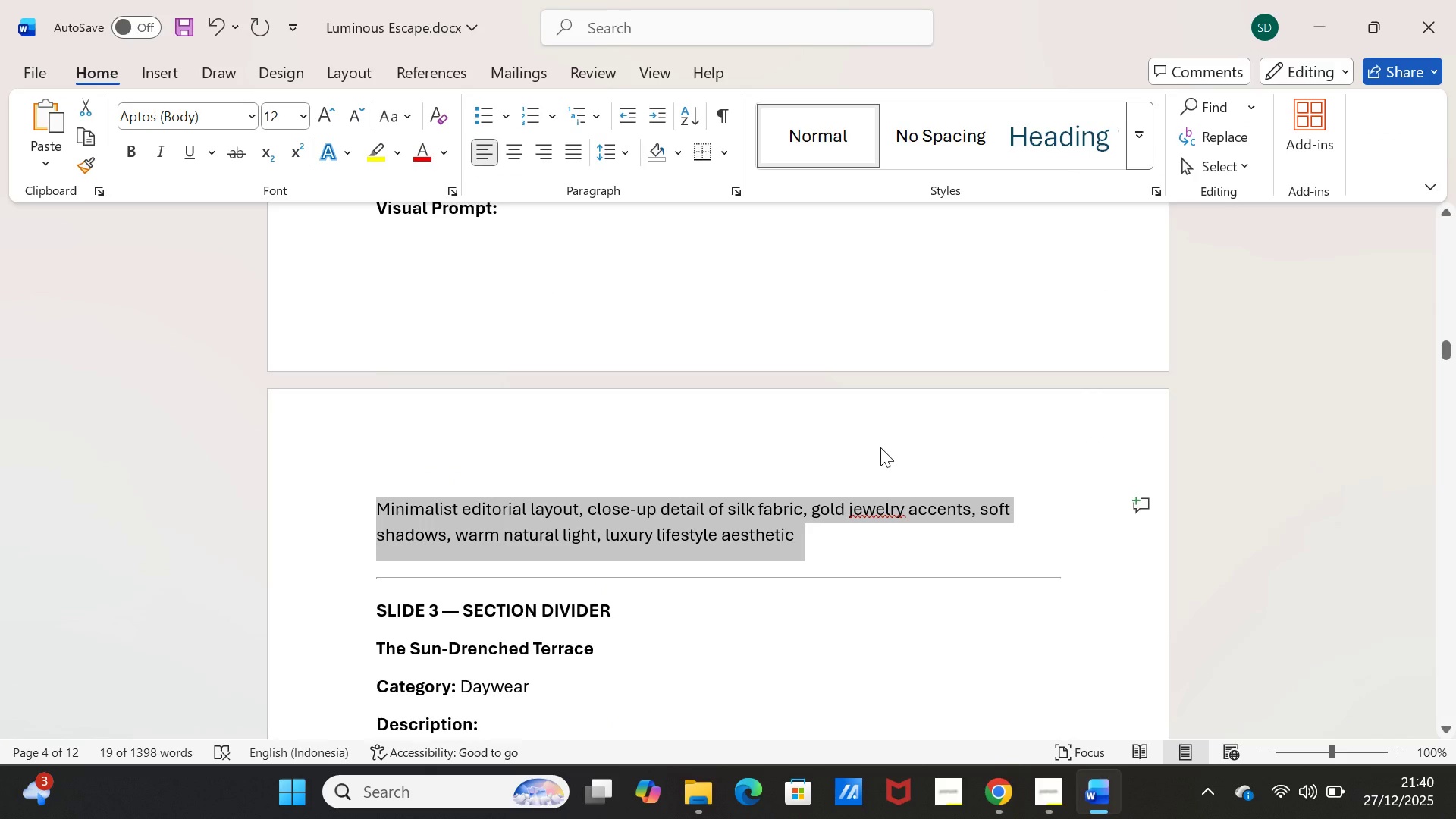 
scroll: coordinate [880, 449], scroll_direction: up, amount: 4.0
 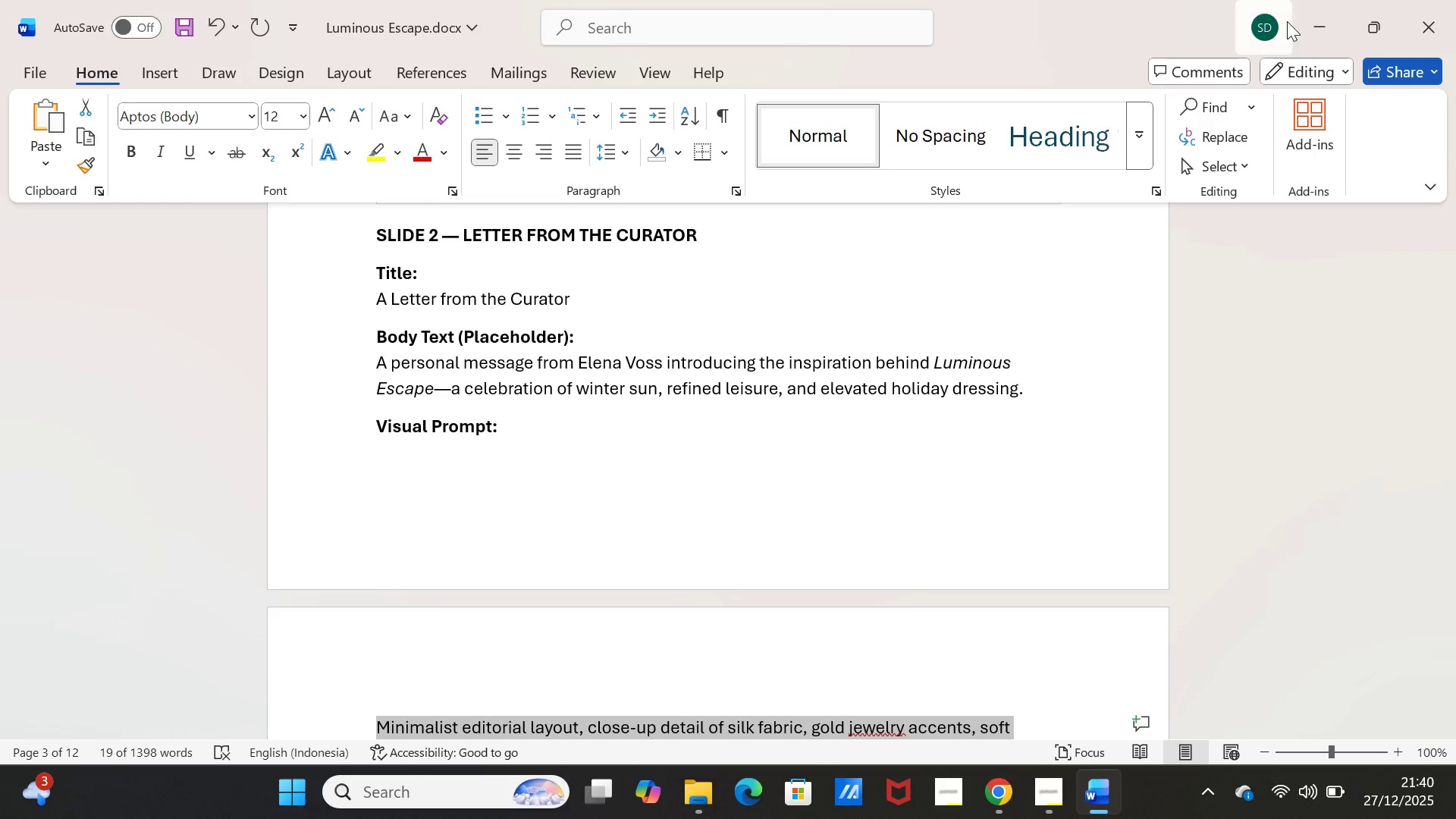 
left_click([1306, 18])
 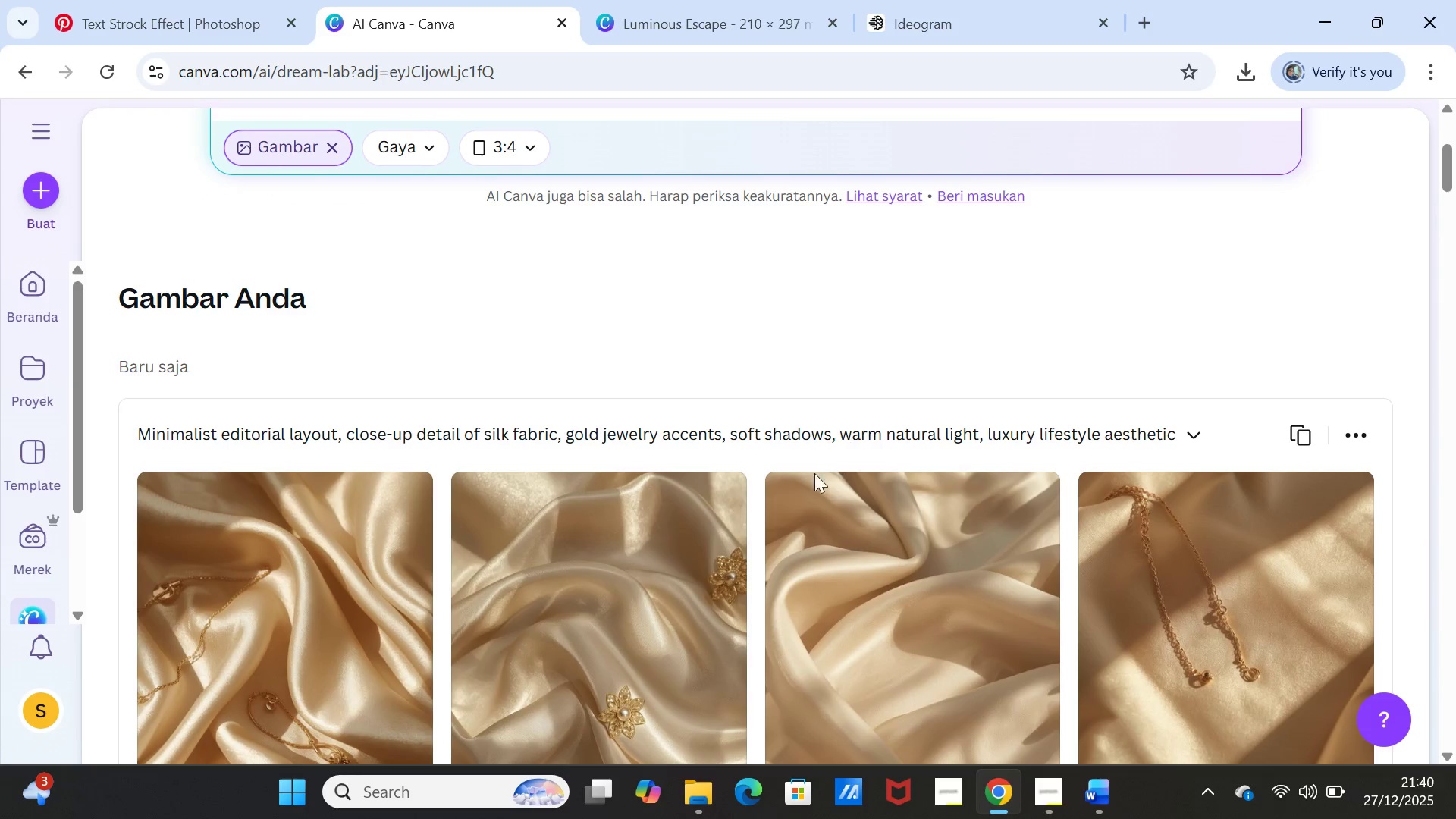 
scroll: coordinate [758, 491], scroll_direction: down, amount: 3.0
 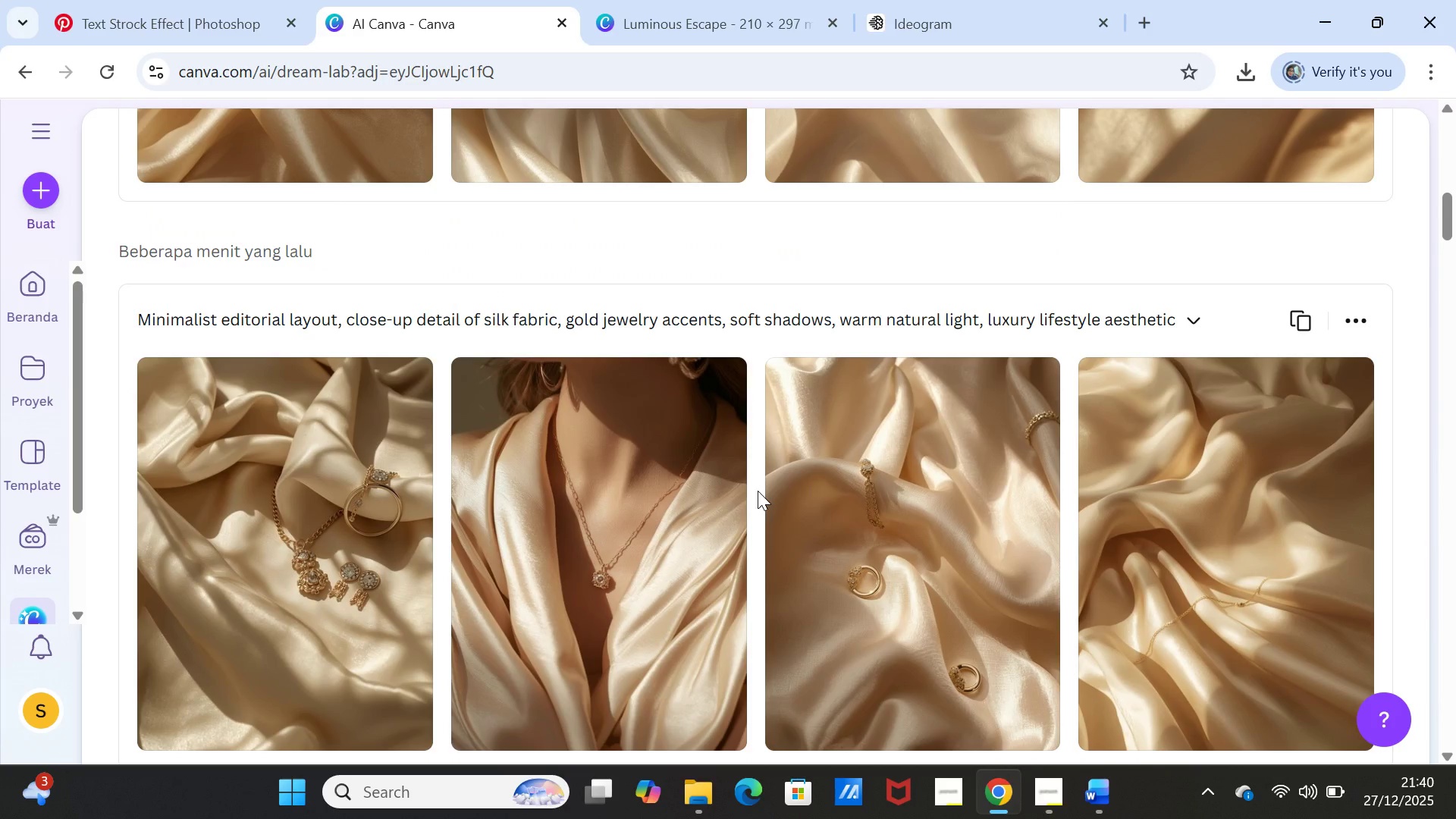 
left_click([711, 380])
 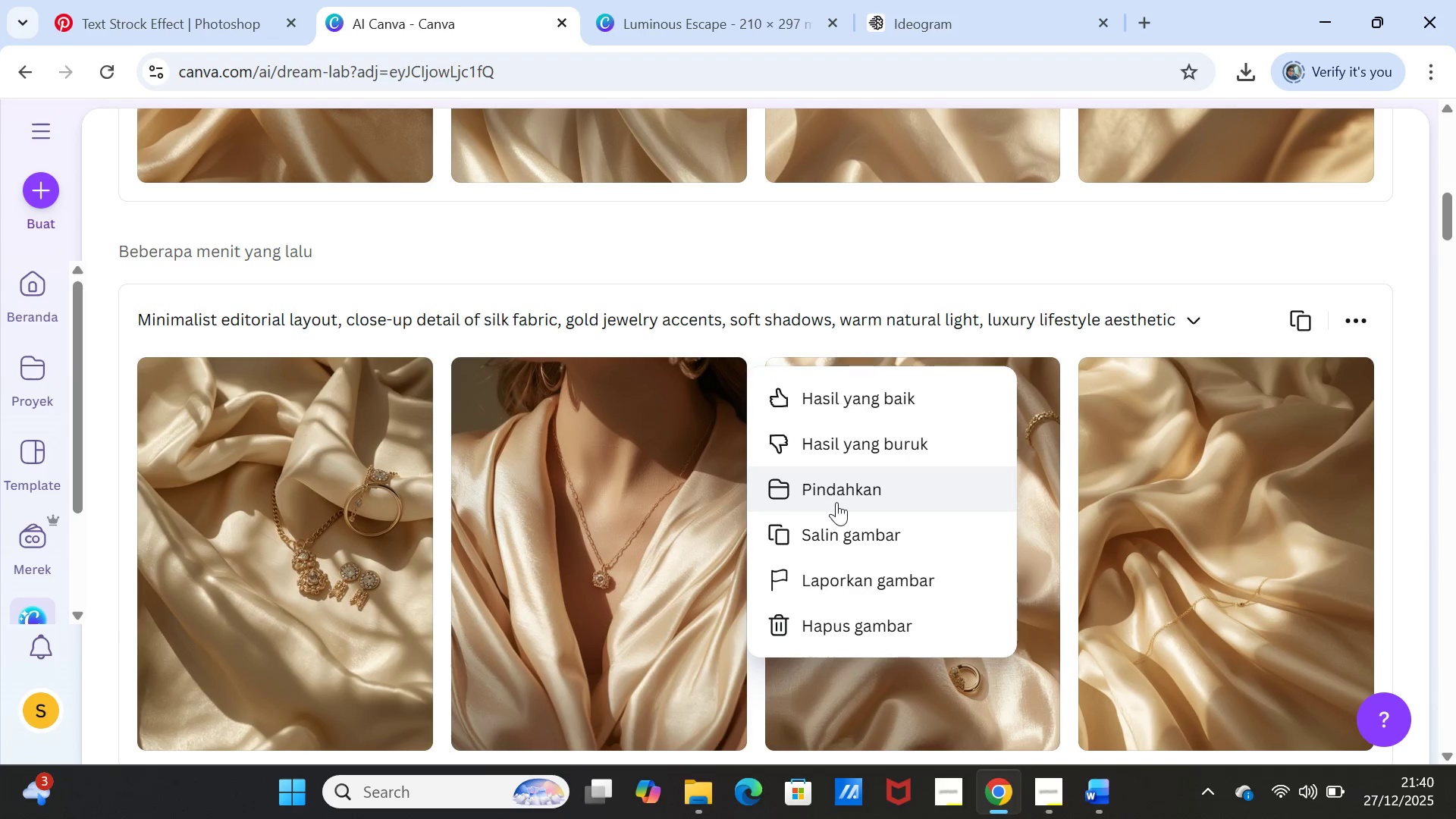 
left_click([831, 523])
 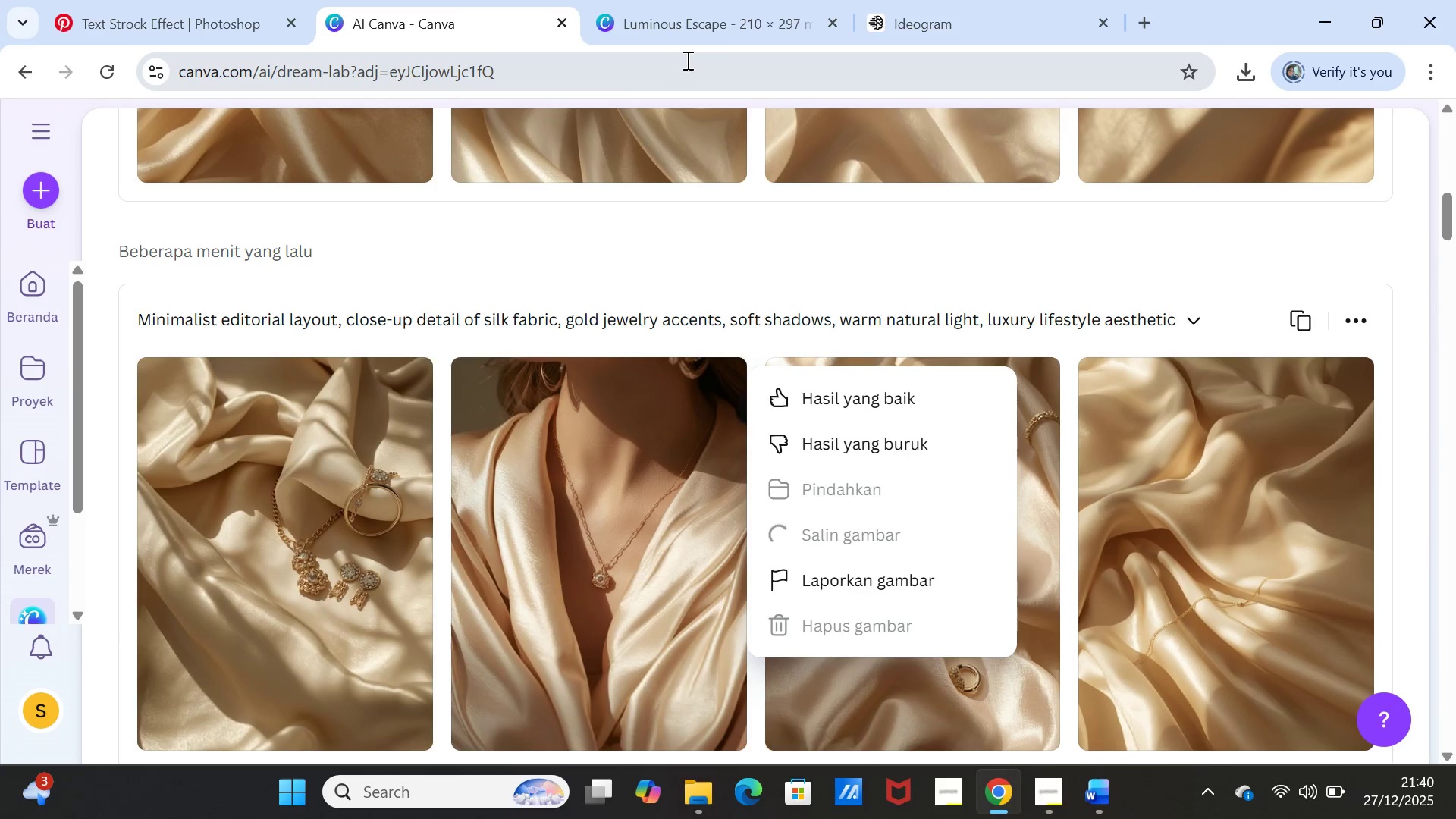 
mouse_move([893, 42])
 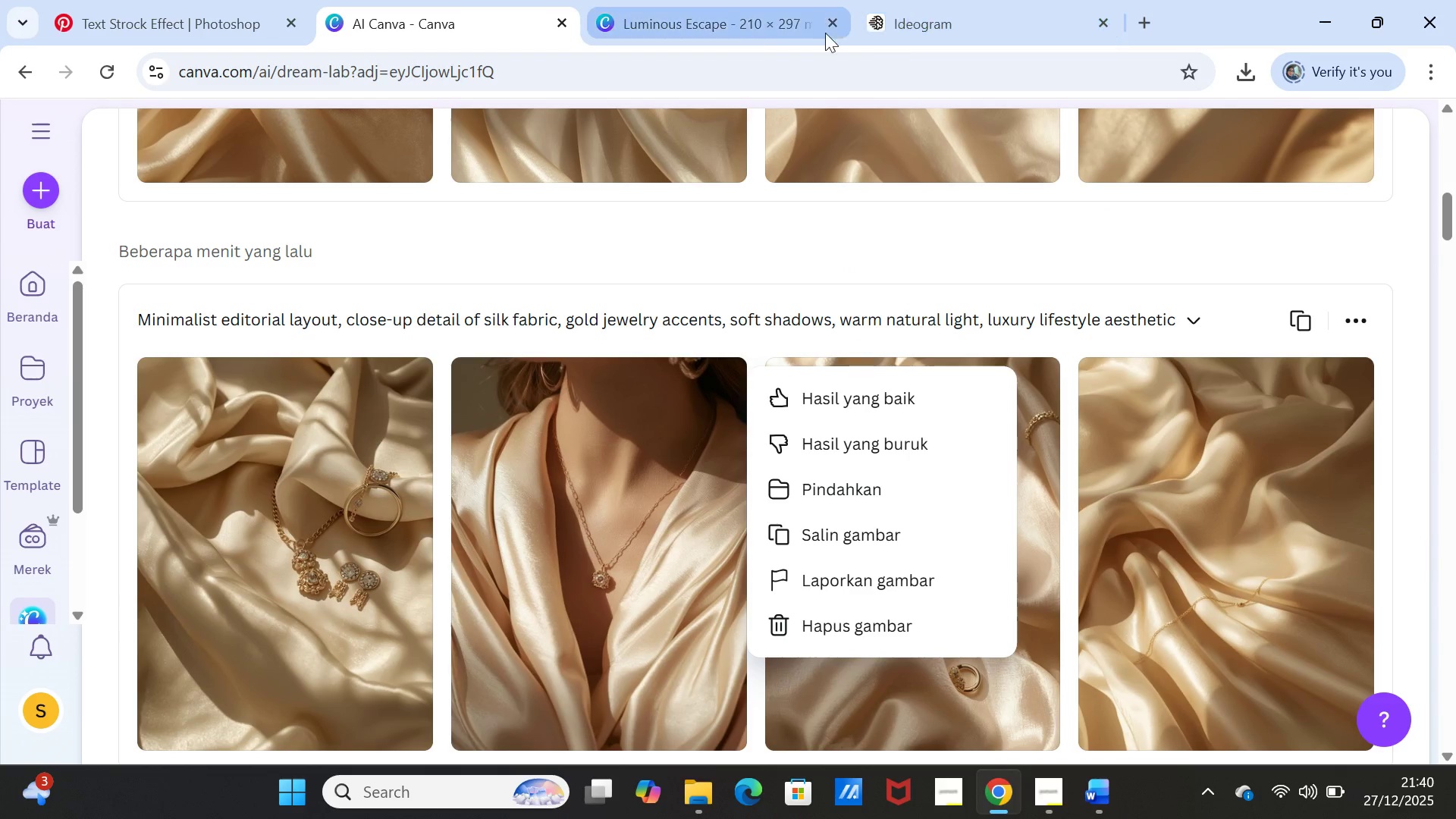 
left_click([712, 24])
 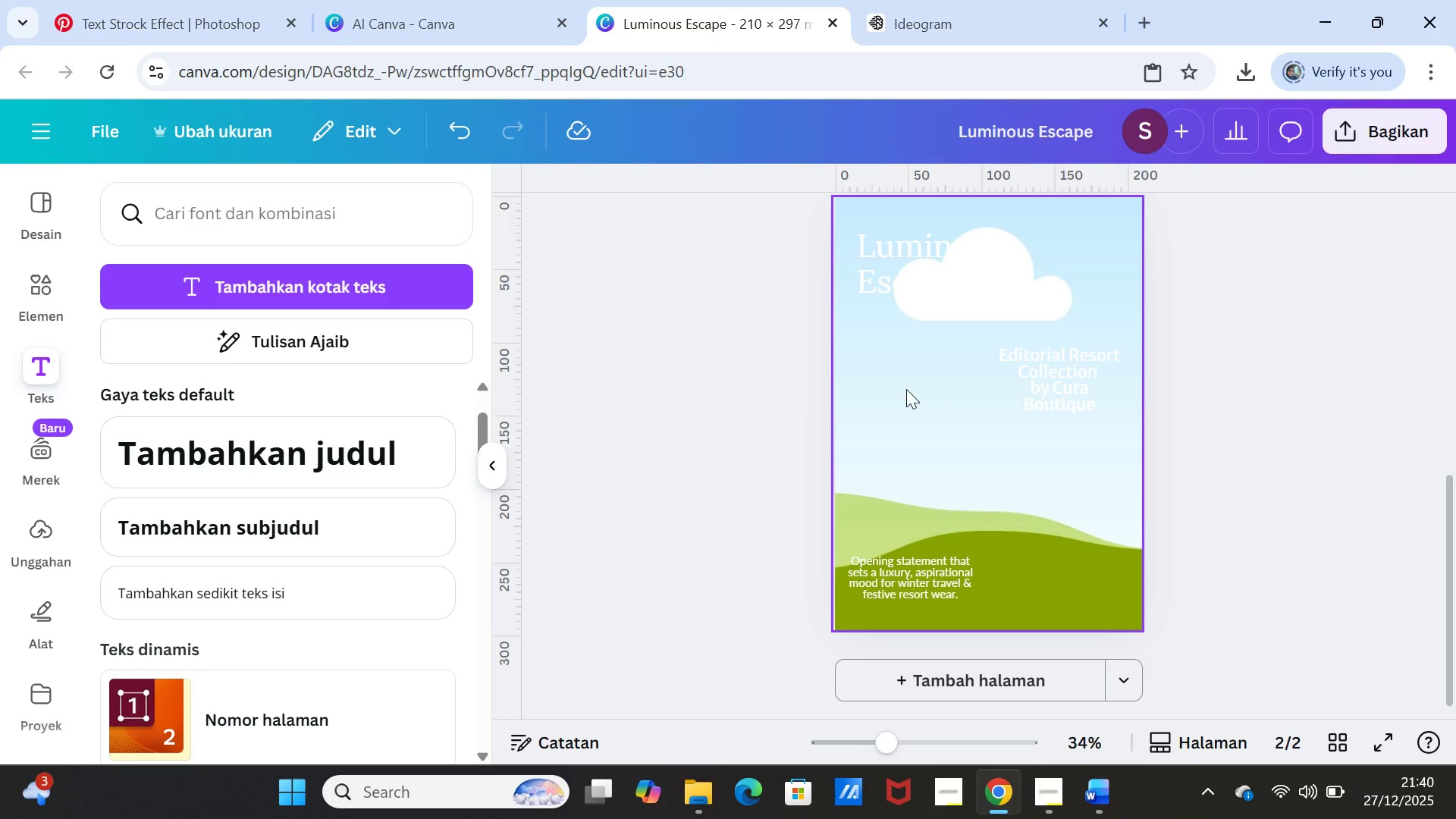 
right_click([906, 389])
 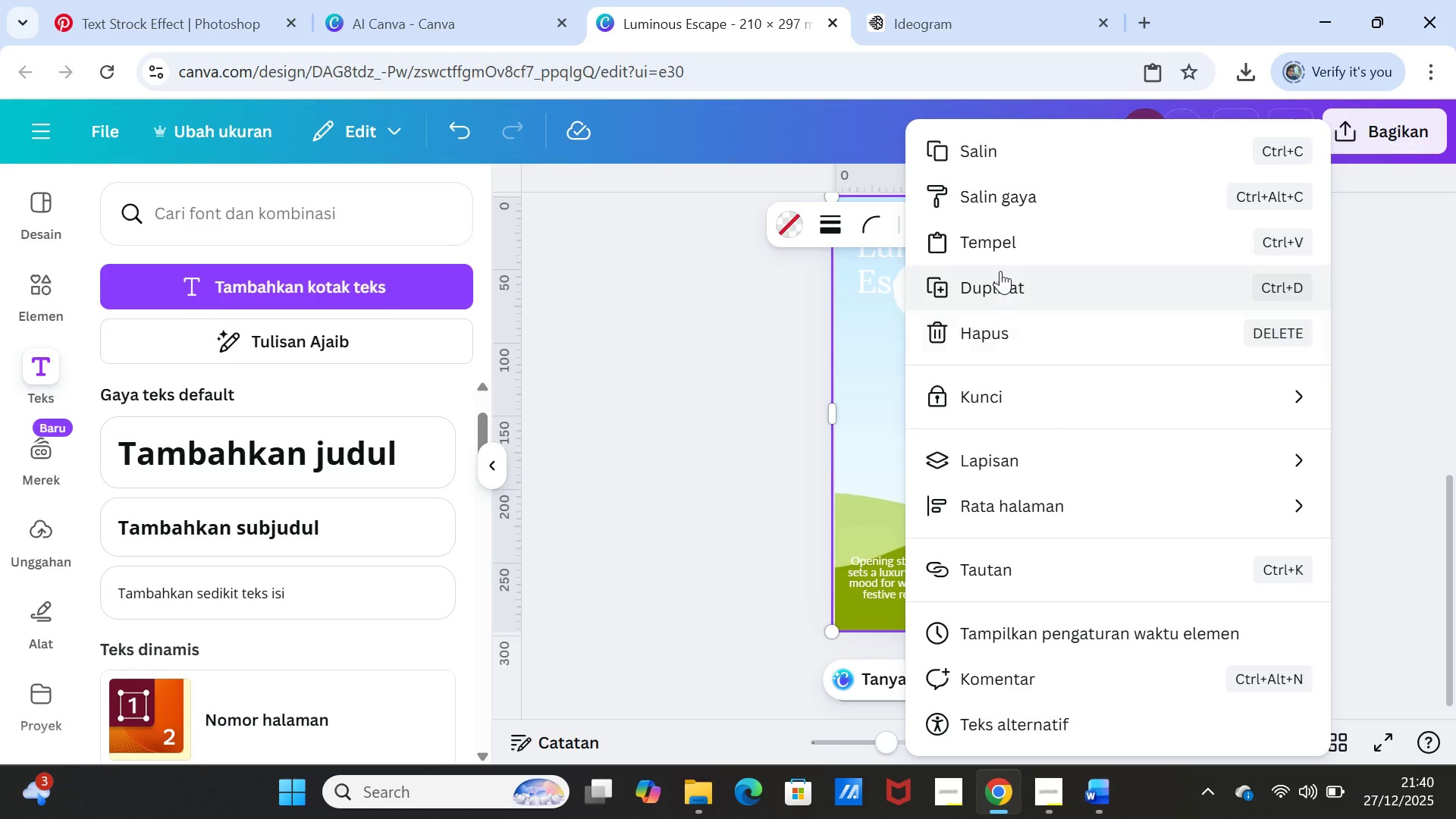 
left_click([1006, 248])
 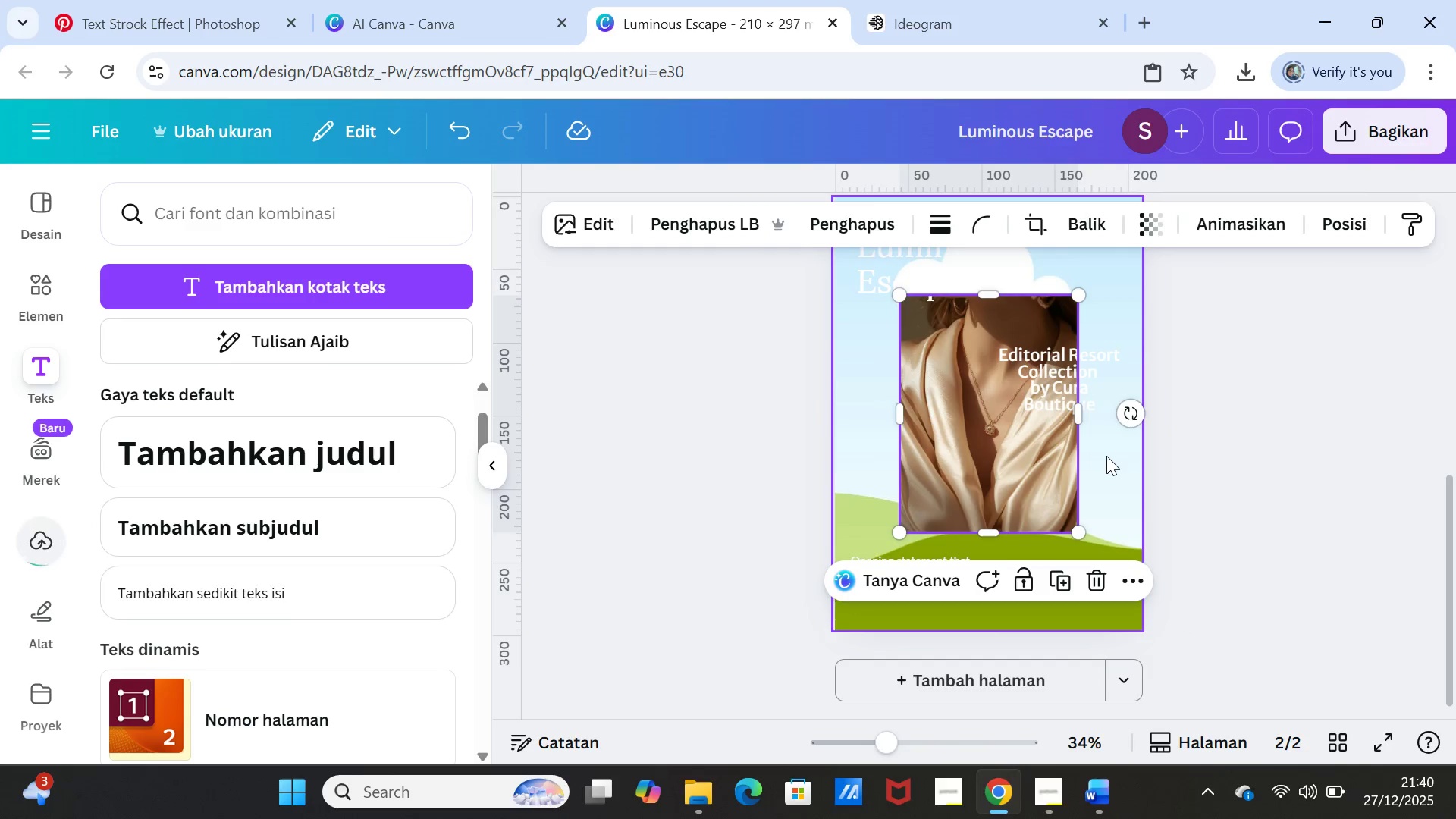 
left_click_drag(start_coordinate=[1046, 437], to_coordinate=[1046, 427])
 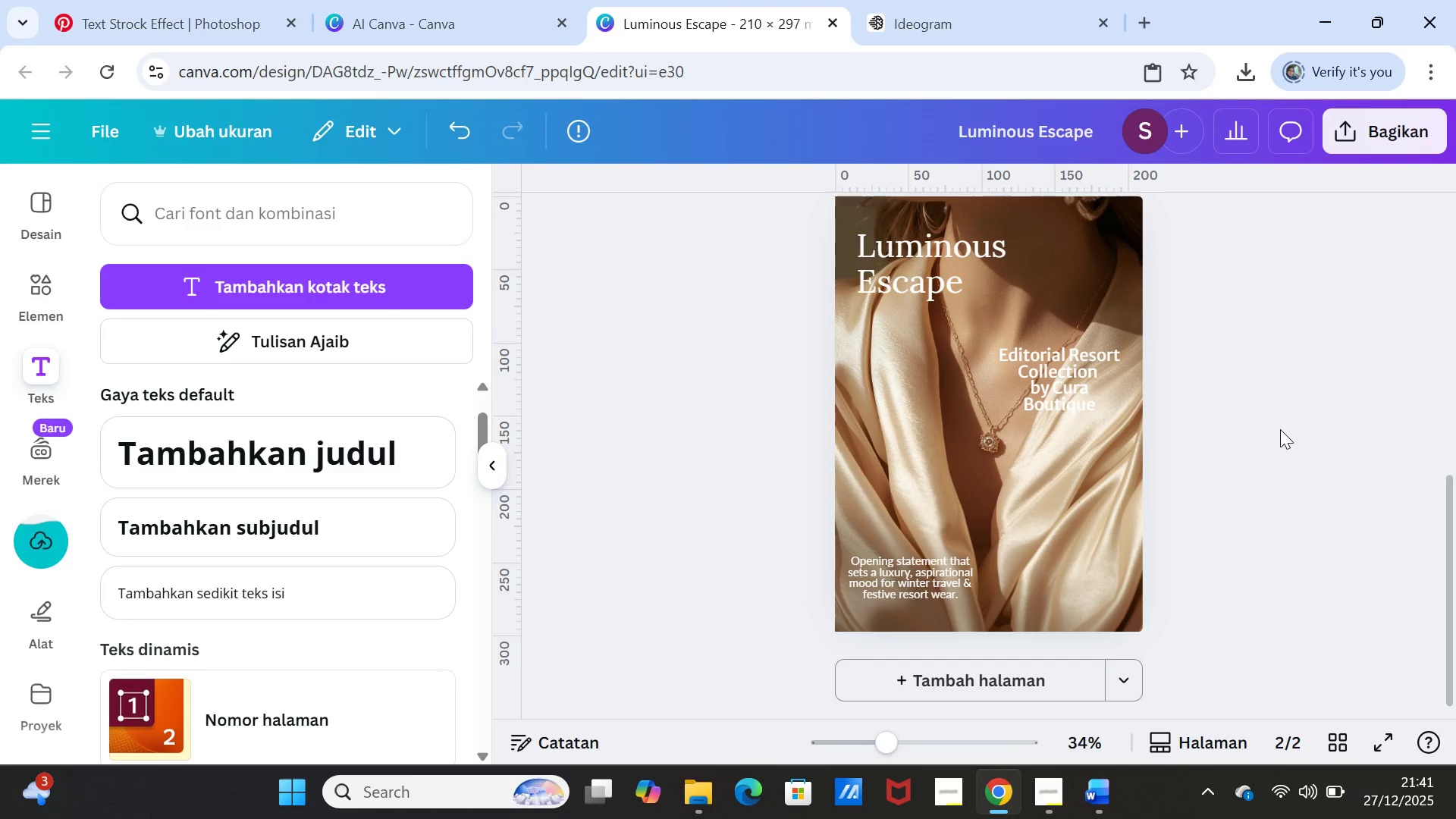 
scroll: coordinate [1280, 429], scroll_direction: up, amount: 1.0
 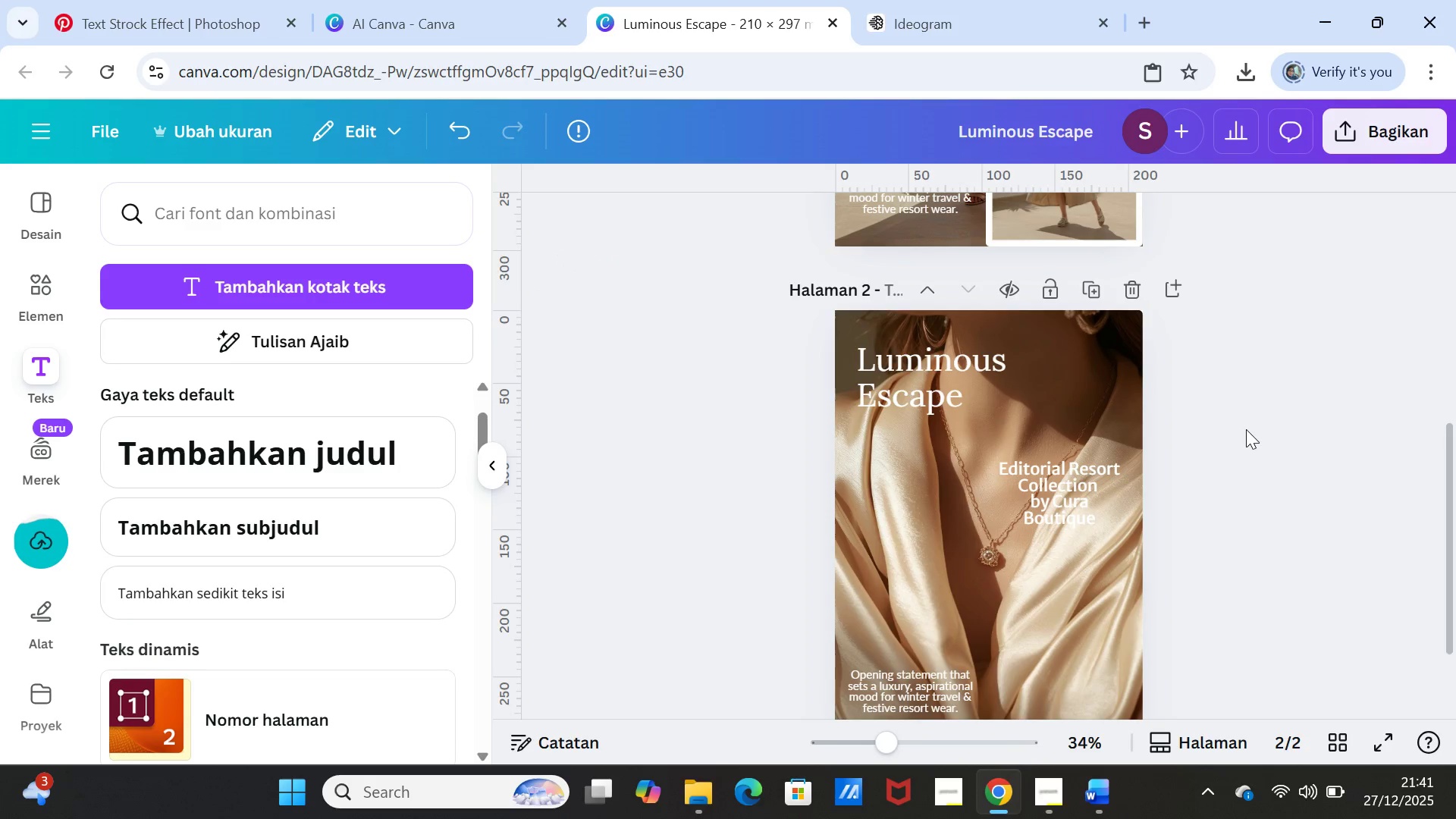 
scroll: coordinate [1246, 429], scroll_direction: down, amount: 1.0
 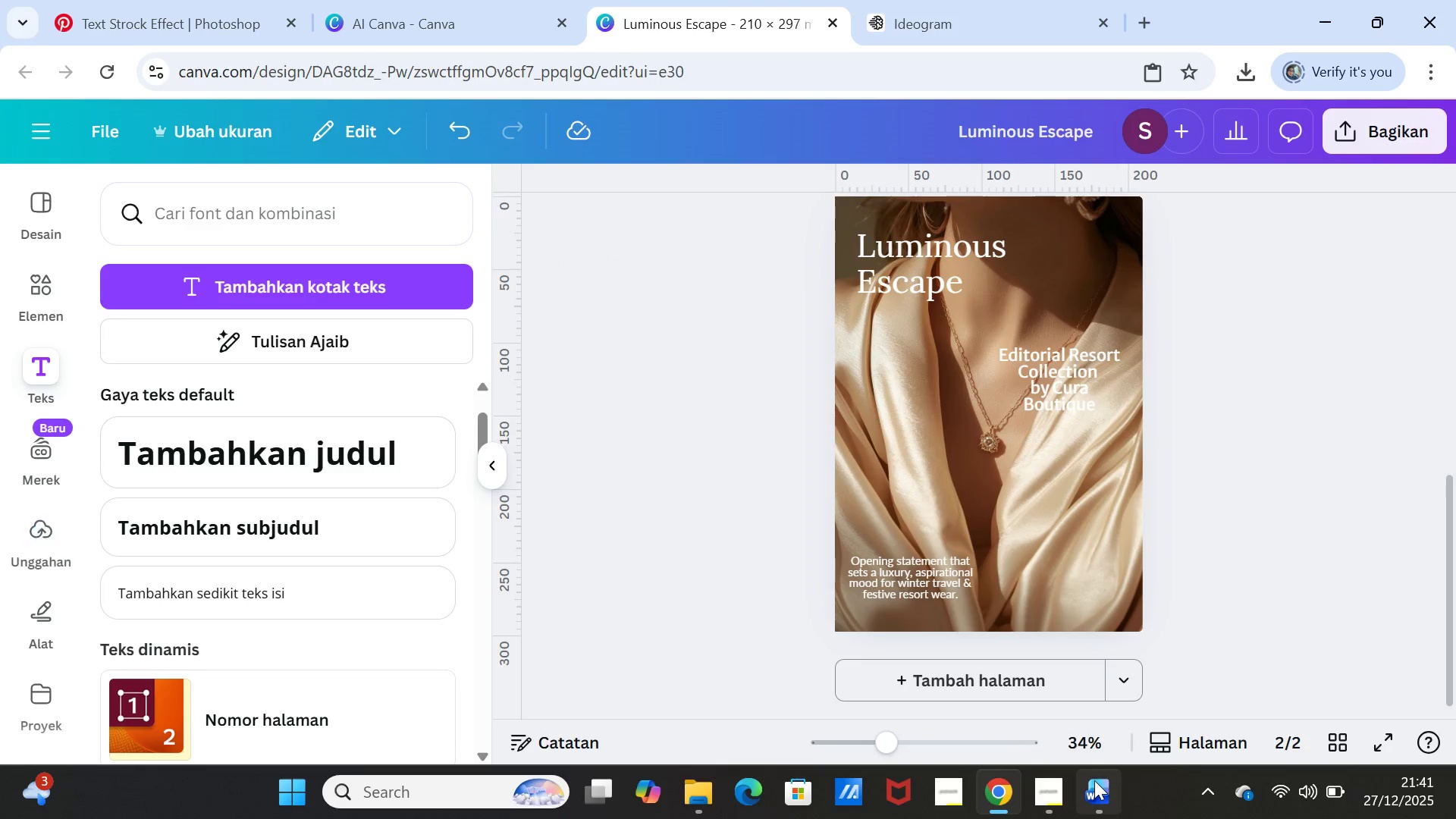 
left_click([1091, 787])
 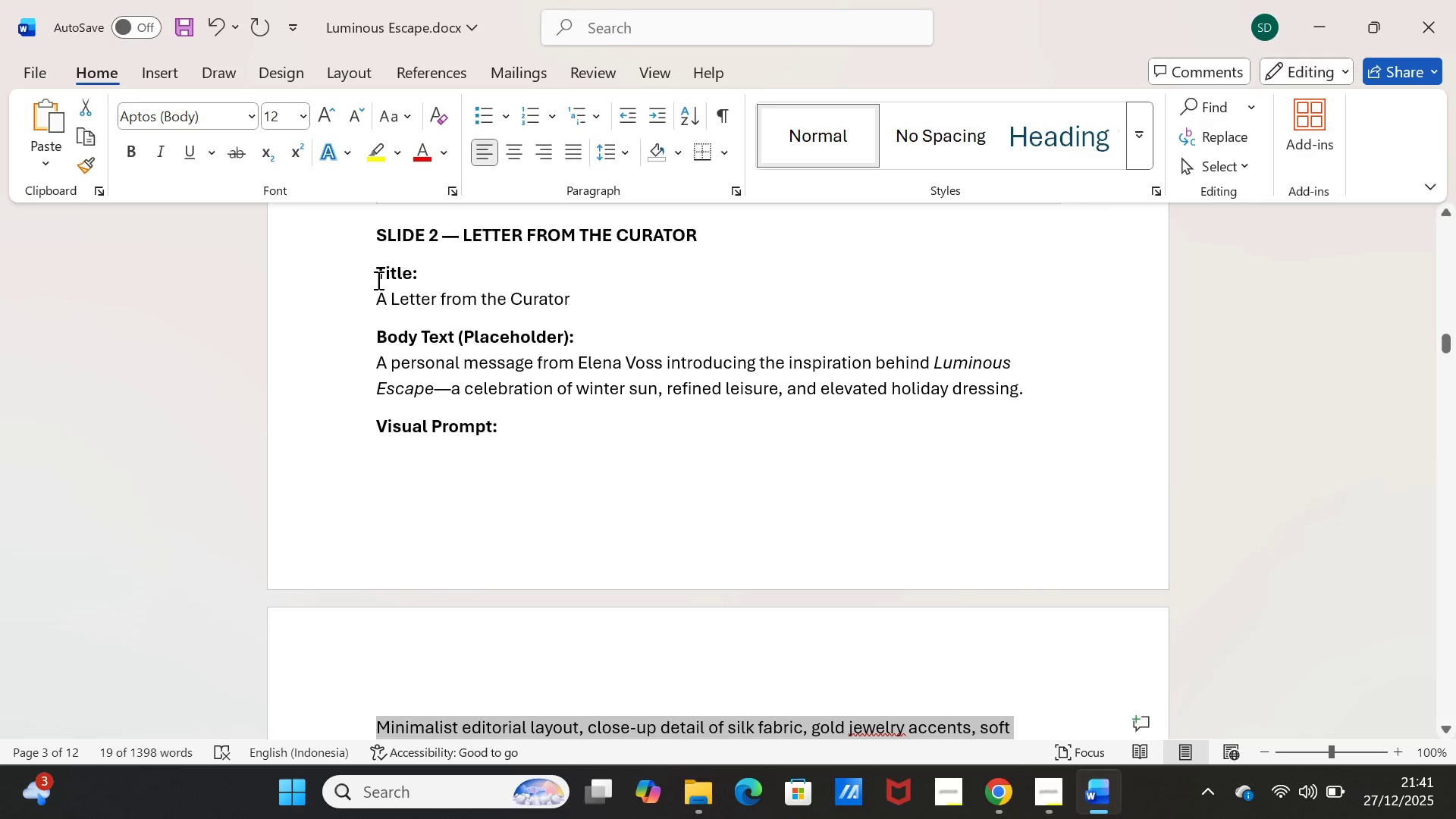 
left_click_drag(start_coordinate=[374, 288], to_coordinate=[582, 293])
 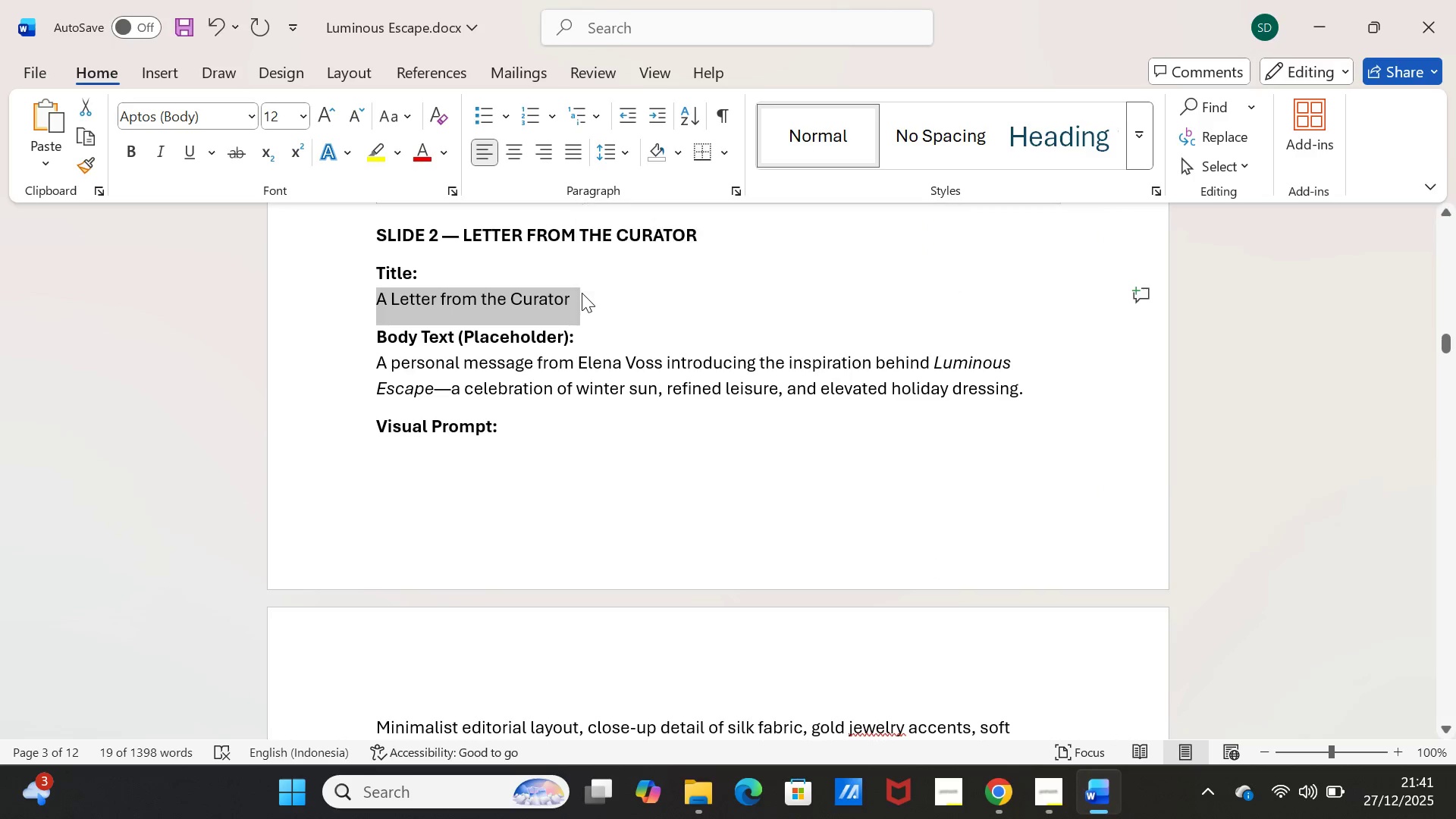 
key(Control+C)
 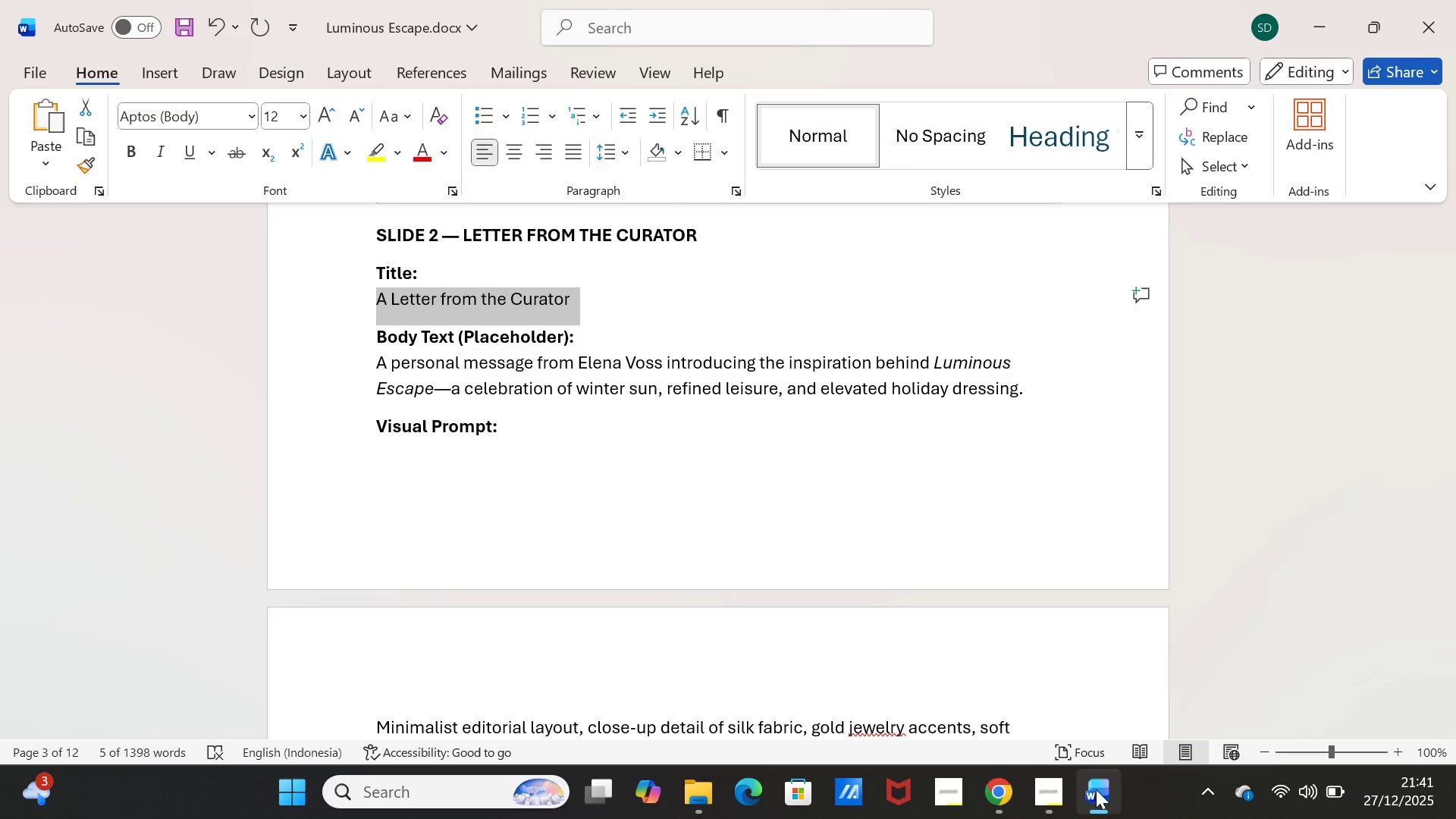 
left_click([1096, 789])
 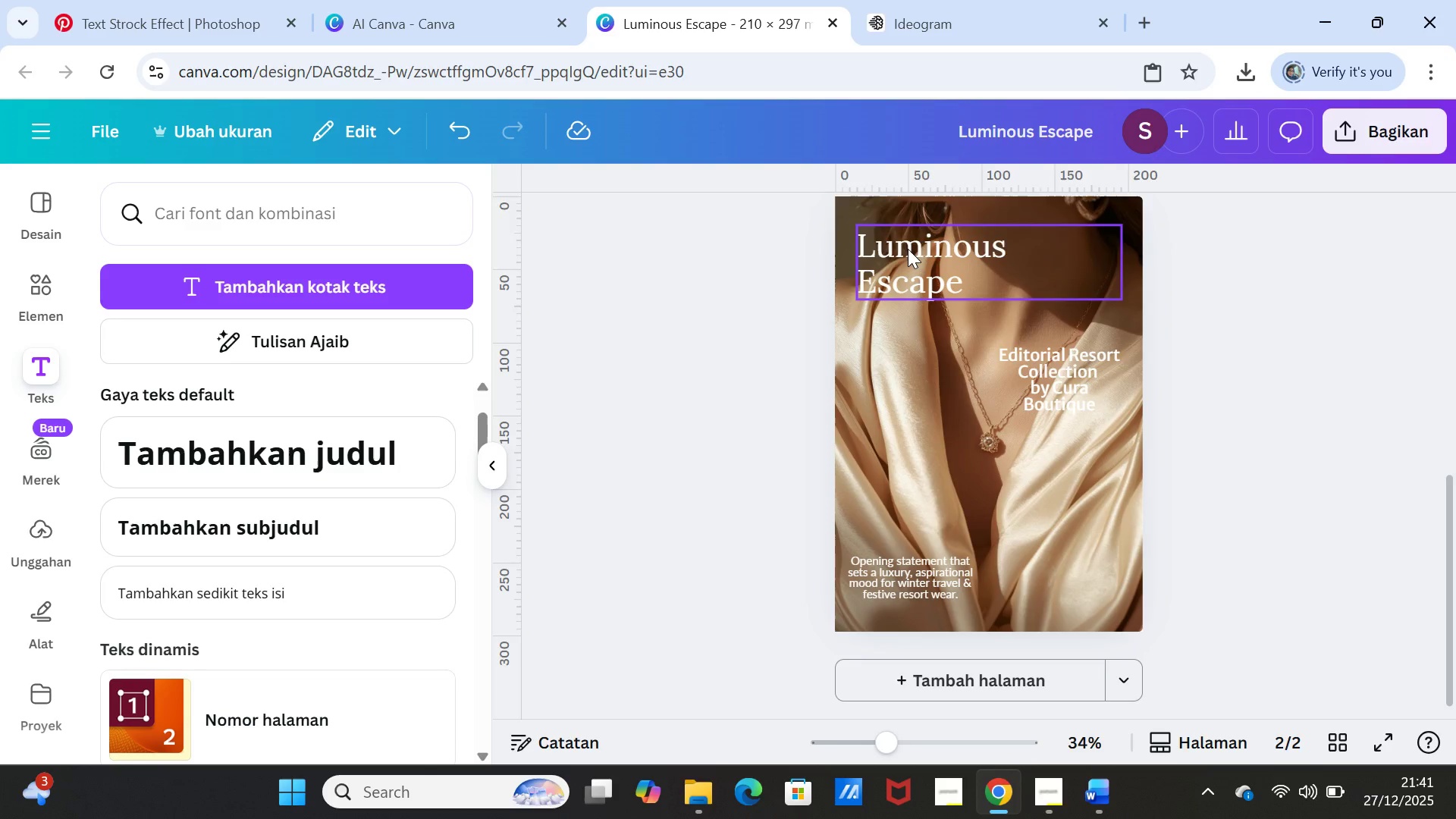 
double_click([908, 249])
 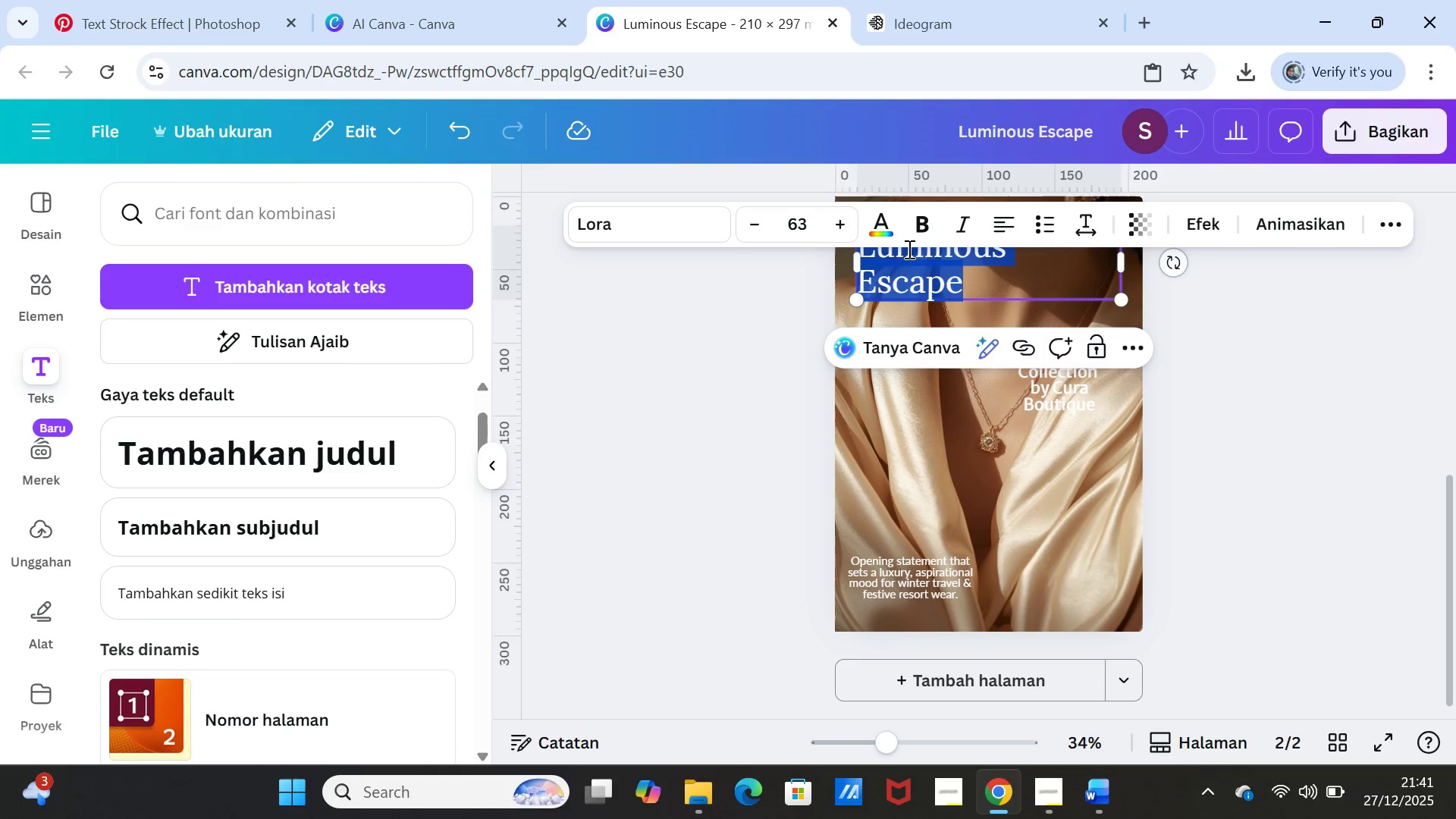 
triple_click([908, 249])
 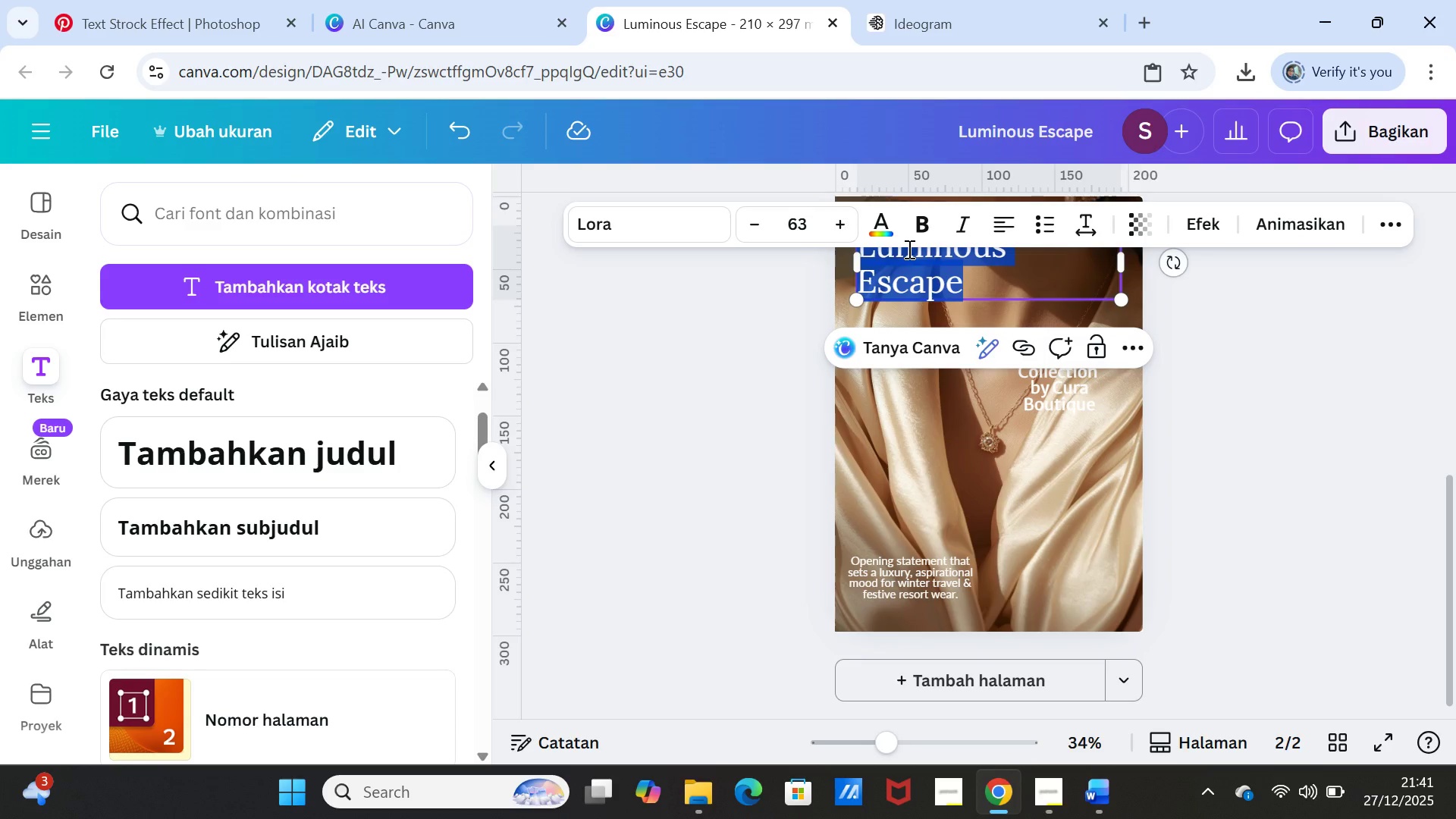 
key(Control+V)
 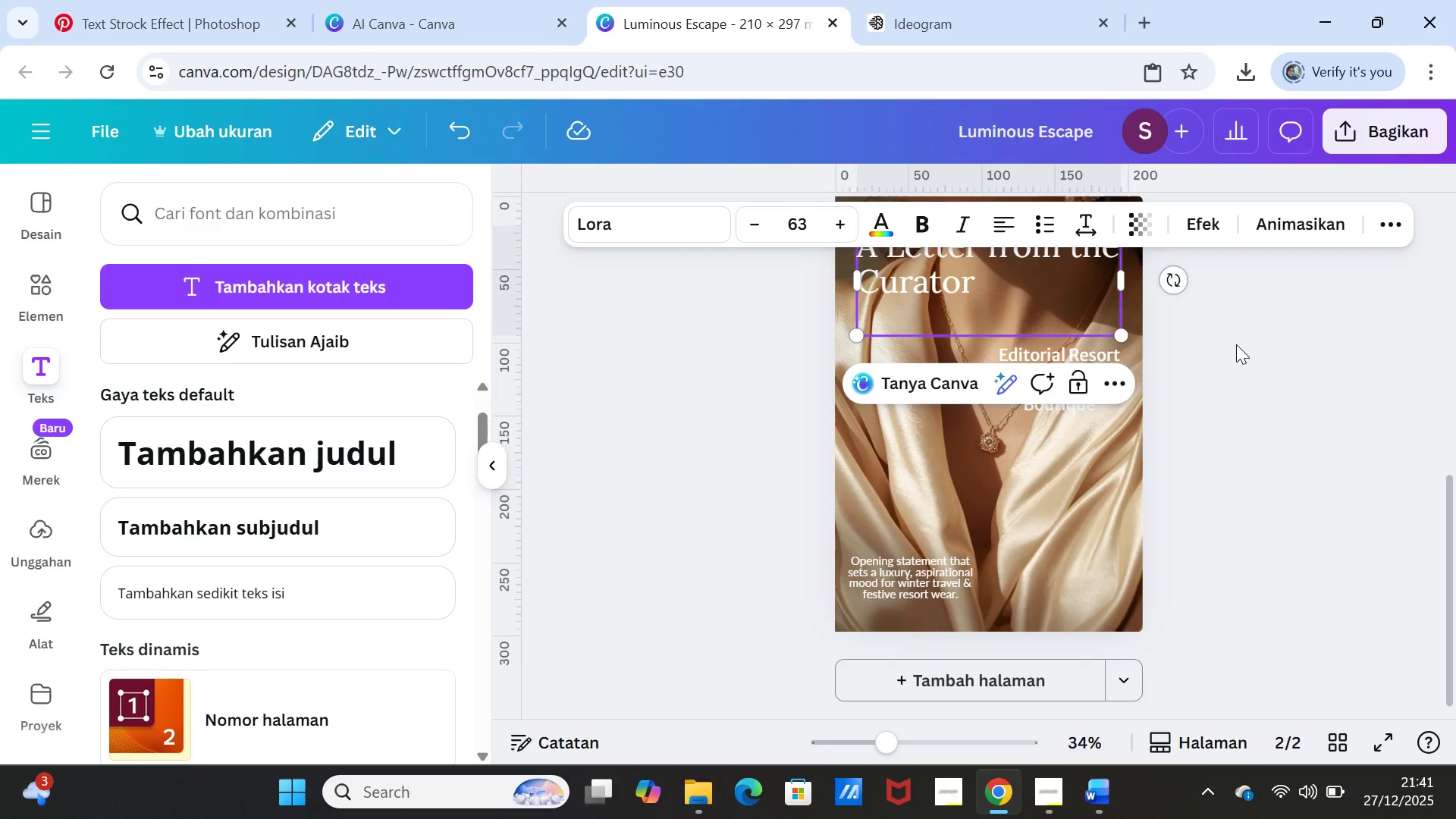 
scroll: coordinate [1236, 344], scroll_direction: up, amount: 1.0
 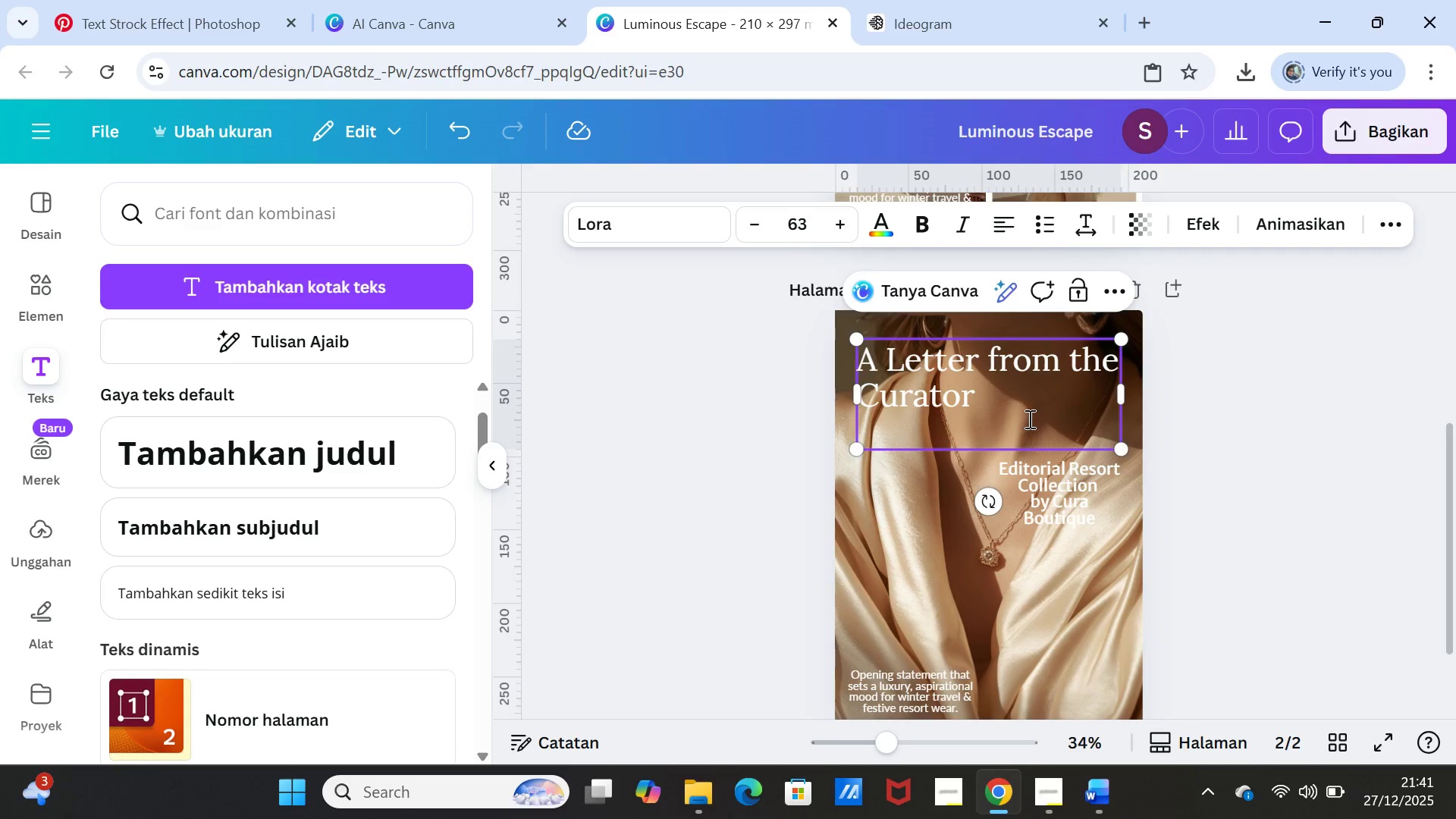 
left_click([1028, 419])
 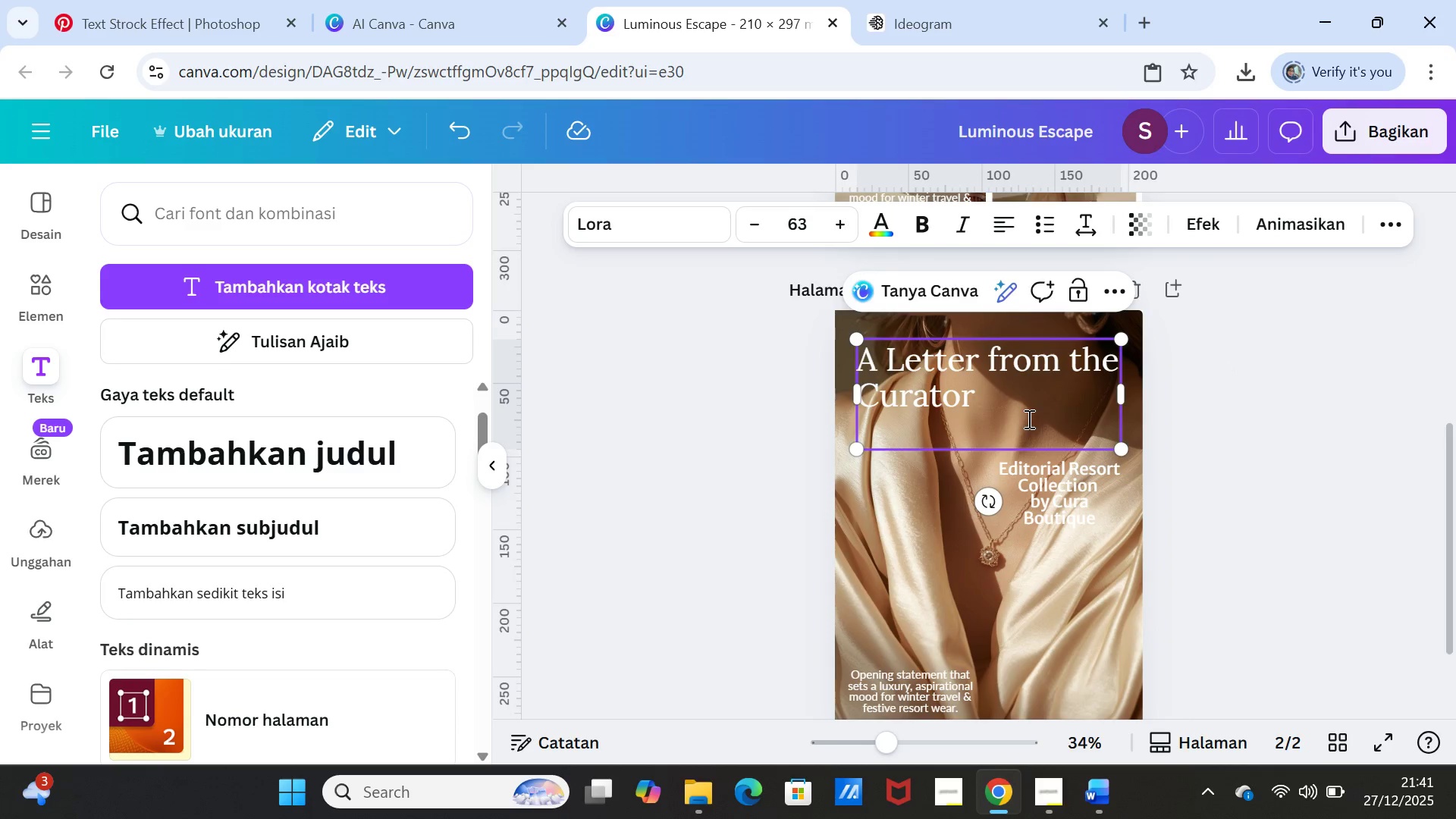 
key(Backspace)
 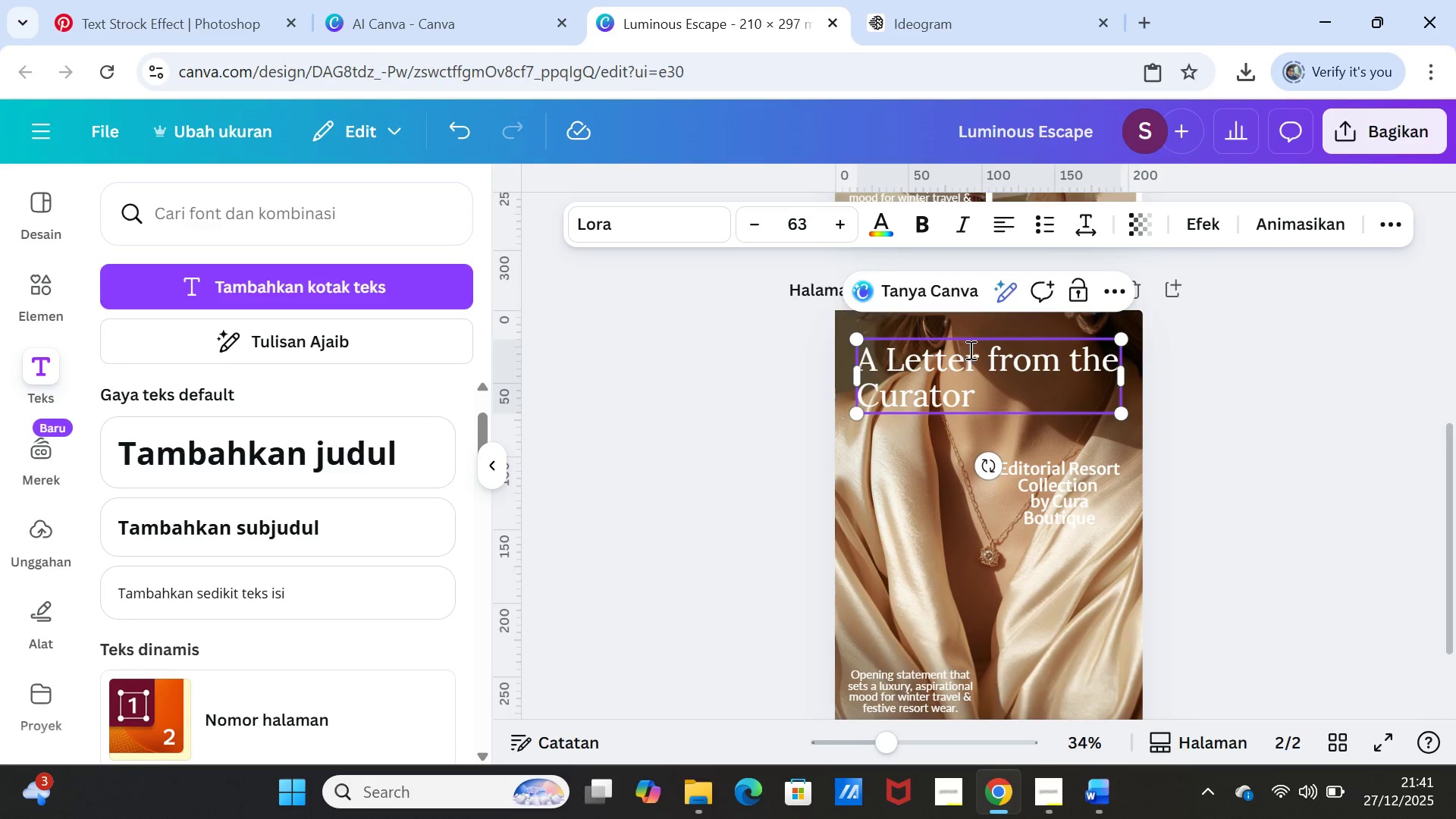 
left_click([984, 354])
 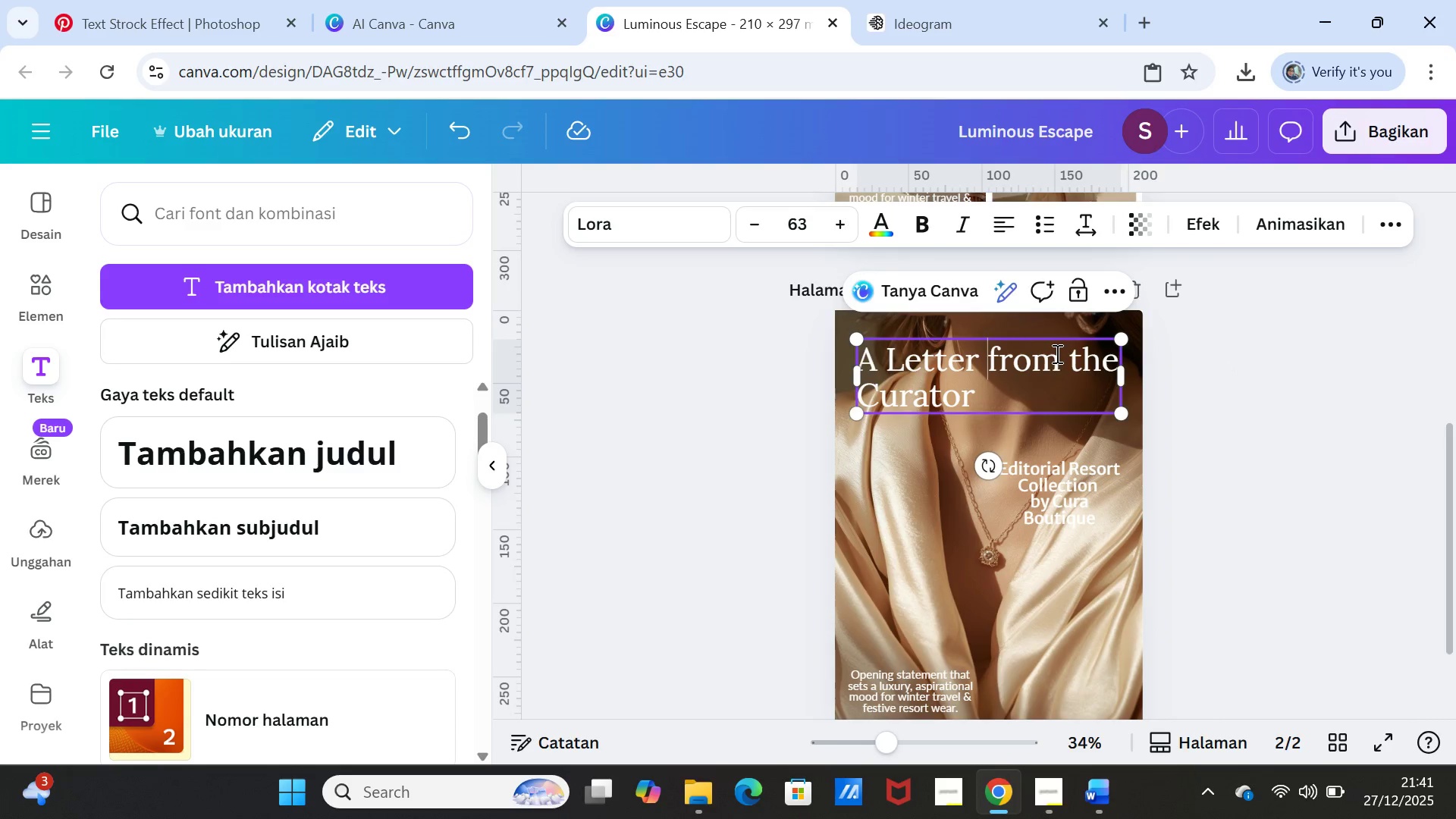 
key(Enter)
 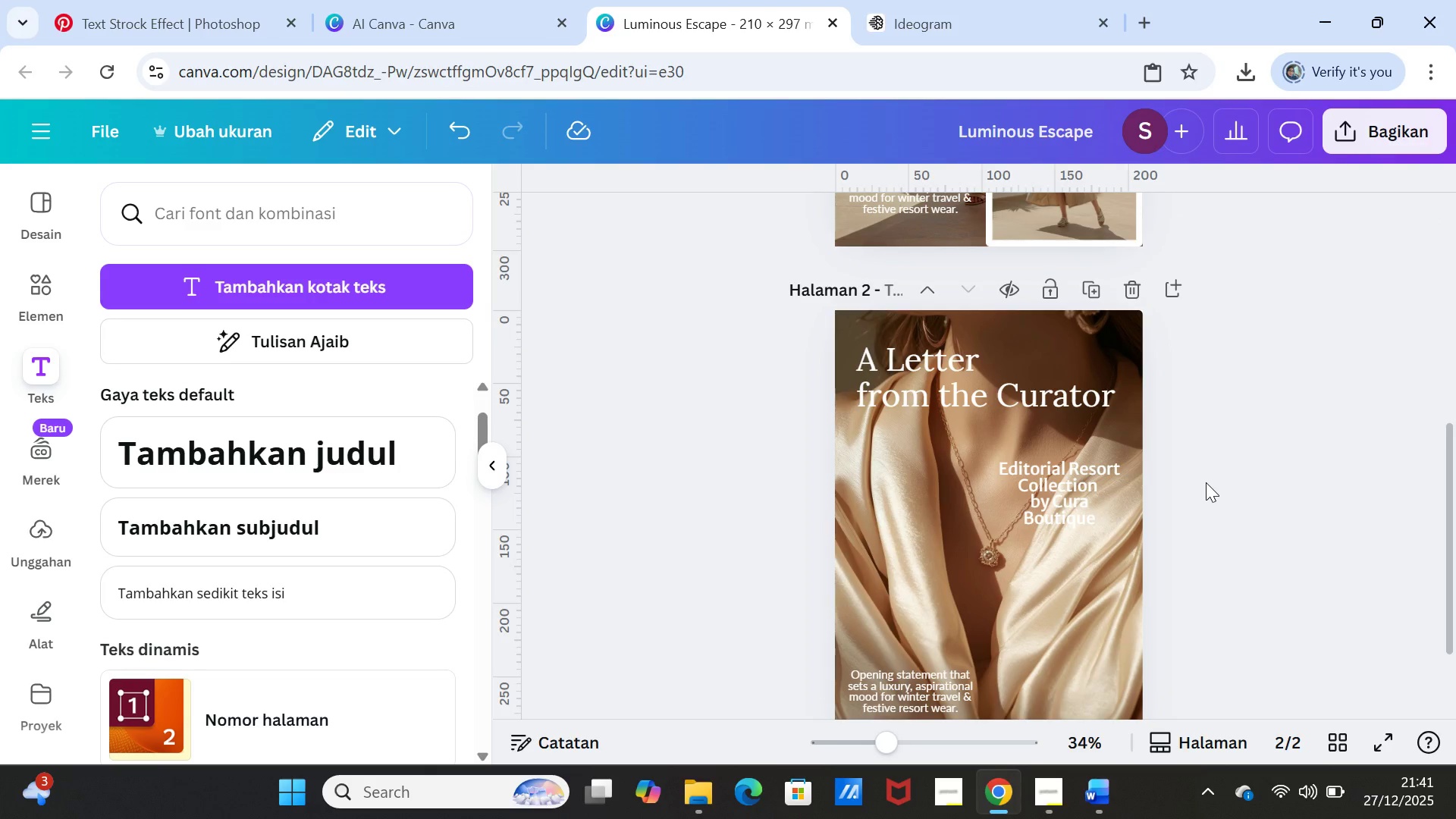 
scroll: coordinate [1206, 482], scroll_direction: down, amount: 1.0
 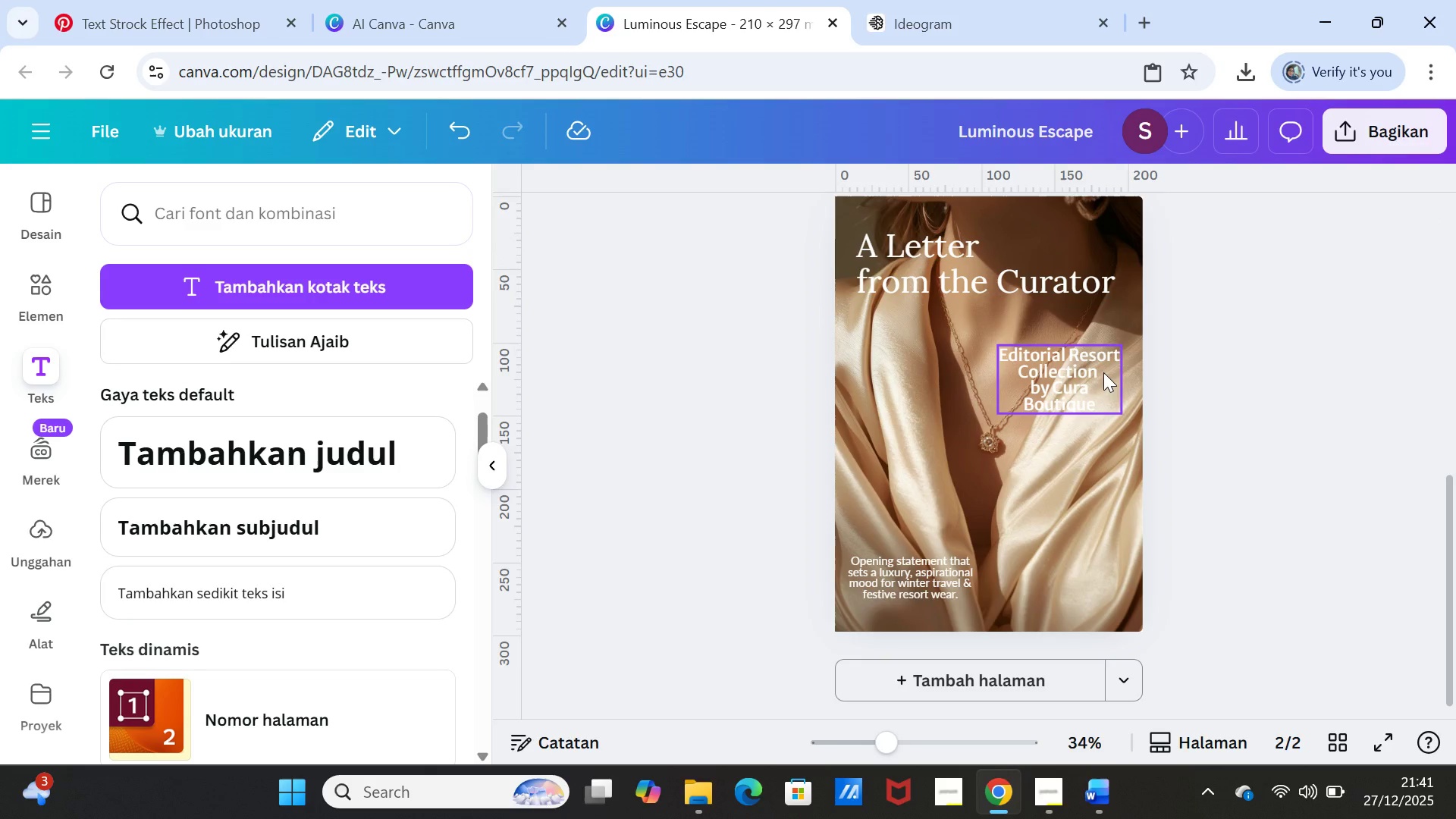 
left_click([1103, 372])
 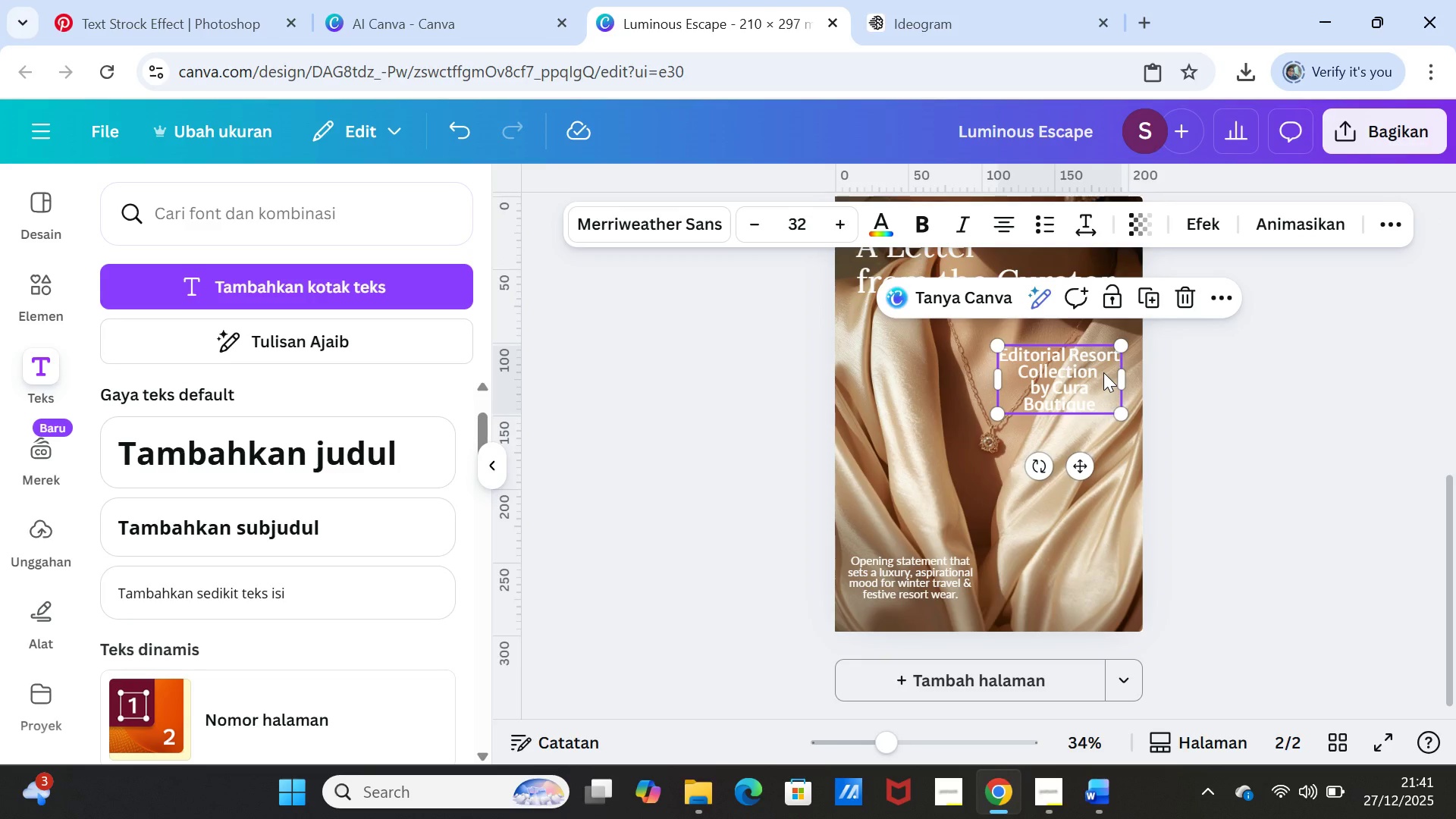 
key(Delete)
 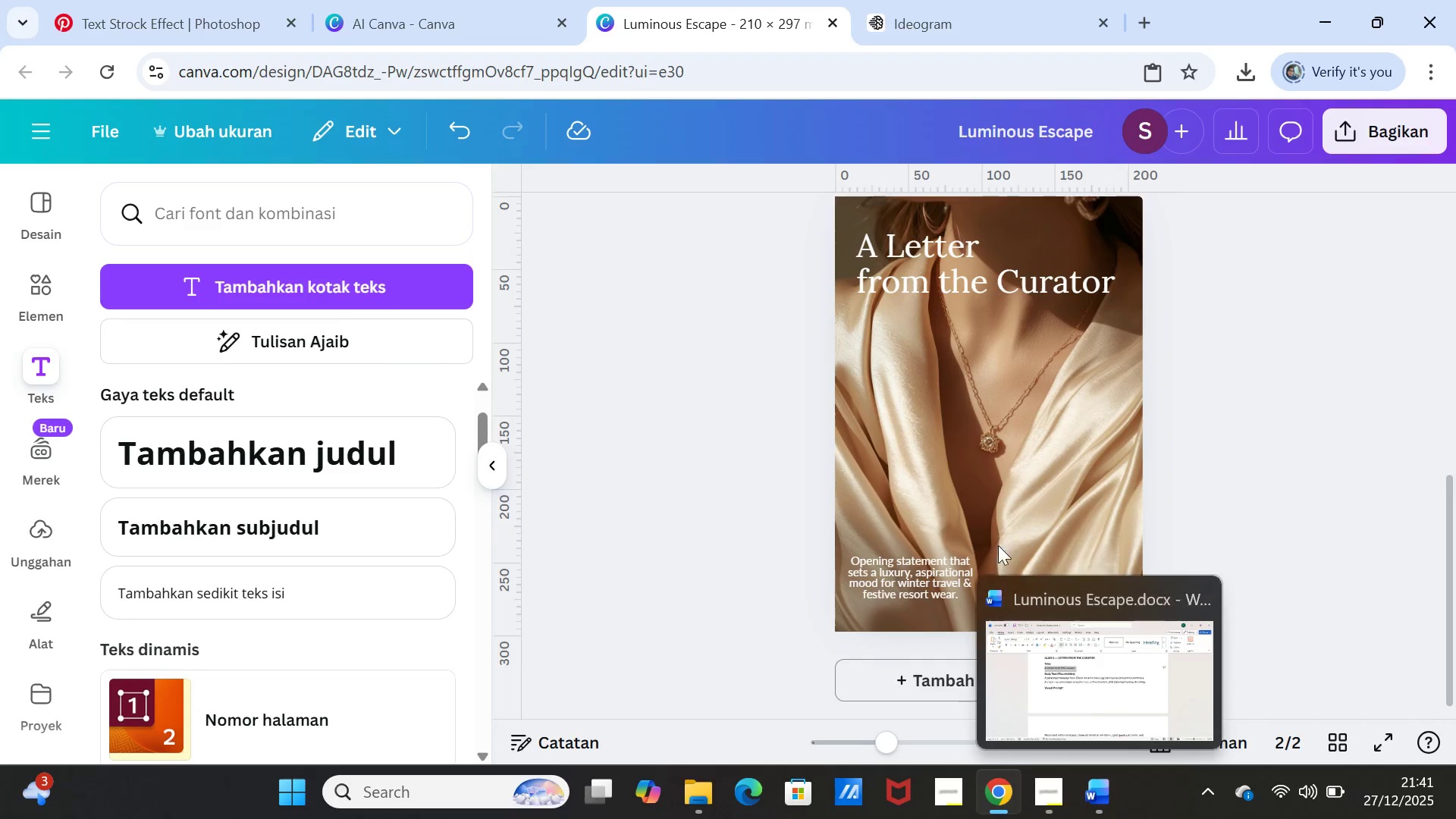 
wait(6.12)
 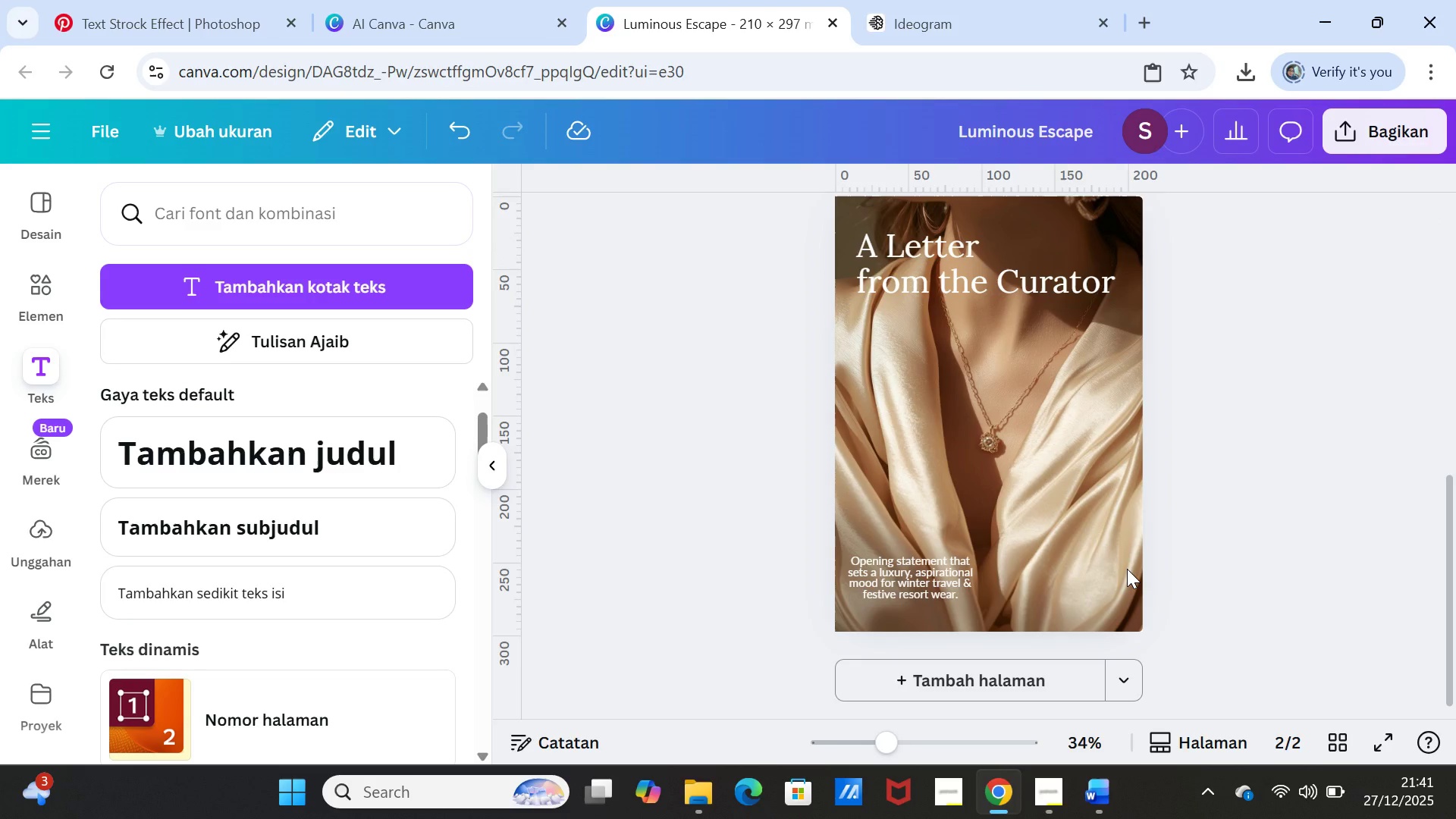 
left_click([1095, 787])
 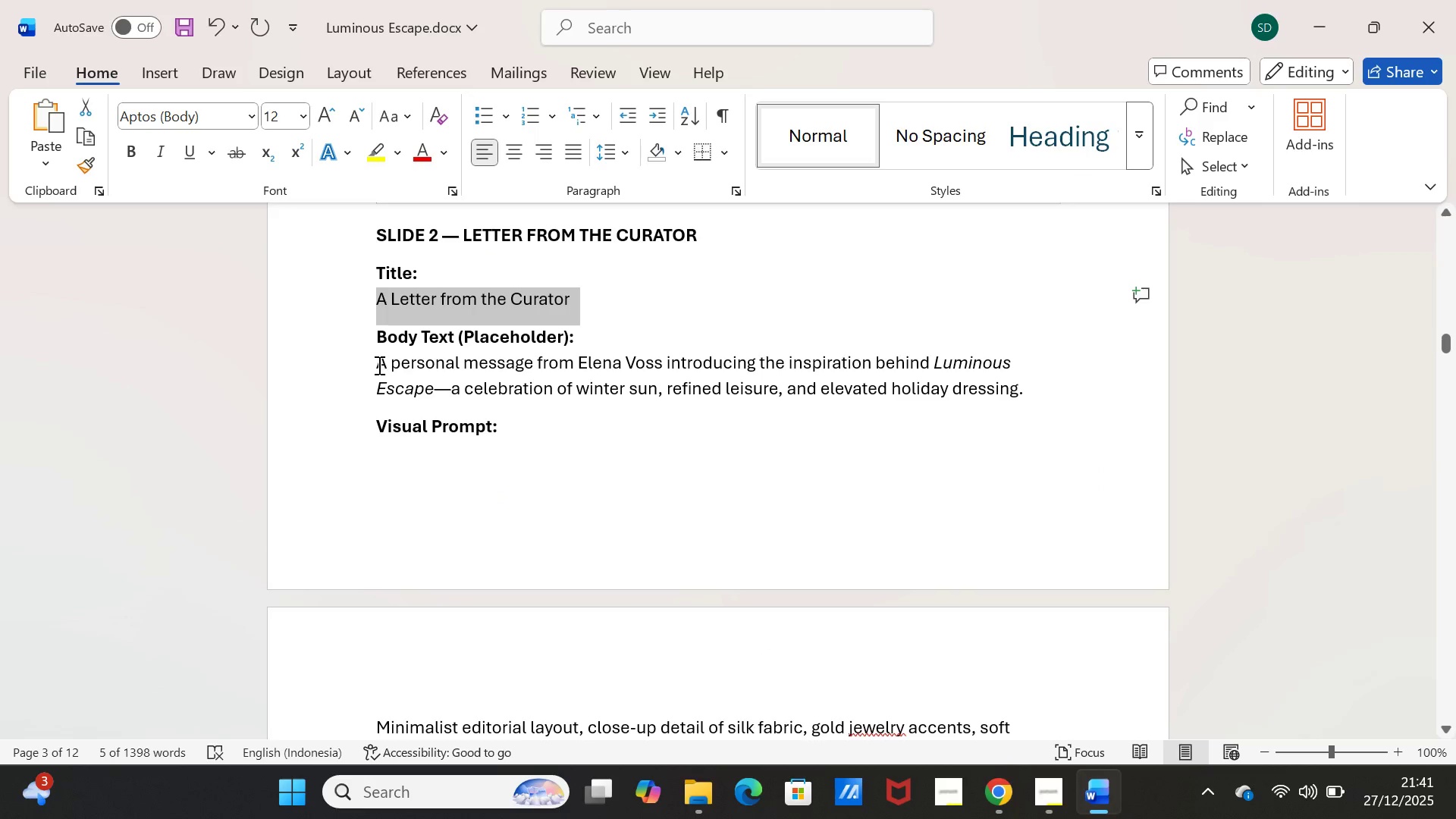 
wait(6.83)
 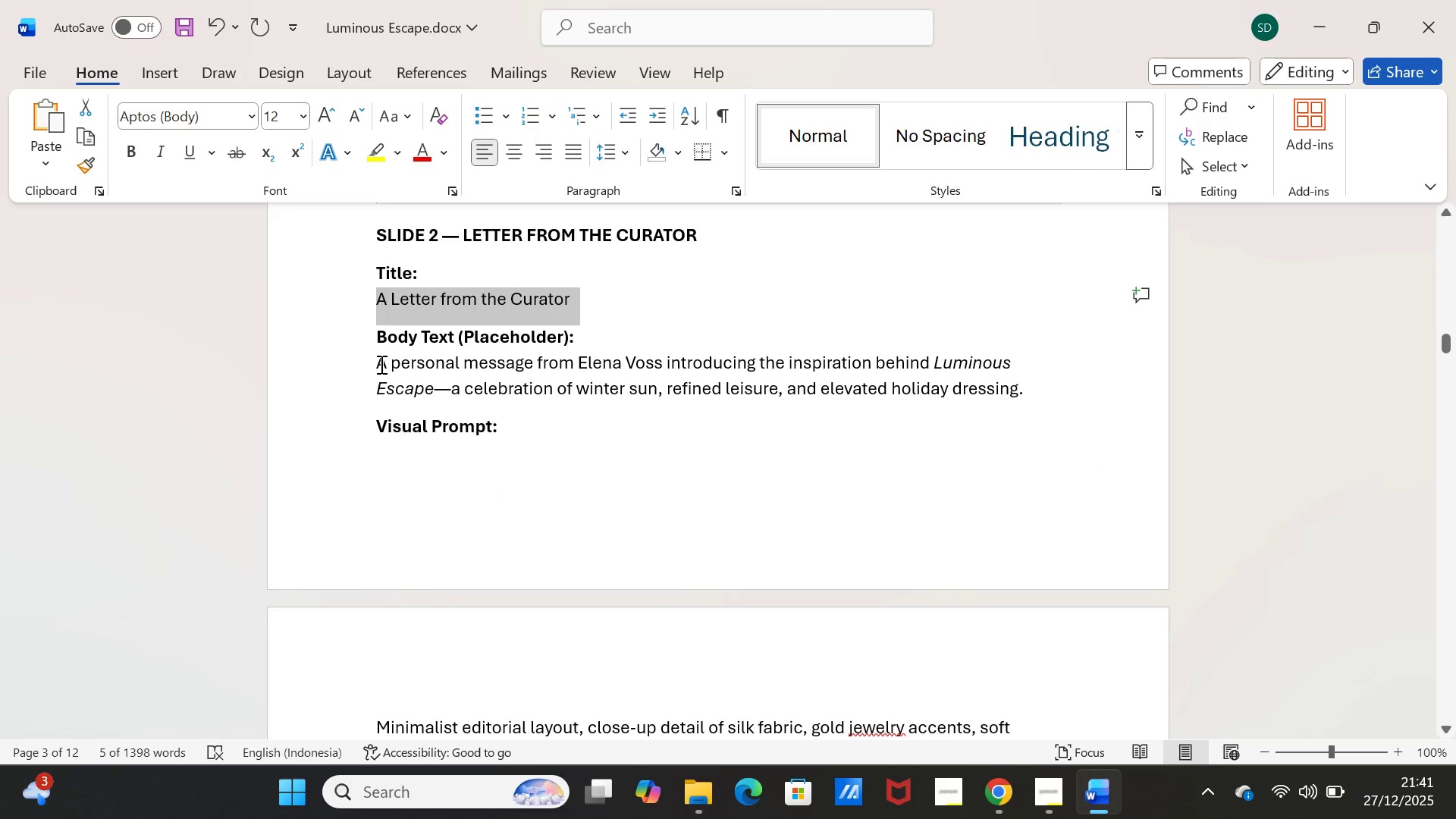 
left_click_drag(start_coordinate=[377, 365], to_coordinate=[1025, 381])
 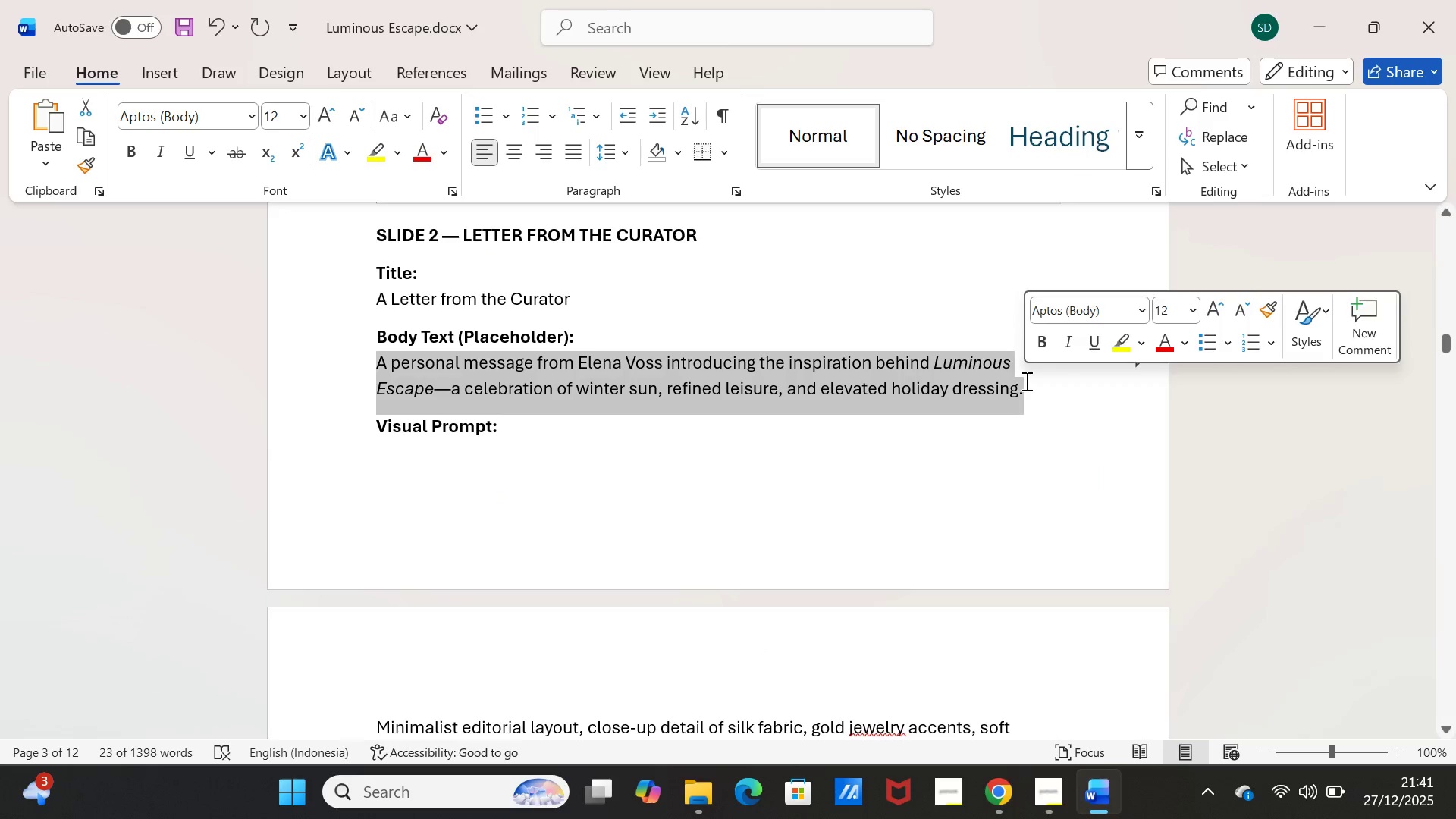 
key(Control+C)
 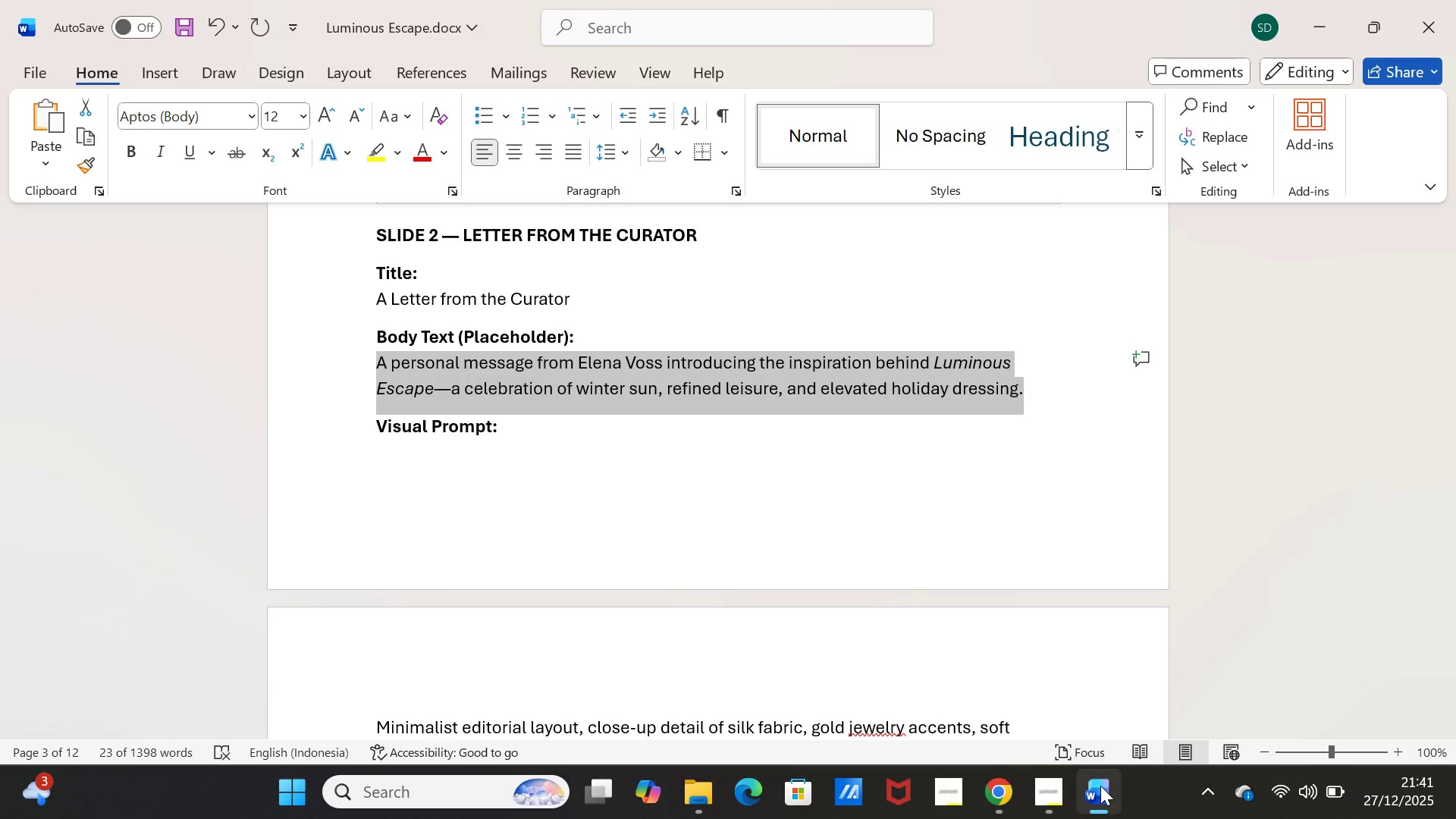 
left_click([1100, 786])
 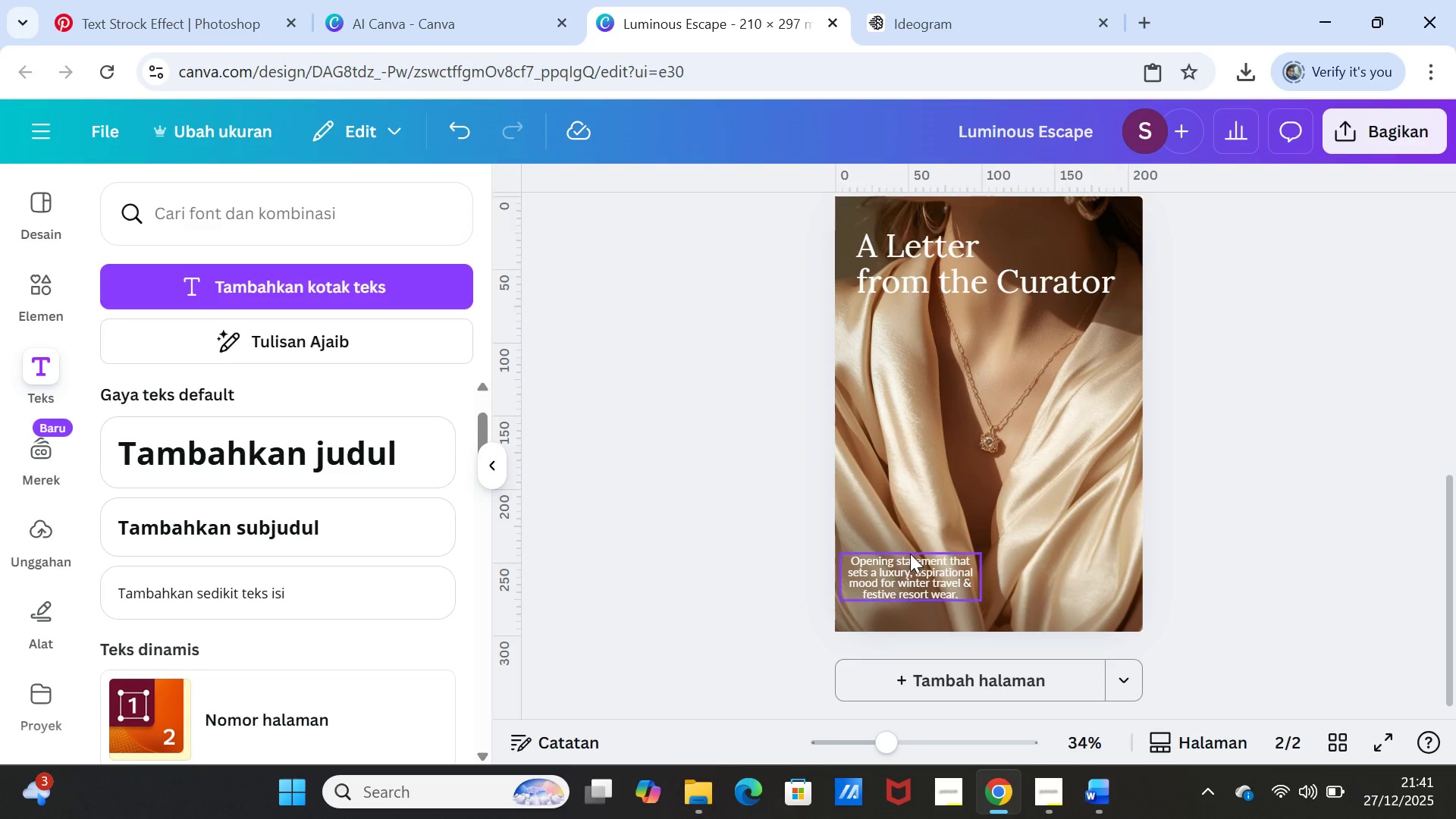 
double_click([909, 554])
 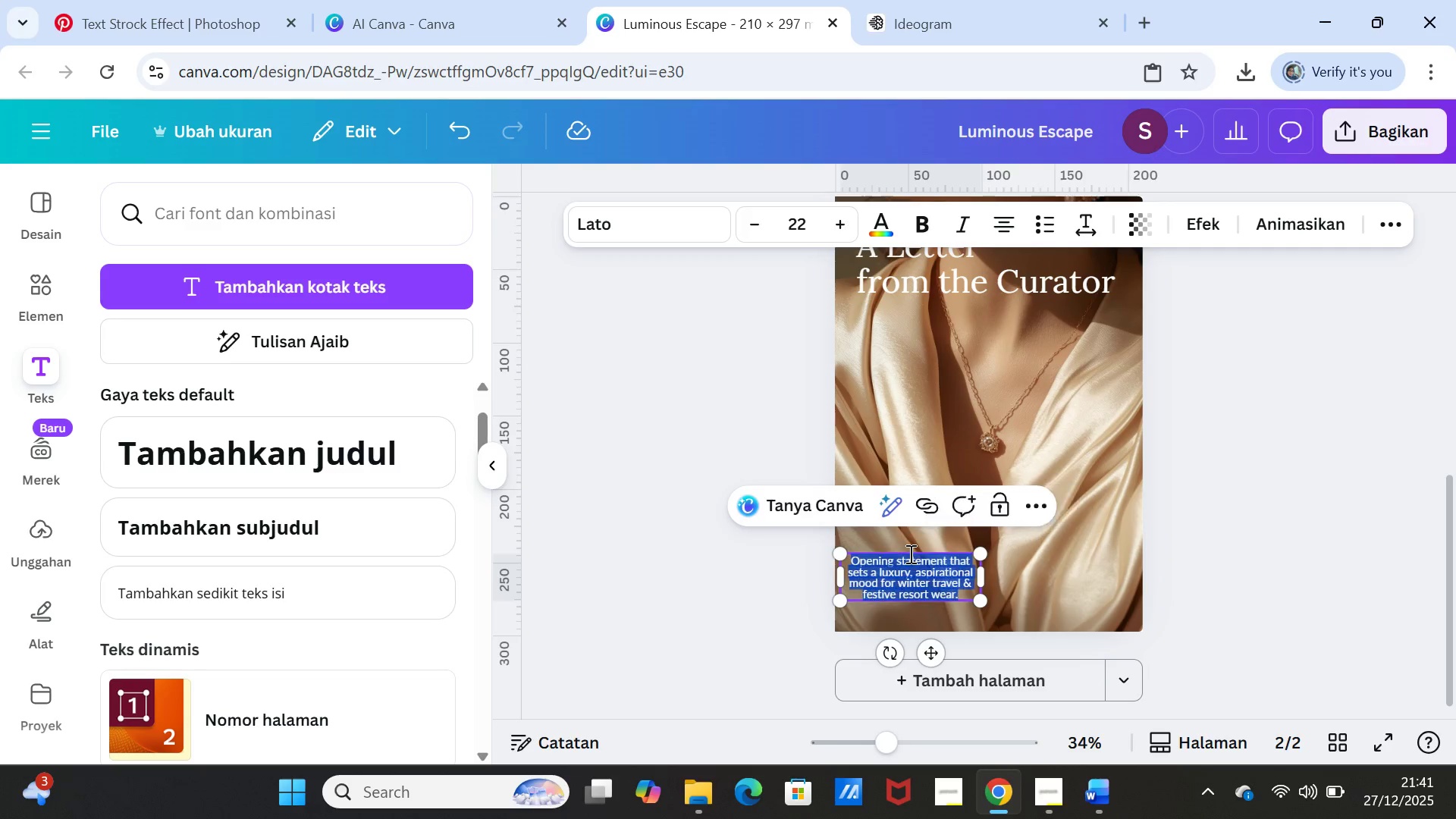 
triple_click([909, 554])
 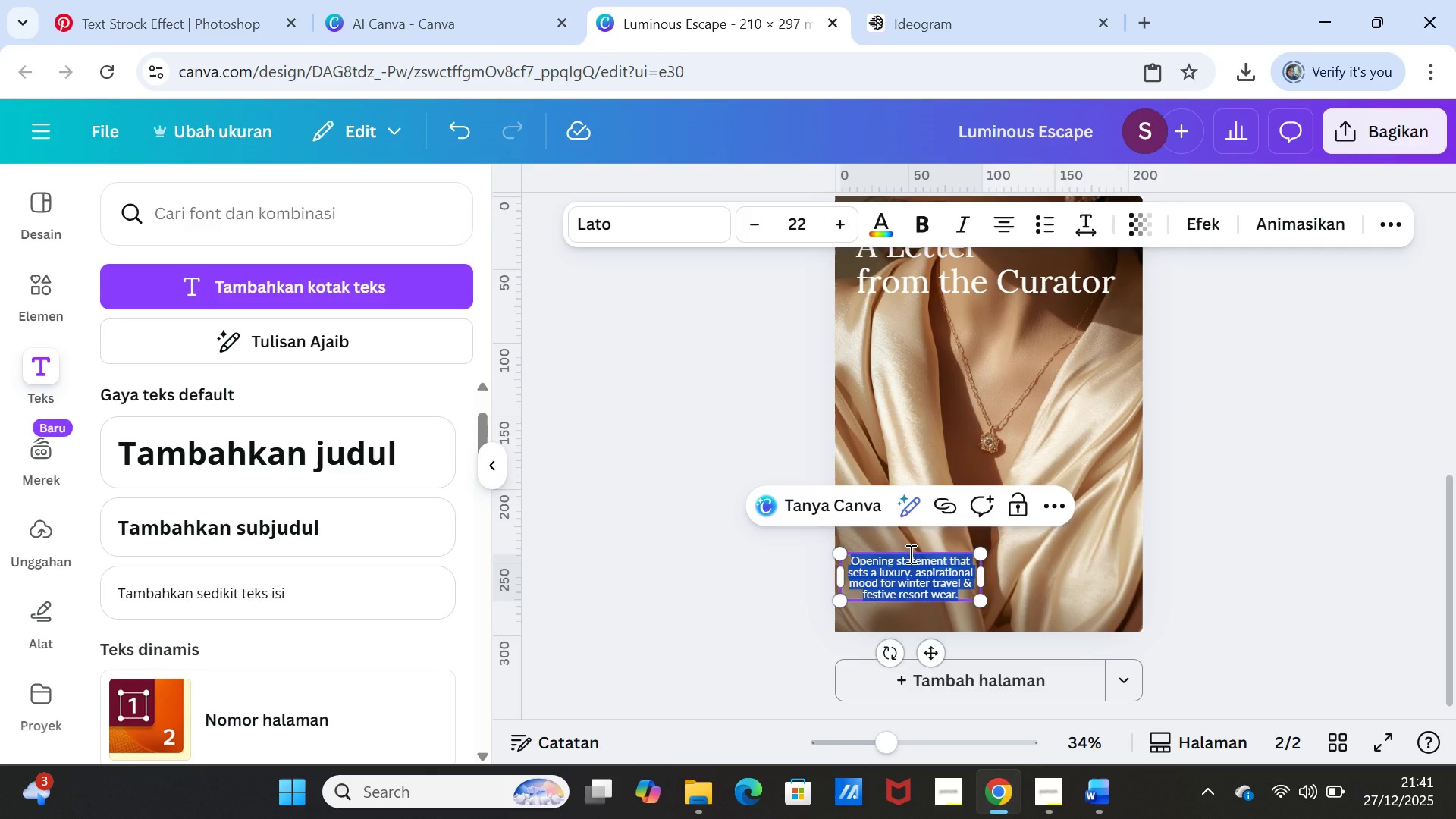 
key(Control+V)
 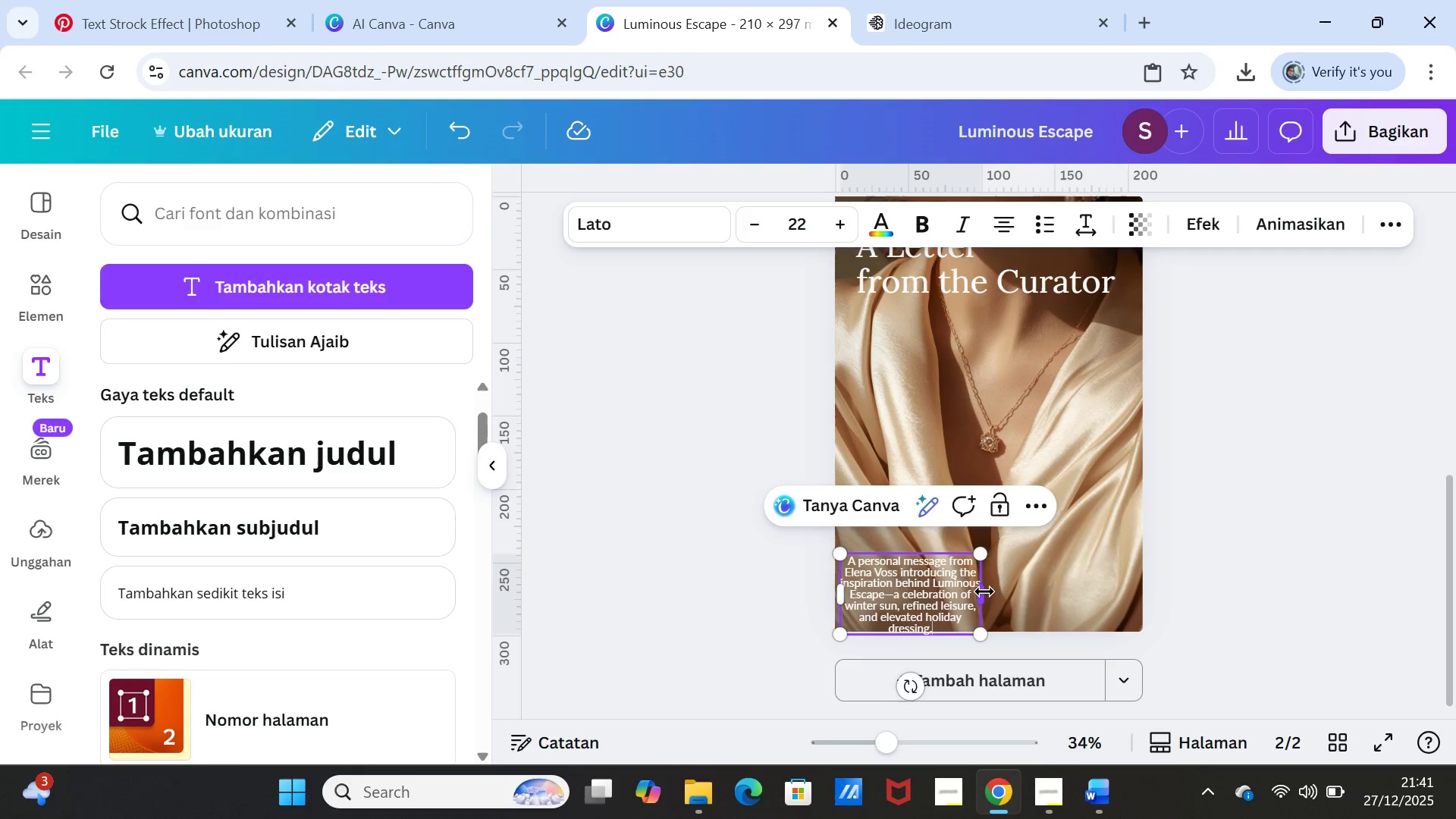 
left_click_drag(start_coordinate=[984, 589], to_coordinate=[1115, 569])
 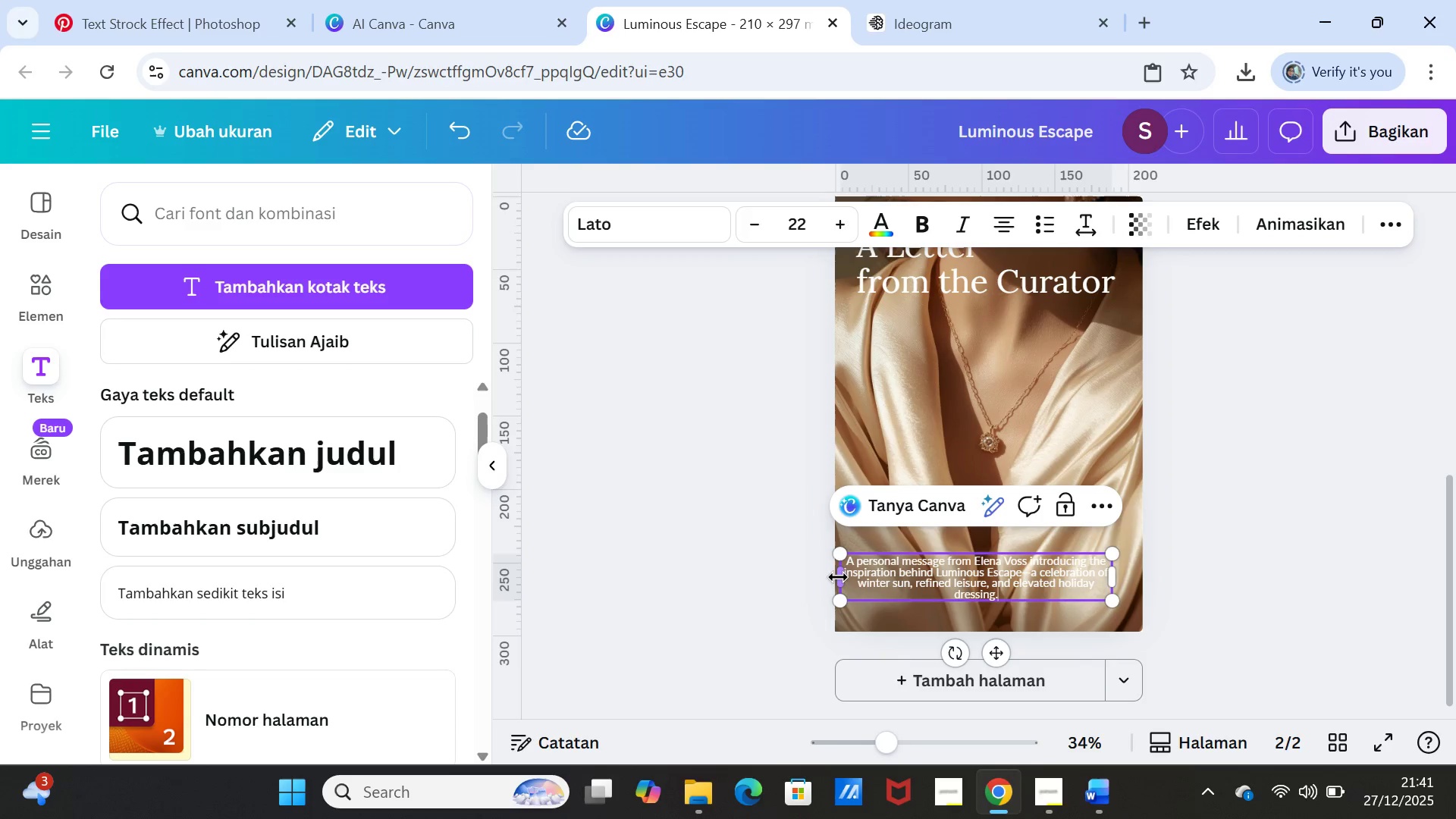 
left_click_drag(start_coordinate=[838, 577], to_coordinate=[854, 576])
 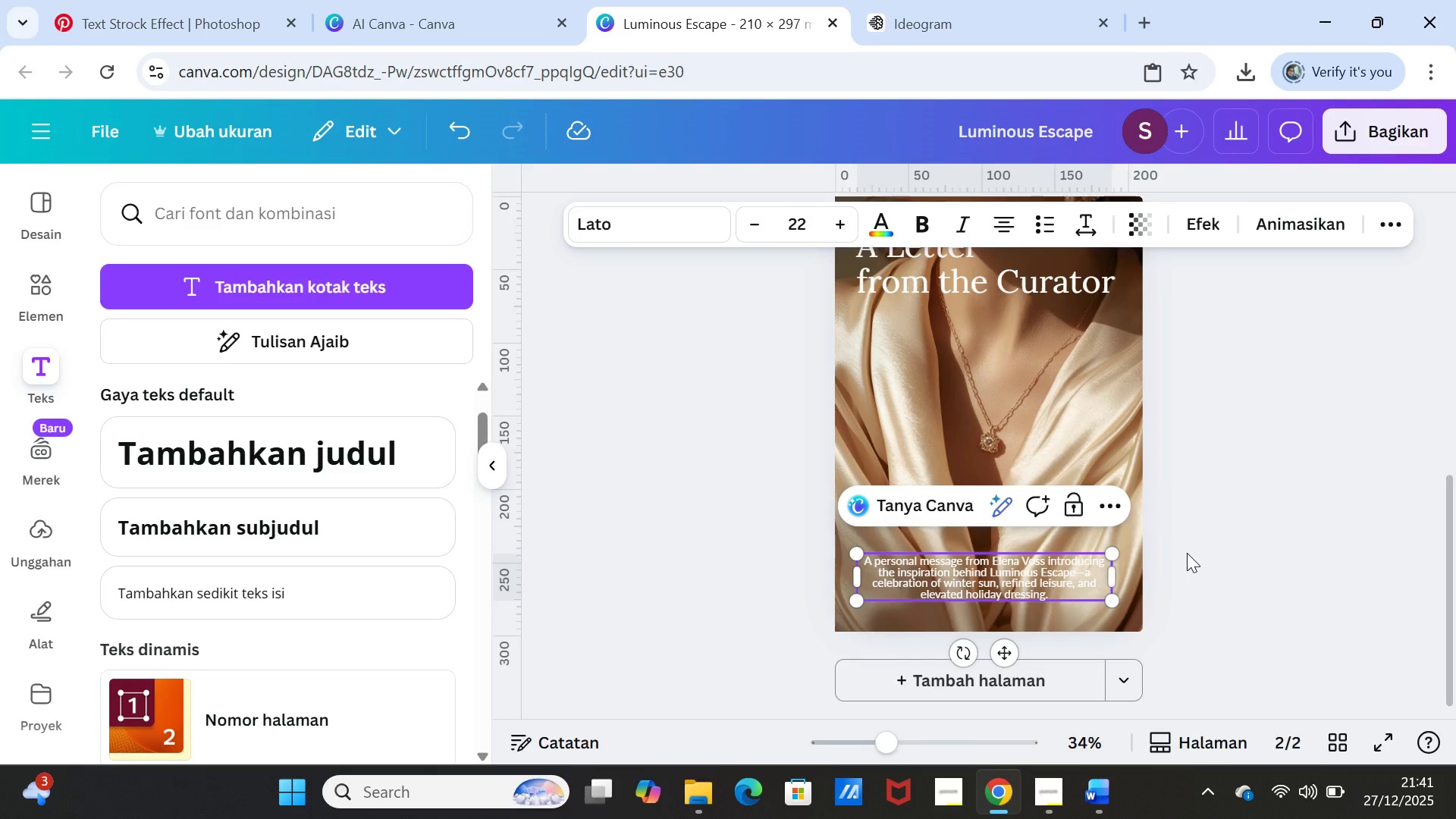 
left_click([1187, 553])
 